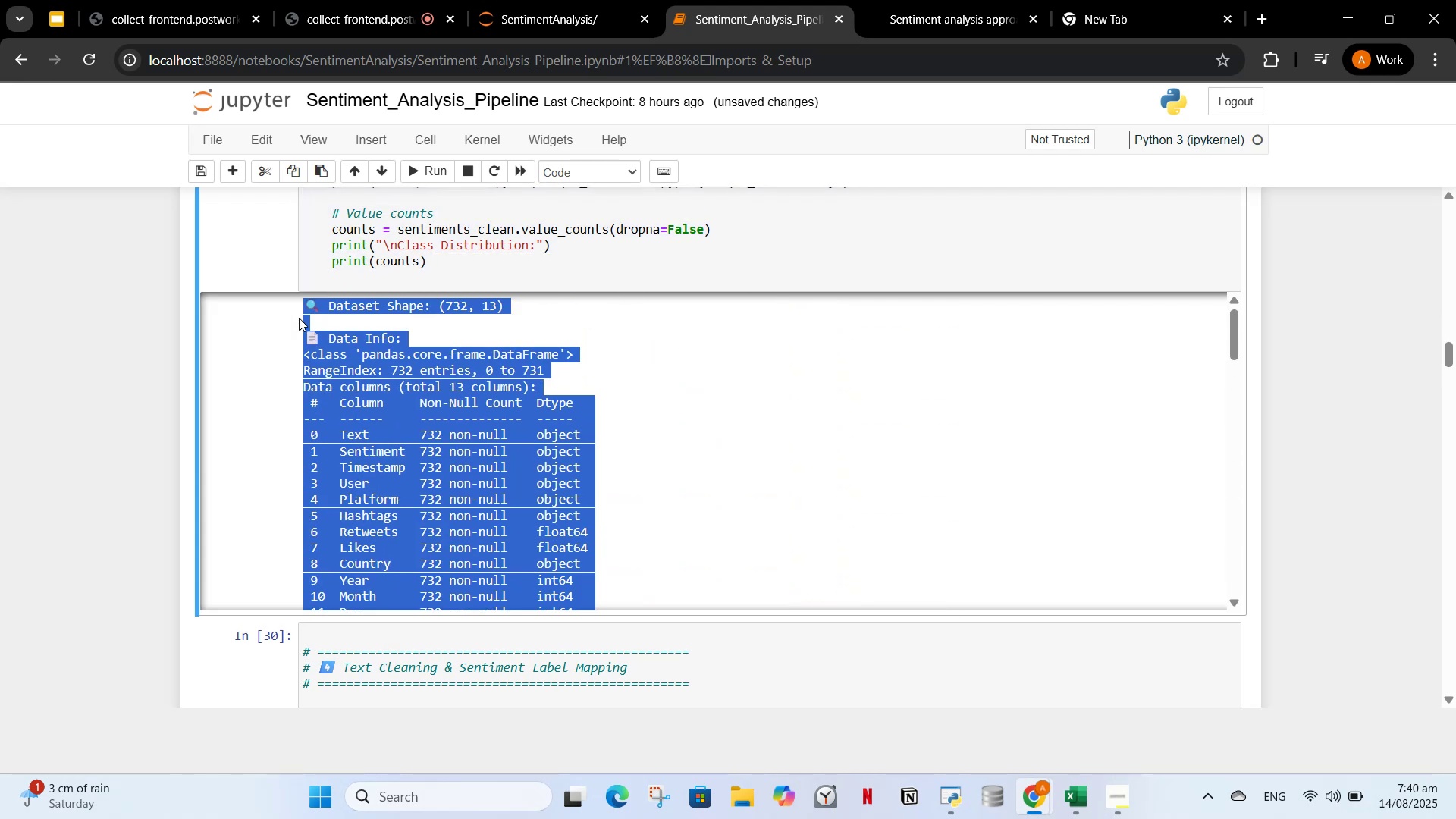 
key(Control+C)
 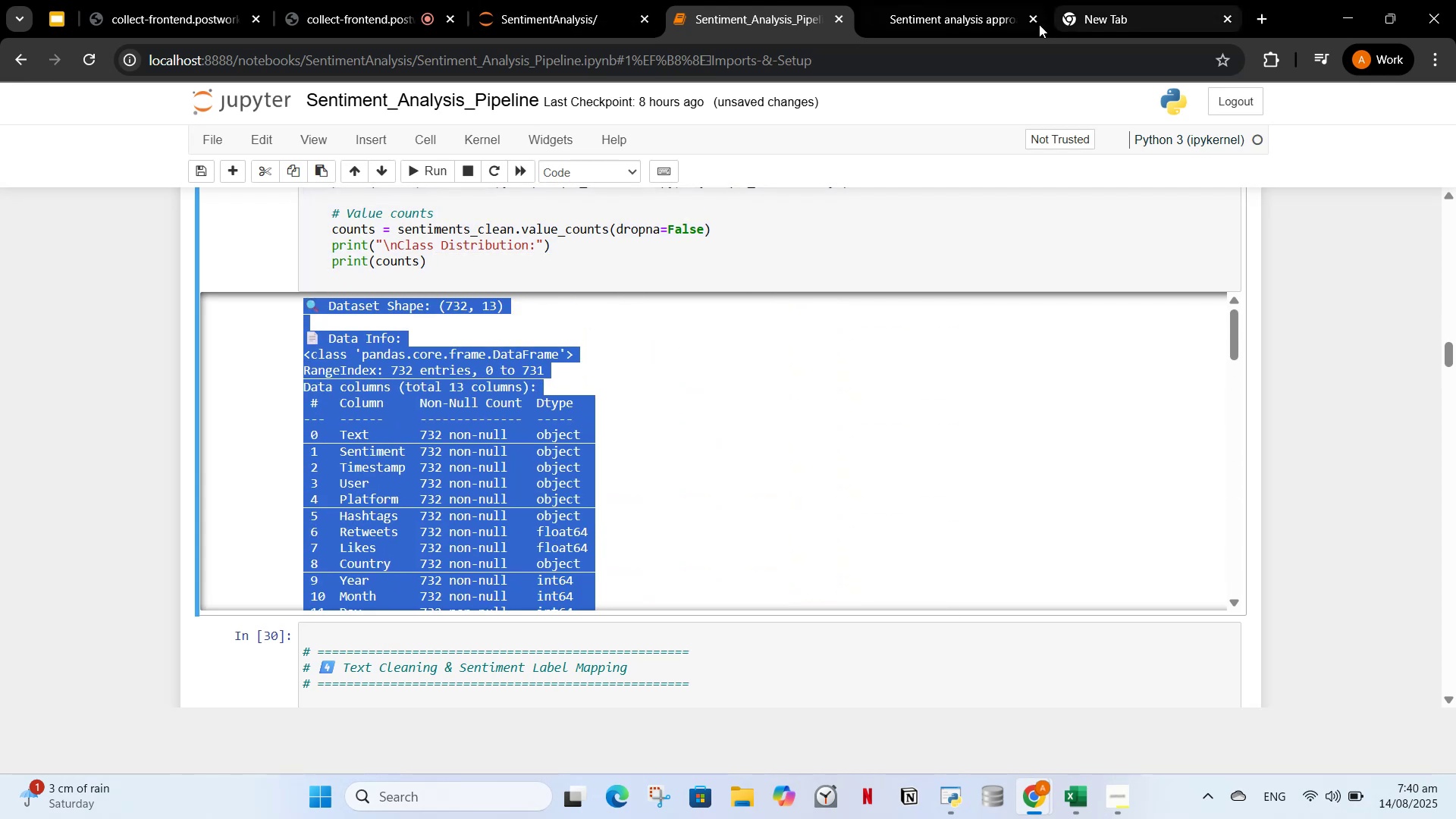 
left_click([918, 0])
 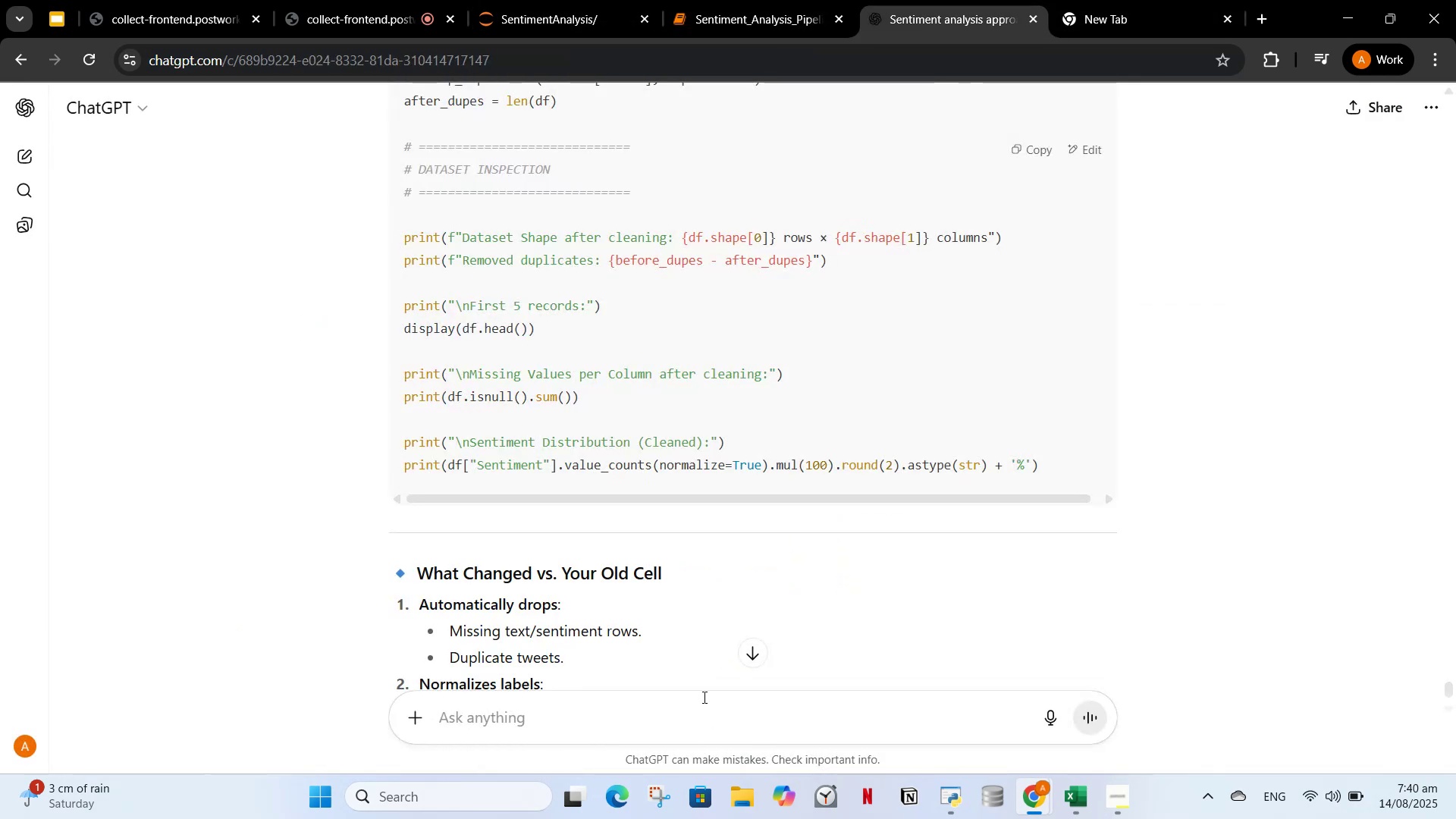 
left_click([703, 708])
 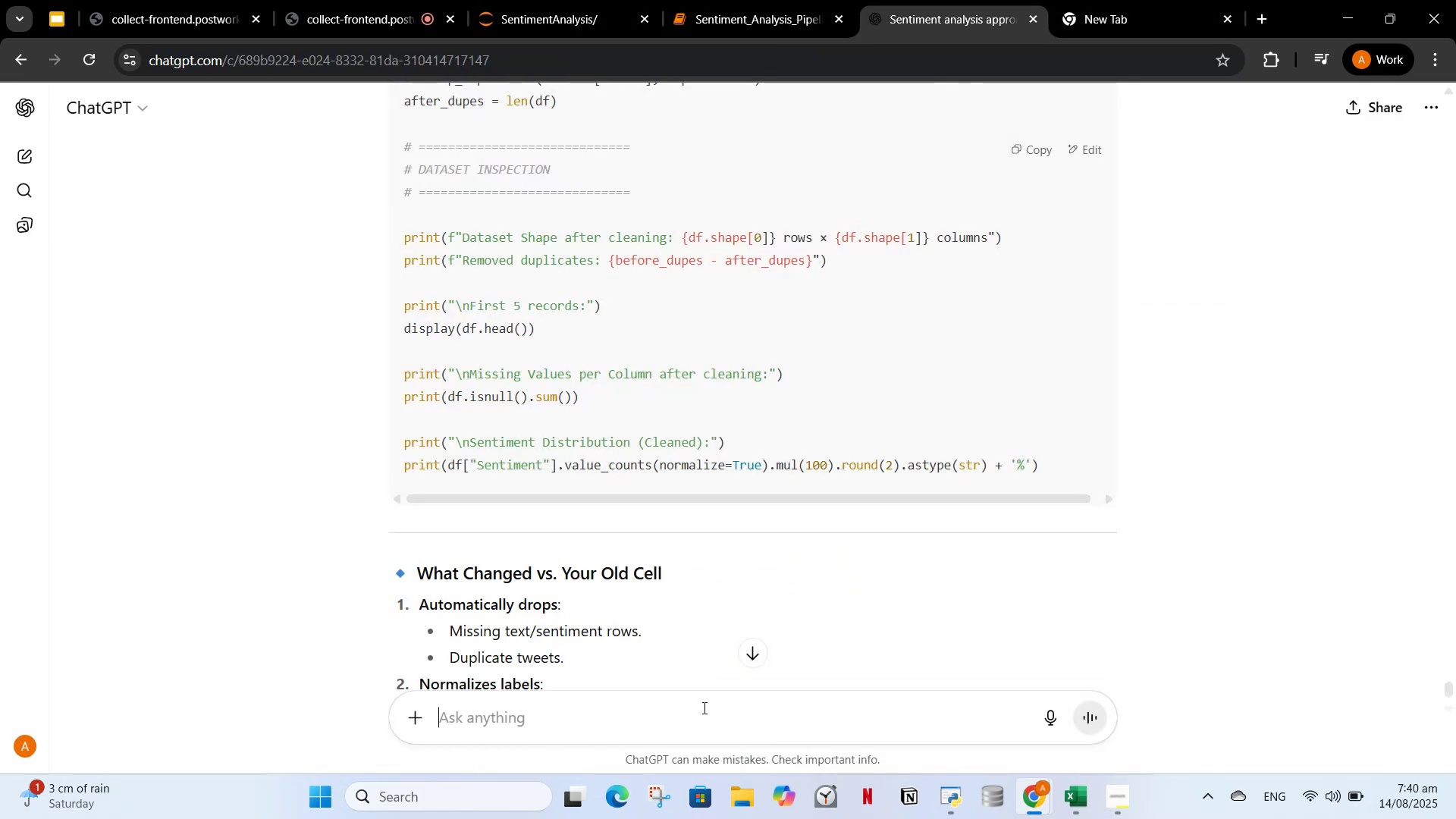 
key(Control+V)
 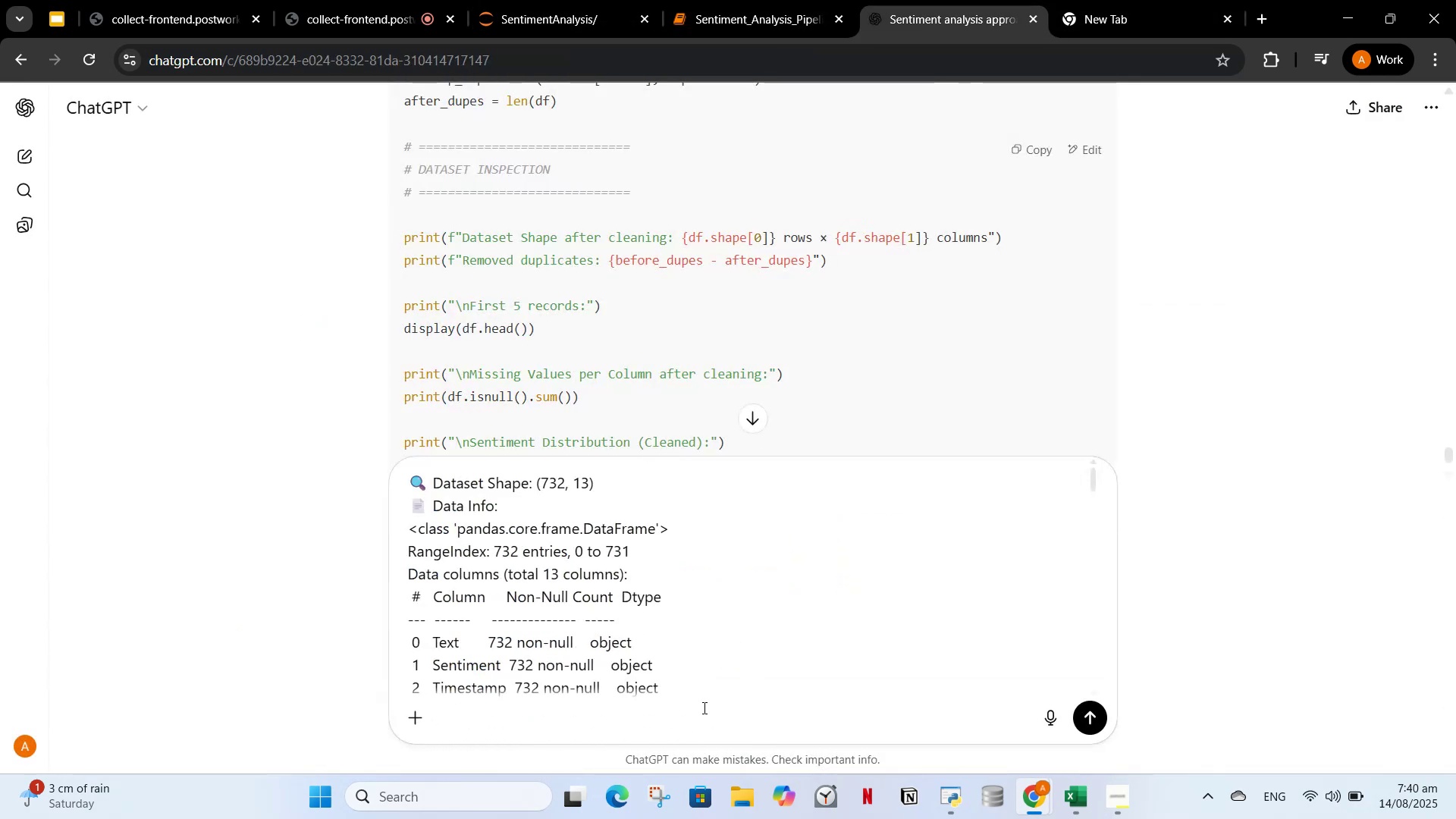 
type( output)
 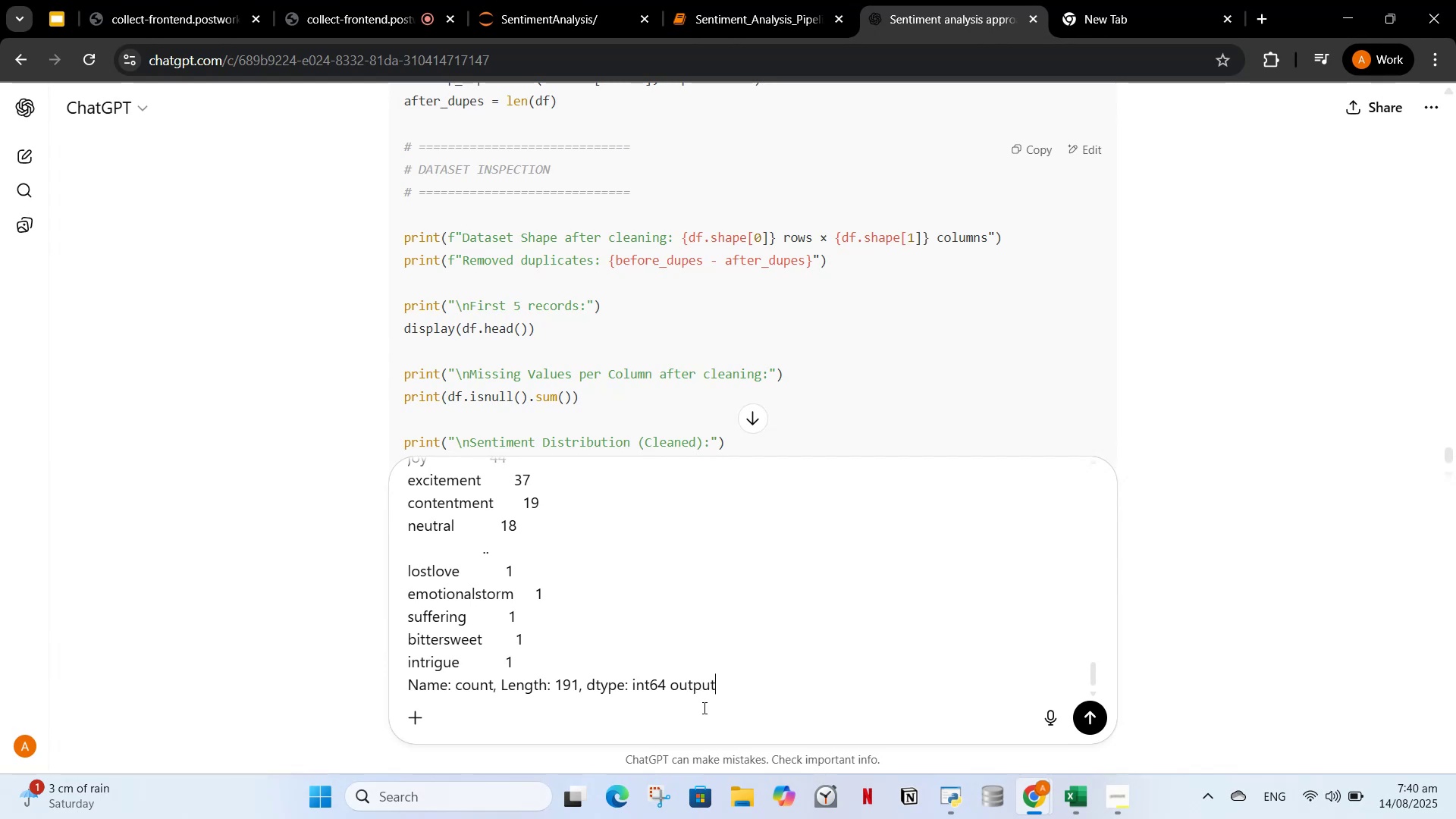 
key(Enter)
 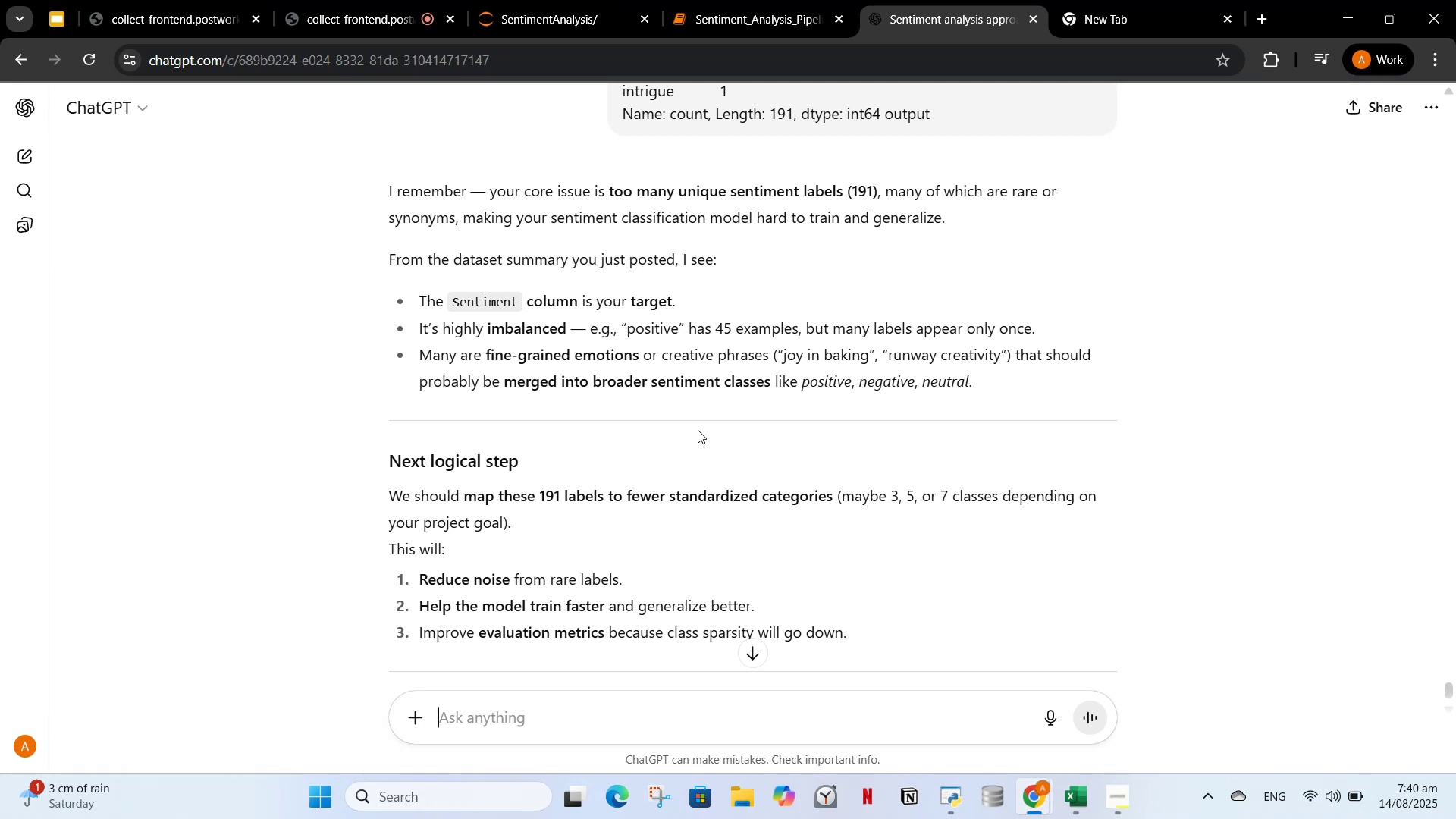 
wait(15.07)
 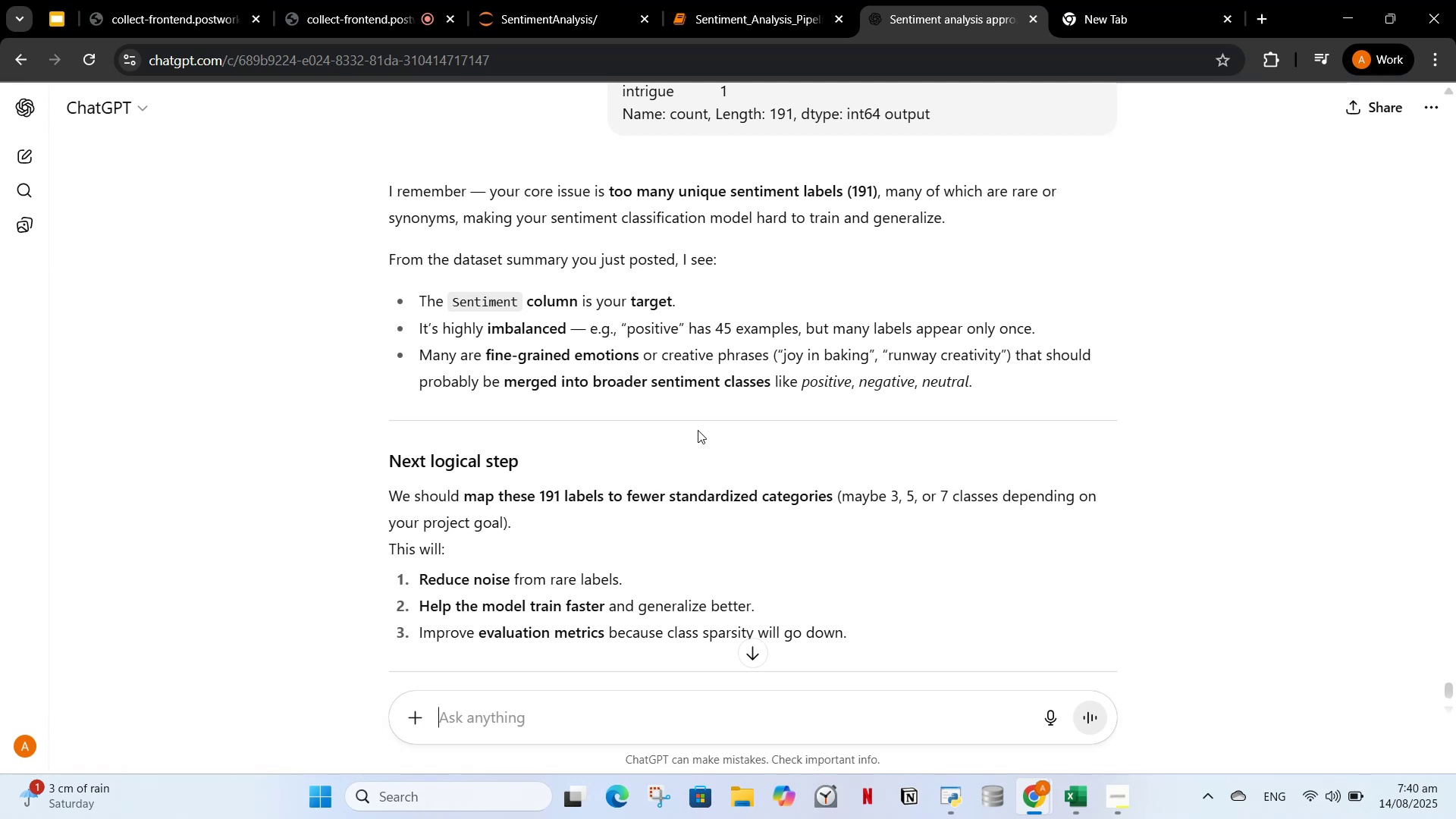 
scroll: coordinate [575, 410], scroll_direction: down, amount: 1.0
 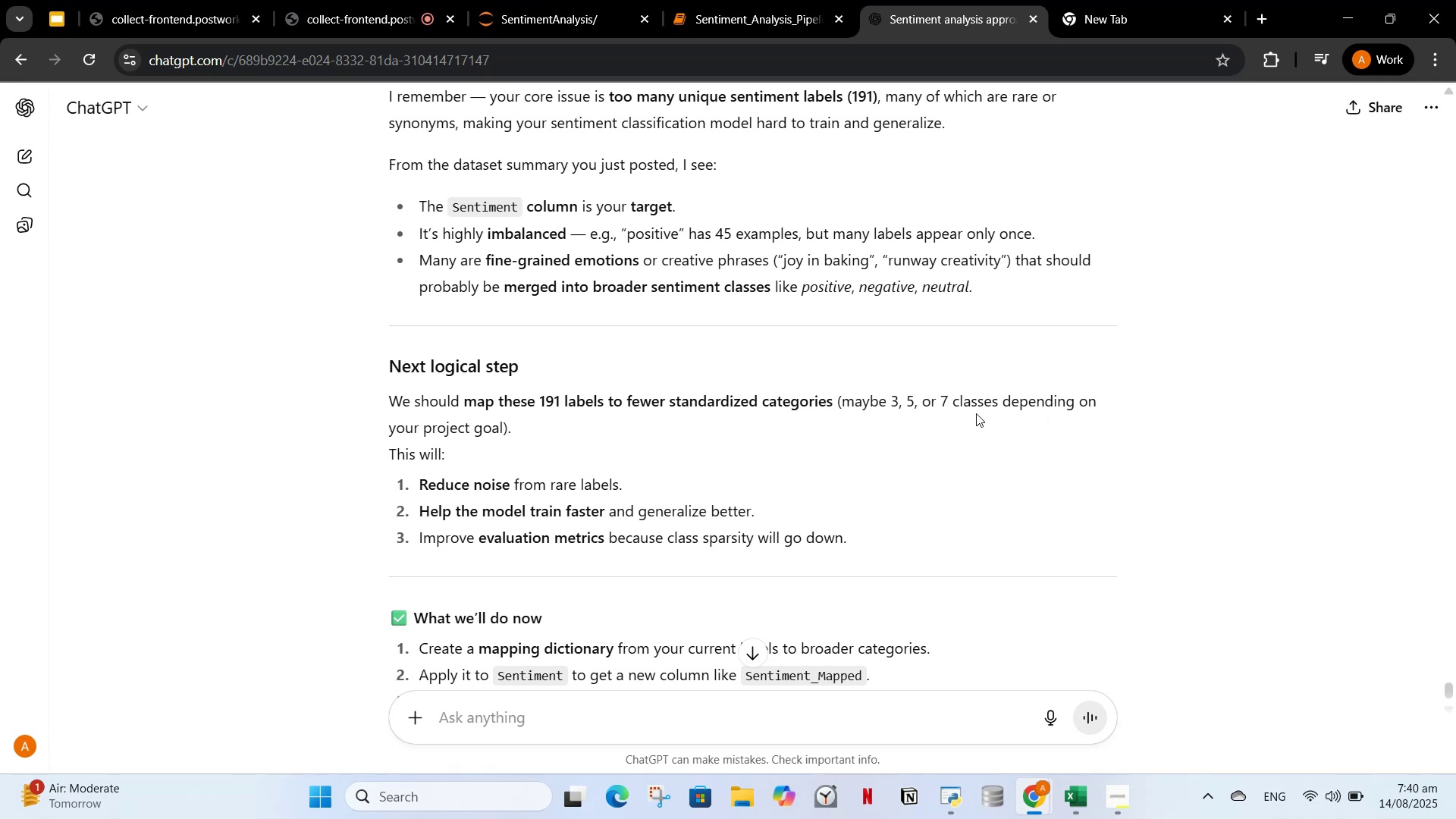 
wait(6.45)
 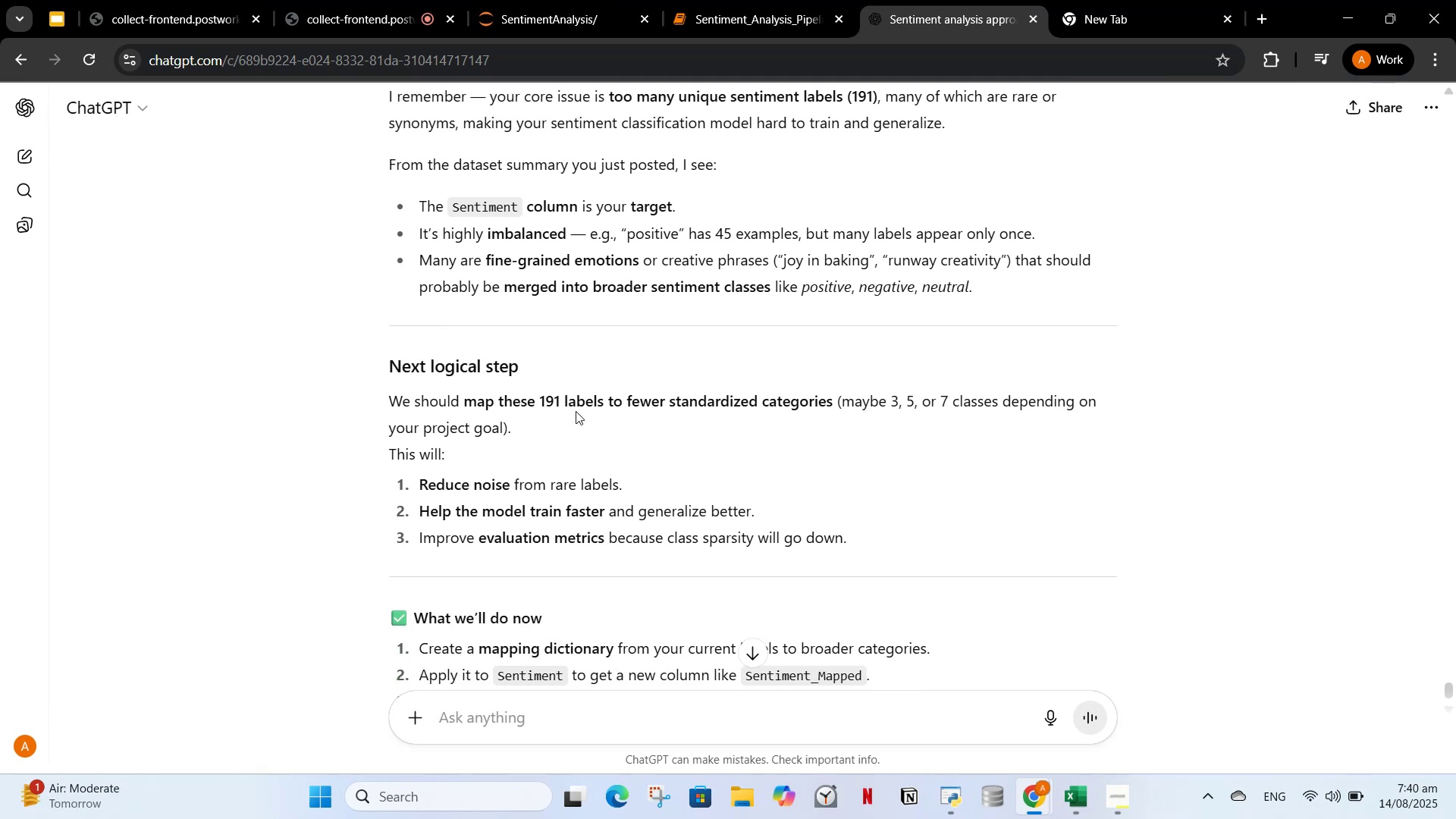 
scroll: coordinate [534, 506], scroll_direction: down, amount: 3.0
 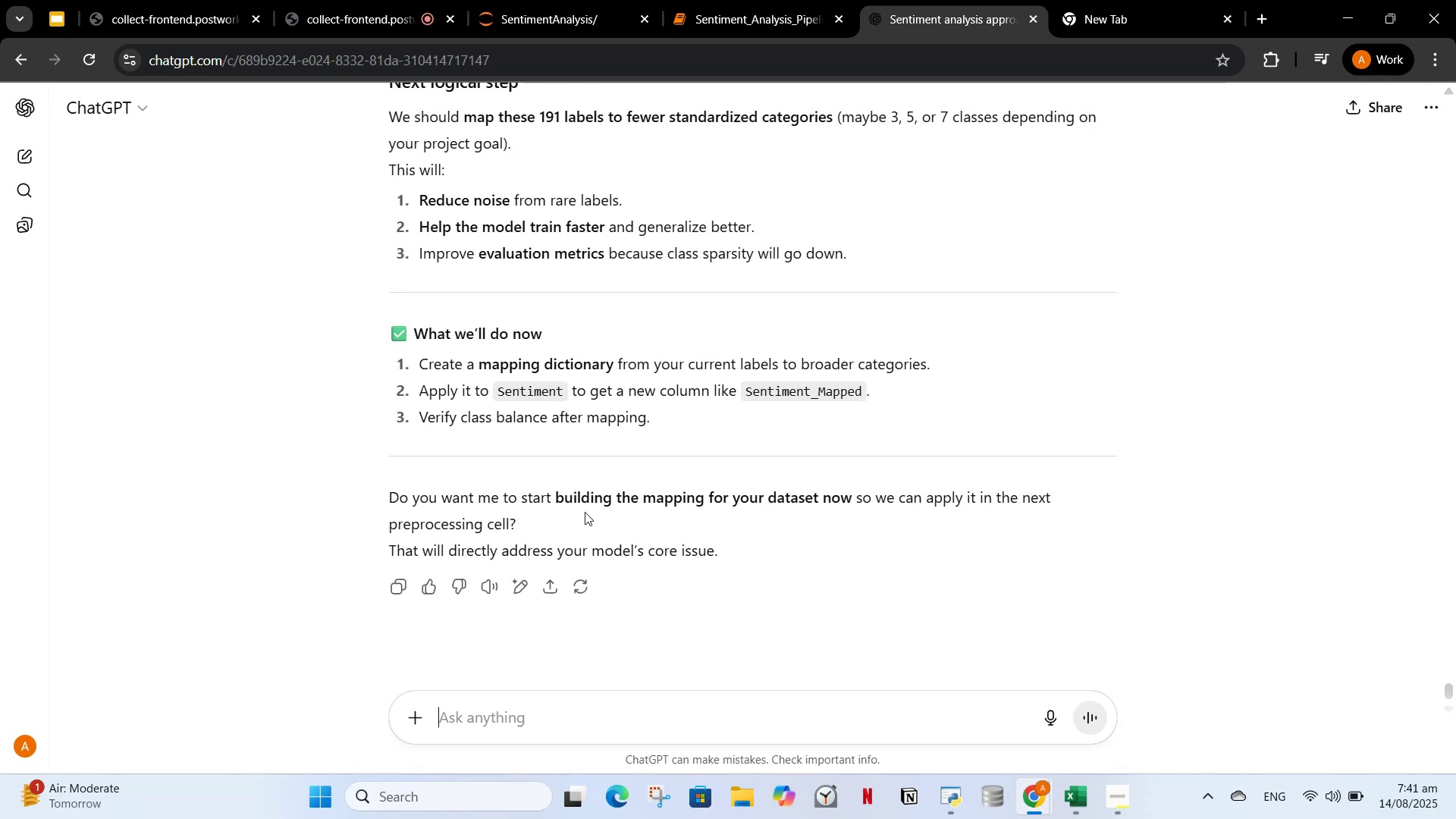 
wait(5.25)
 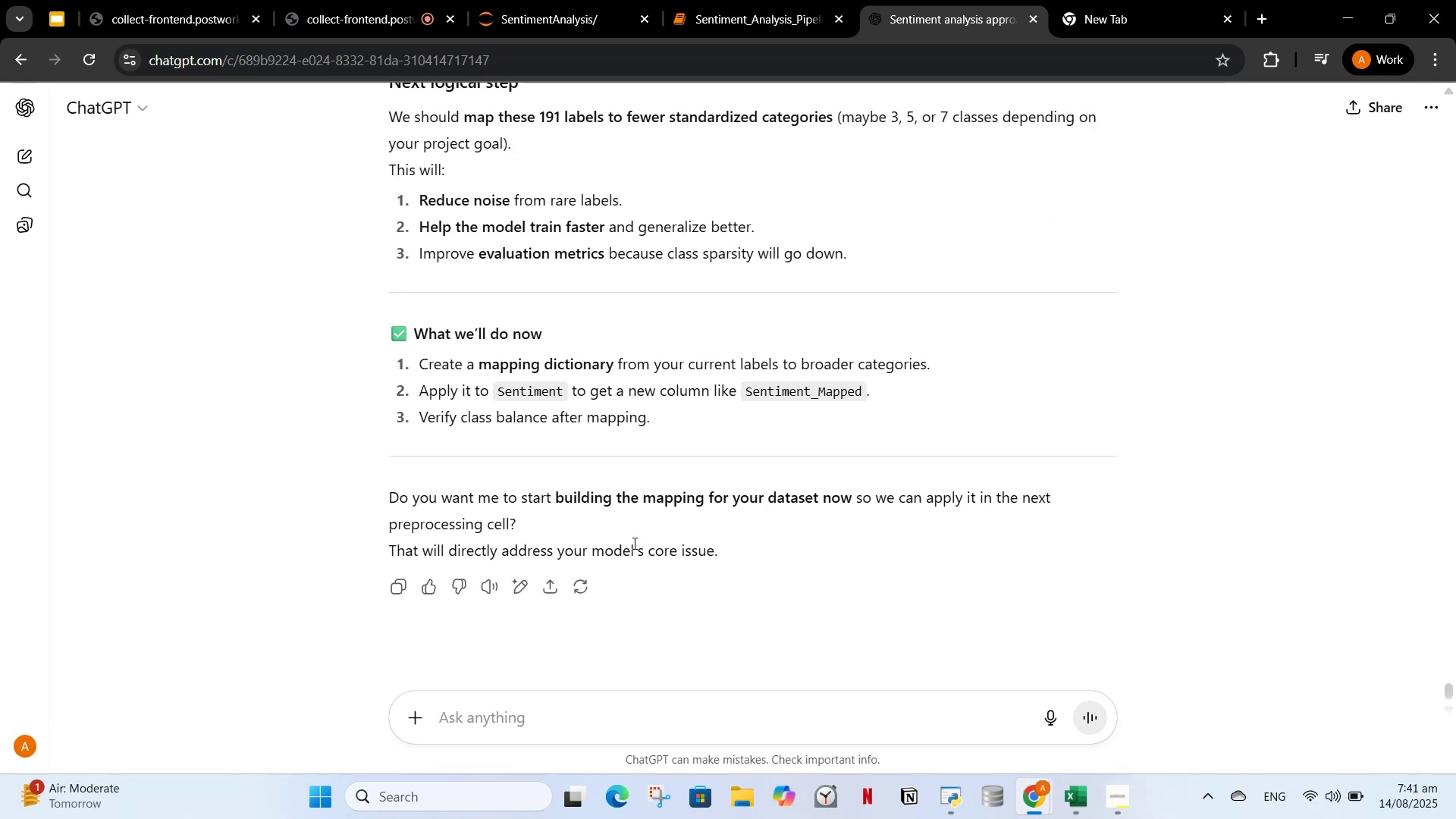 
mouse_move([535, 49])
 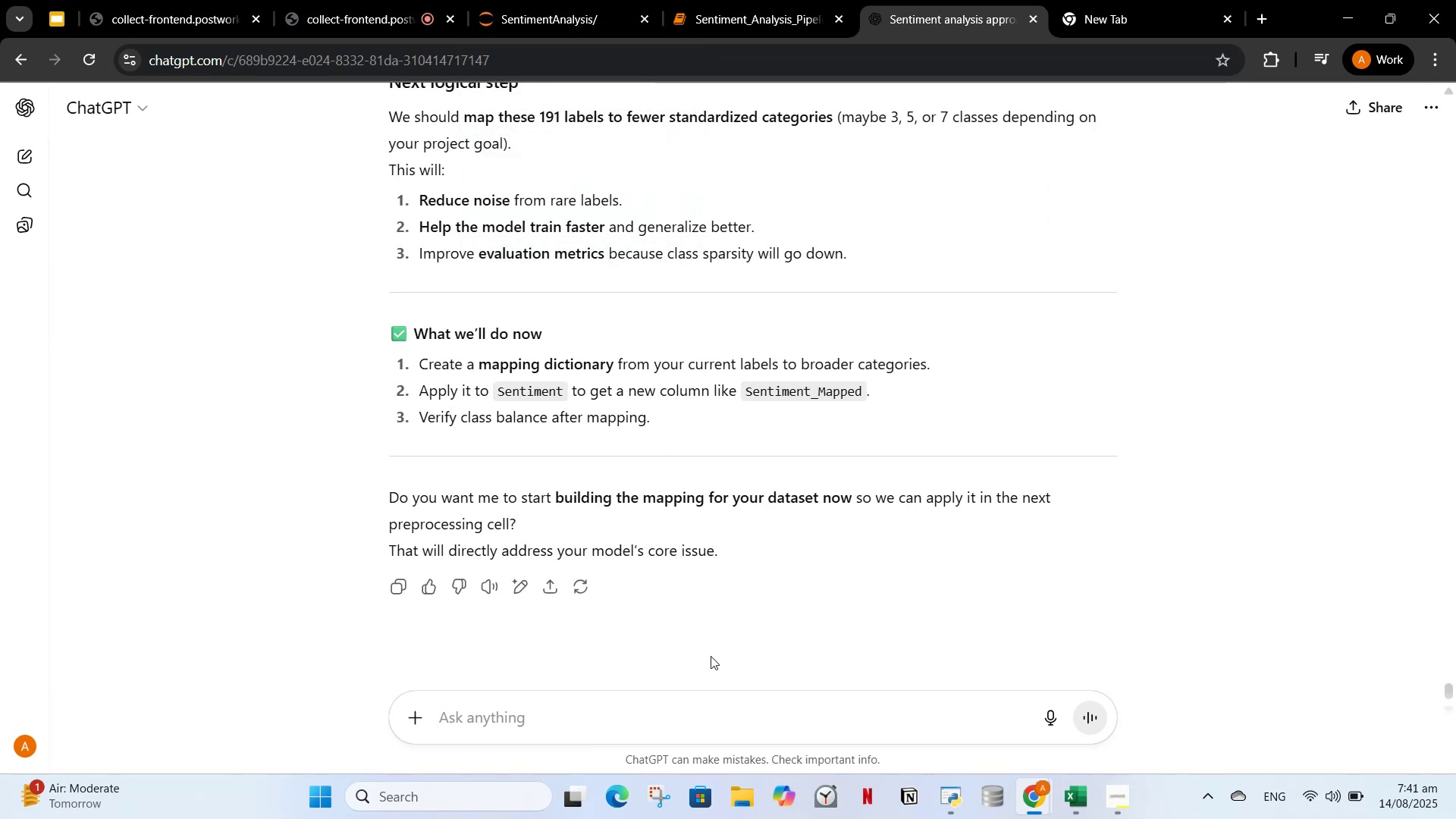 
type(yes)
 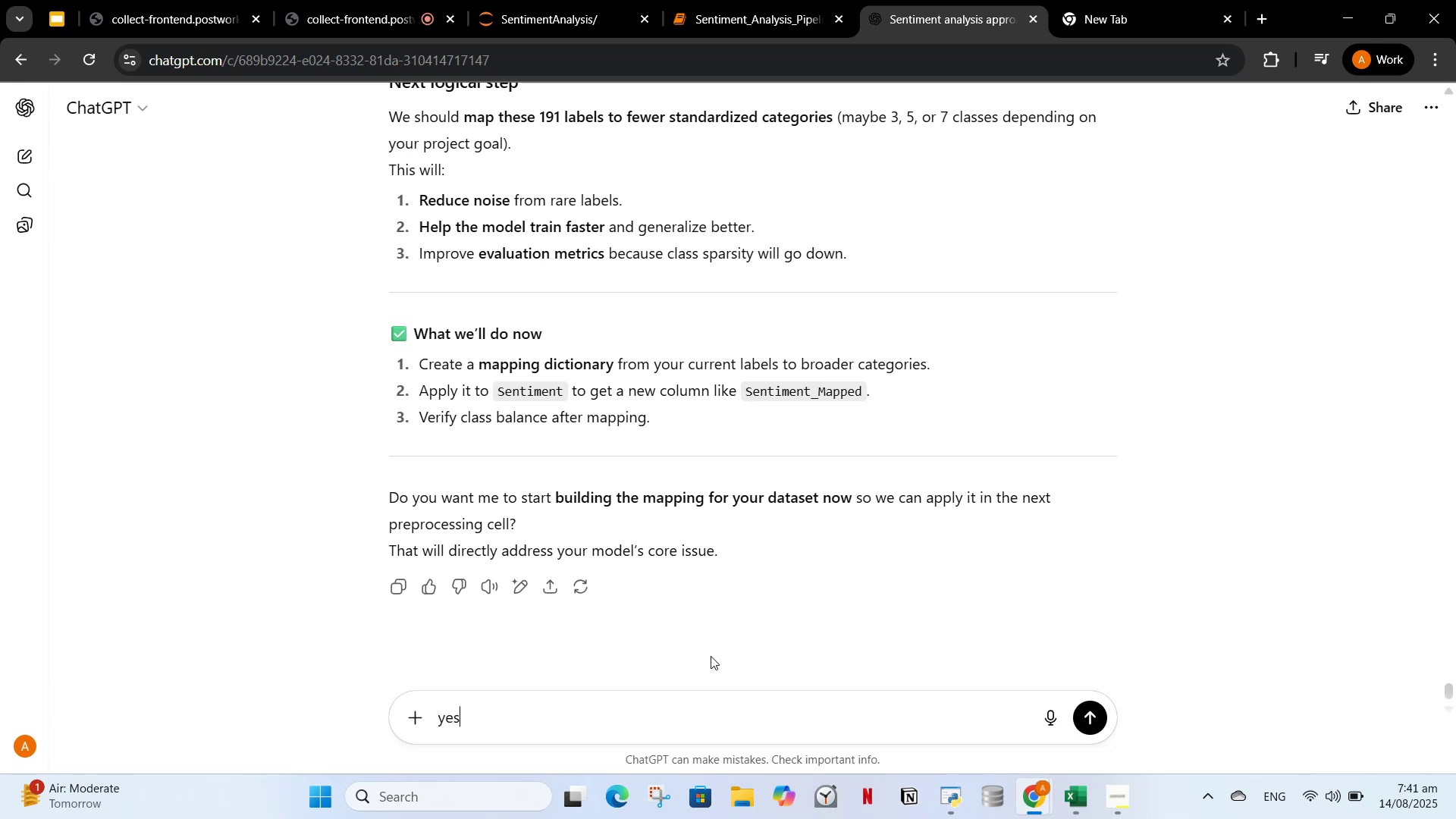 
key(Enter)
 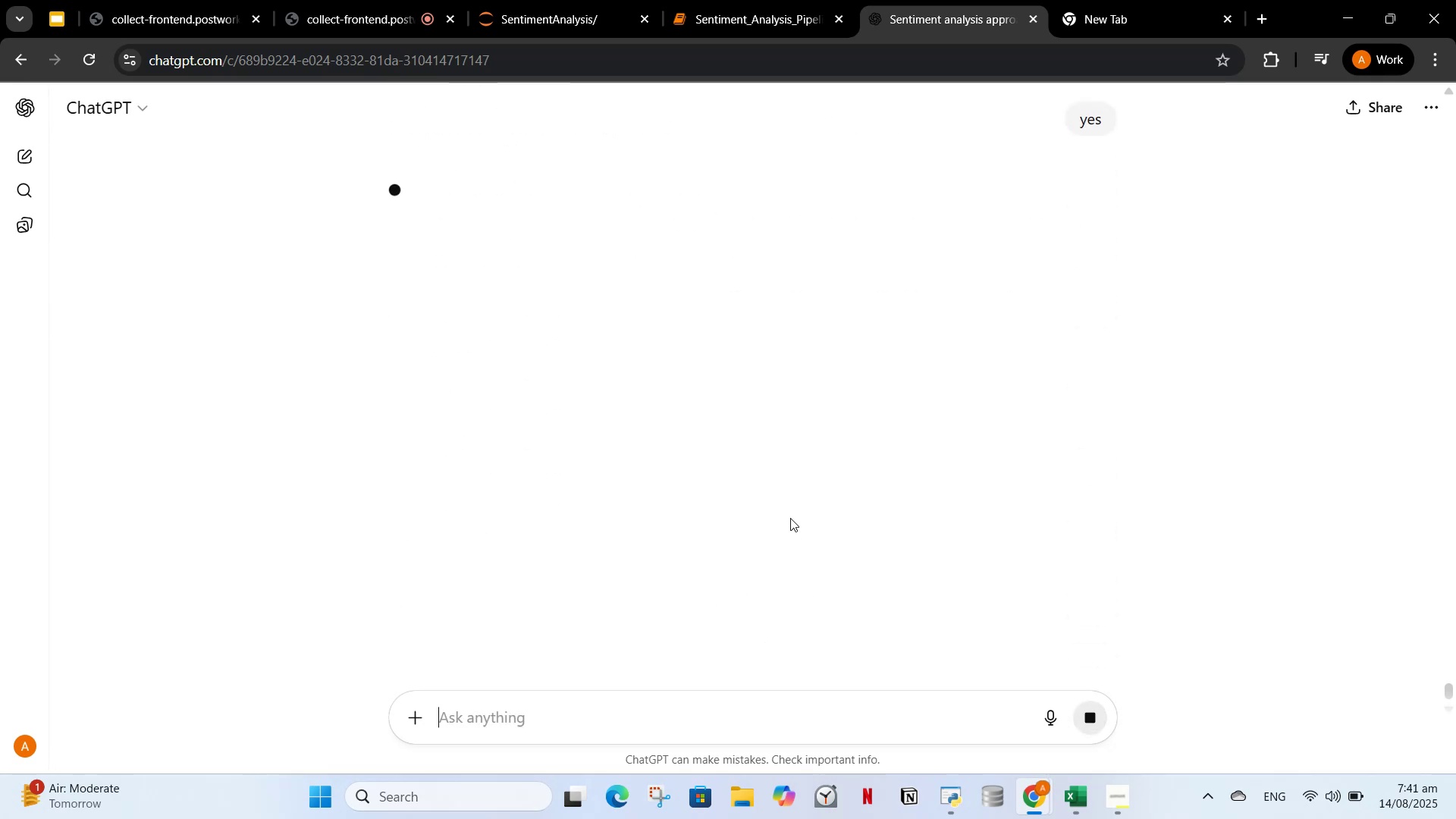 
scroll: coordinate [785, 526], scroll_direction: up, amount: 3.0
 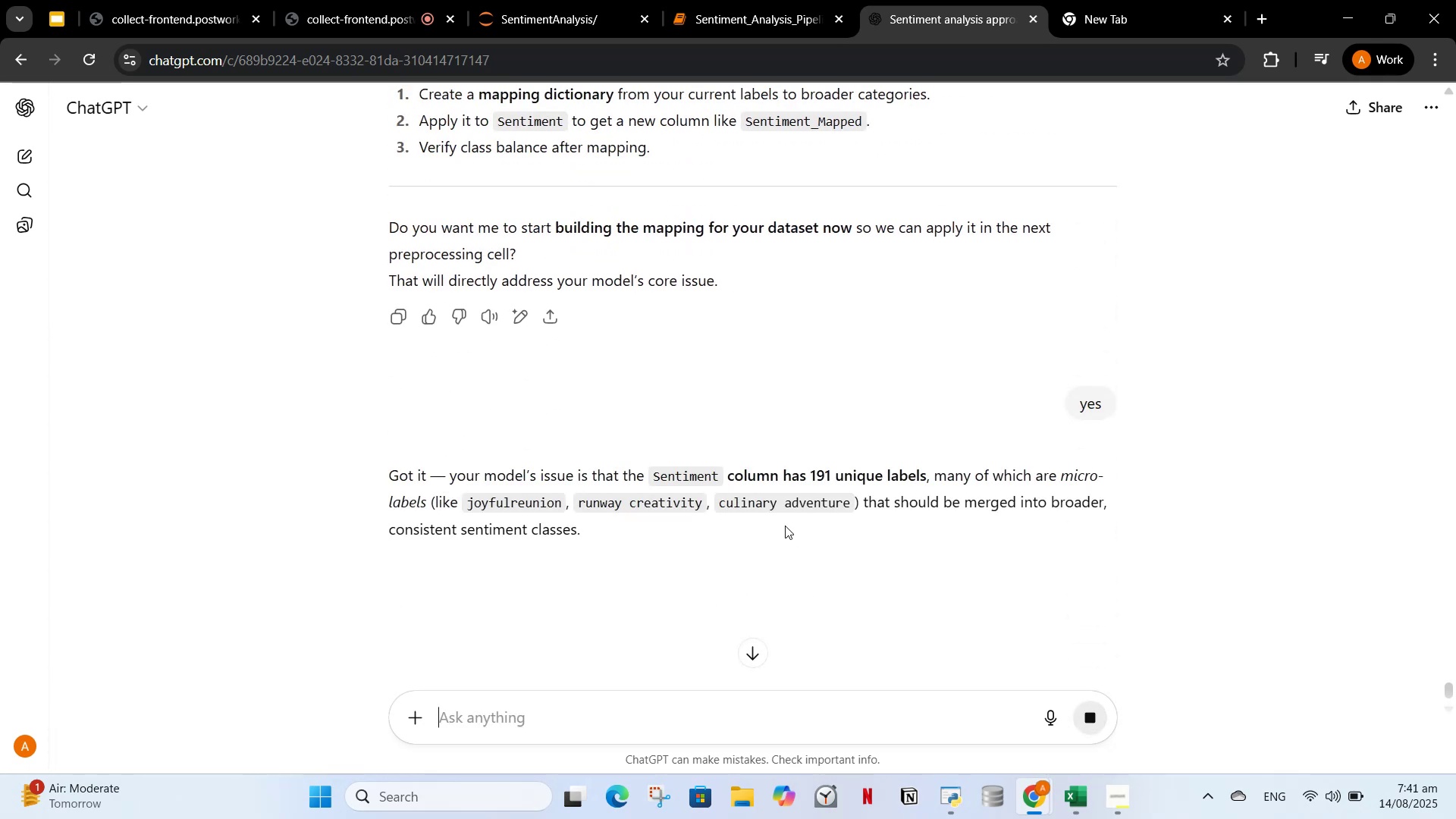 
scroll: coordinate [616, 503], scroll_direction: down, amount: 8.0
 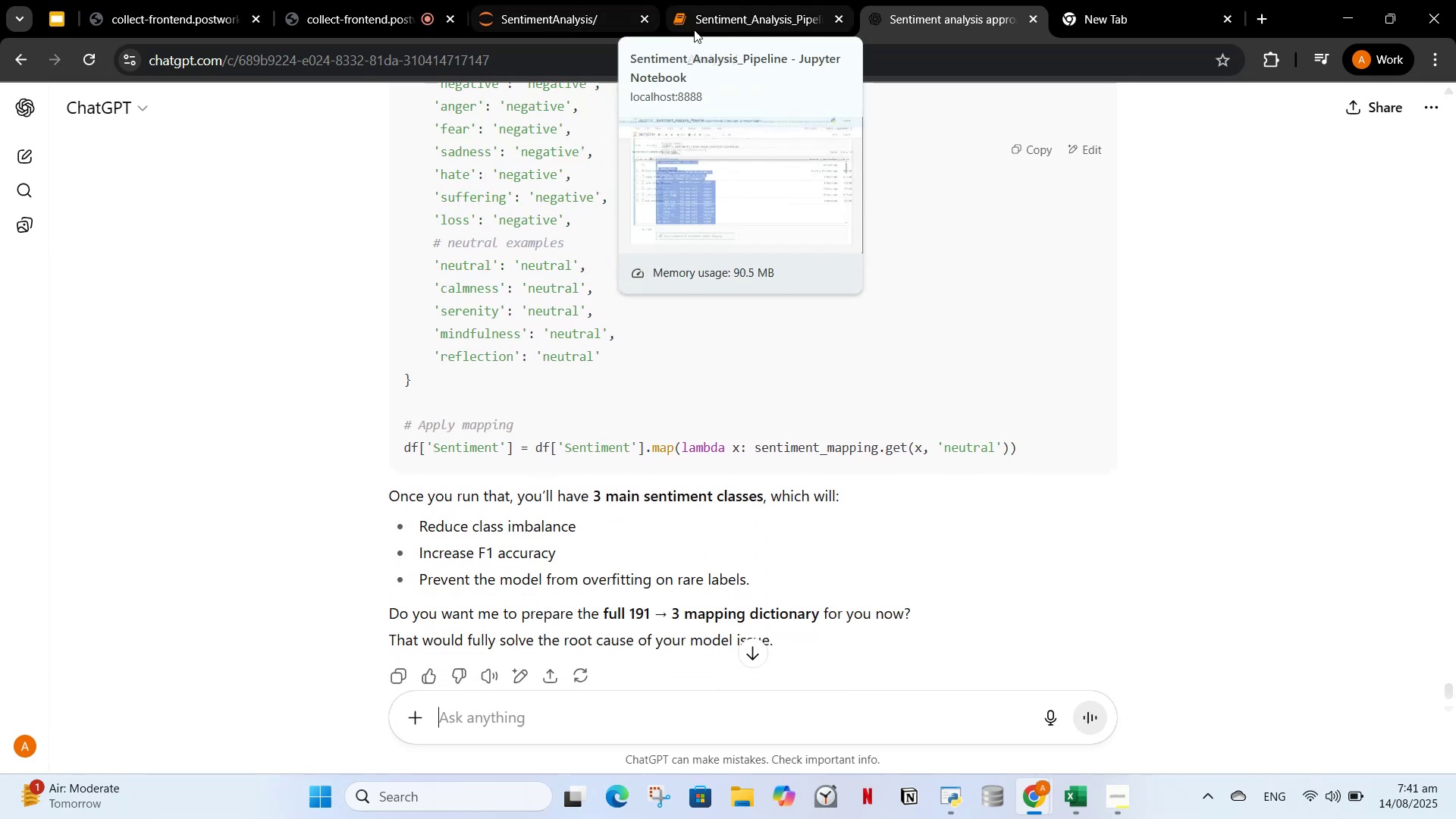 
left_click([602, 437])
 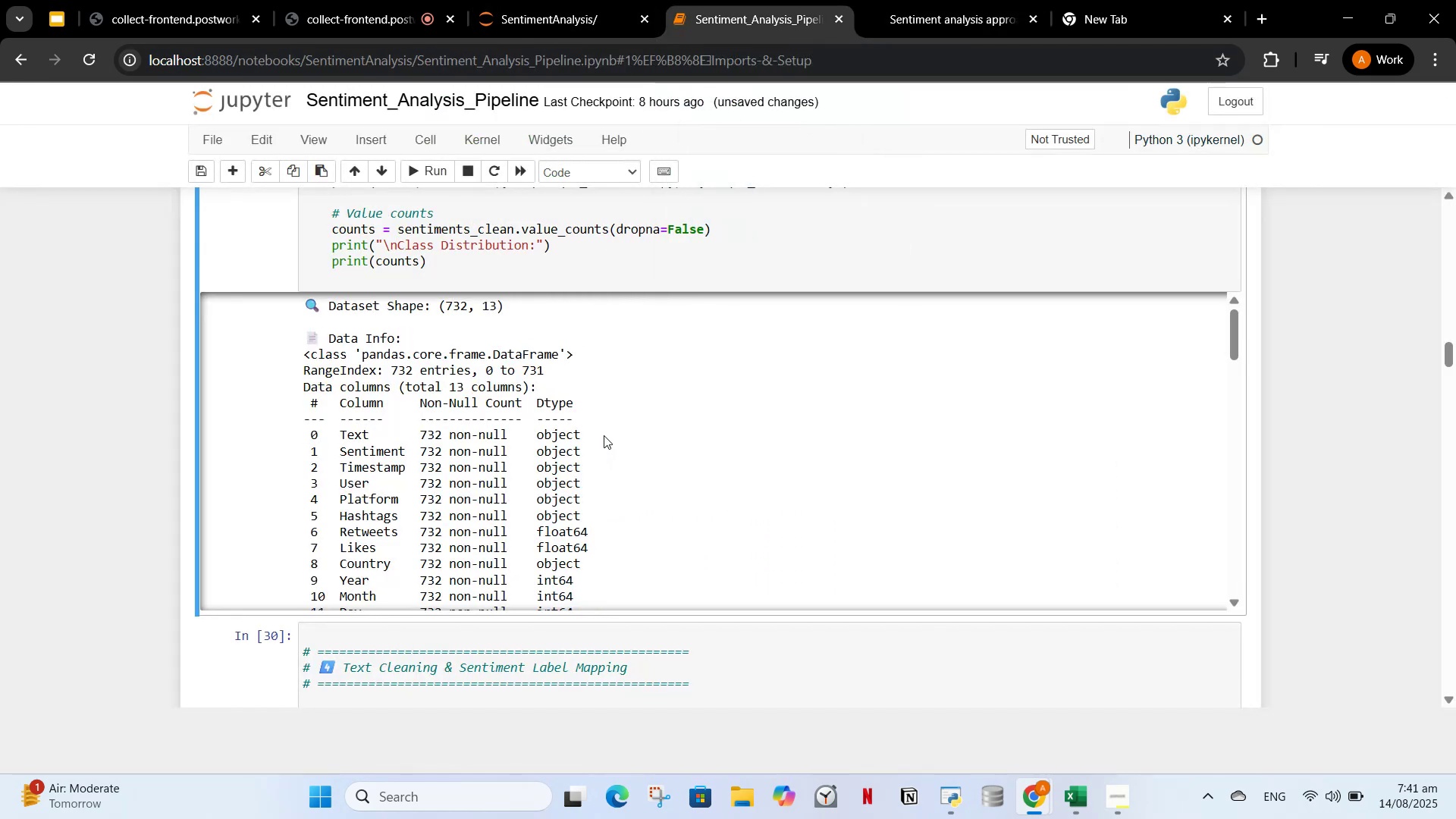 
scroll: coordinate [670, 559], scroll_direction: down, amount: 18.0
 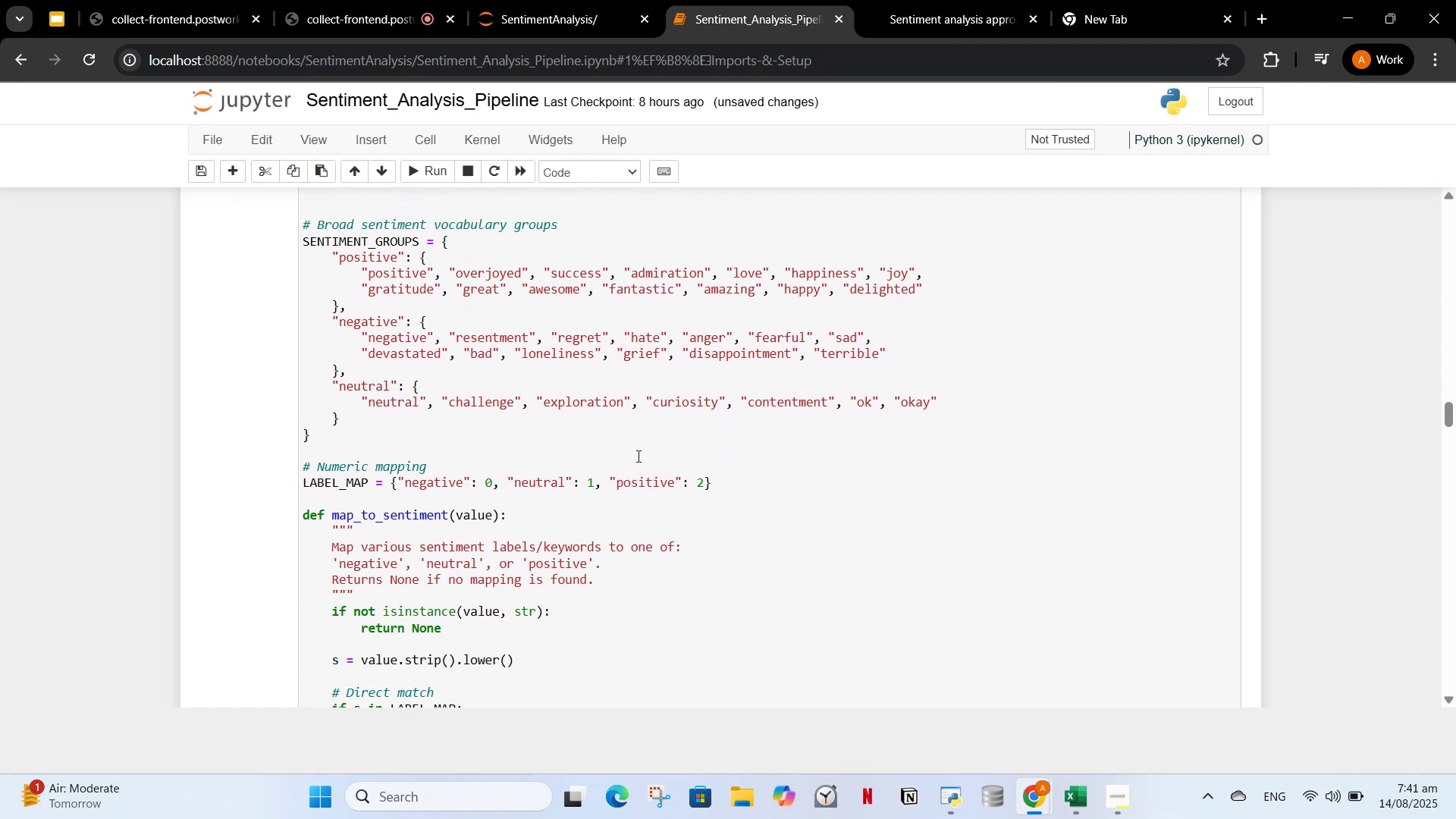 
left_click([637, 456])
 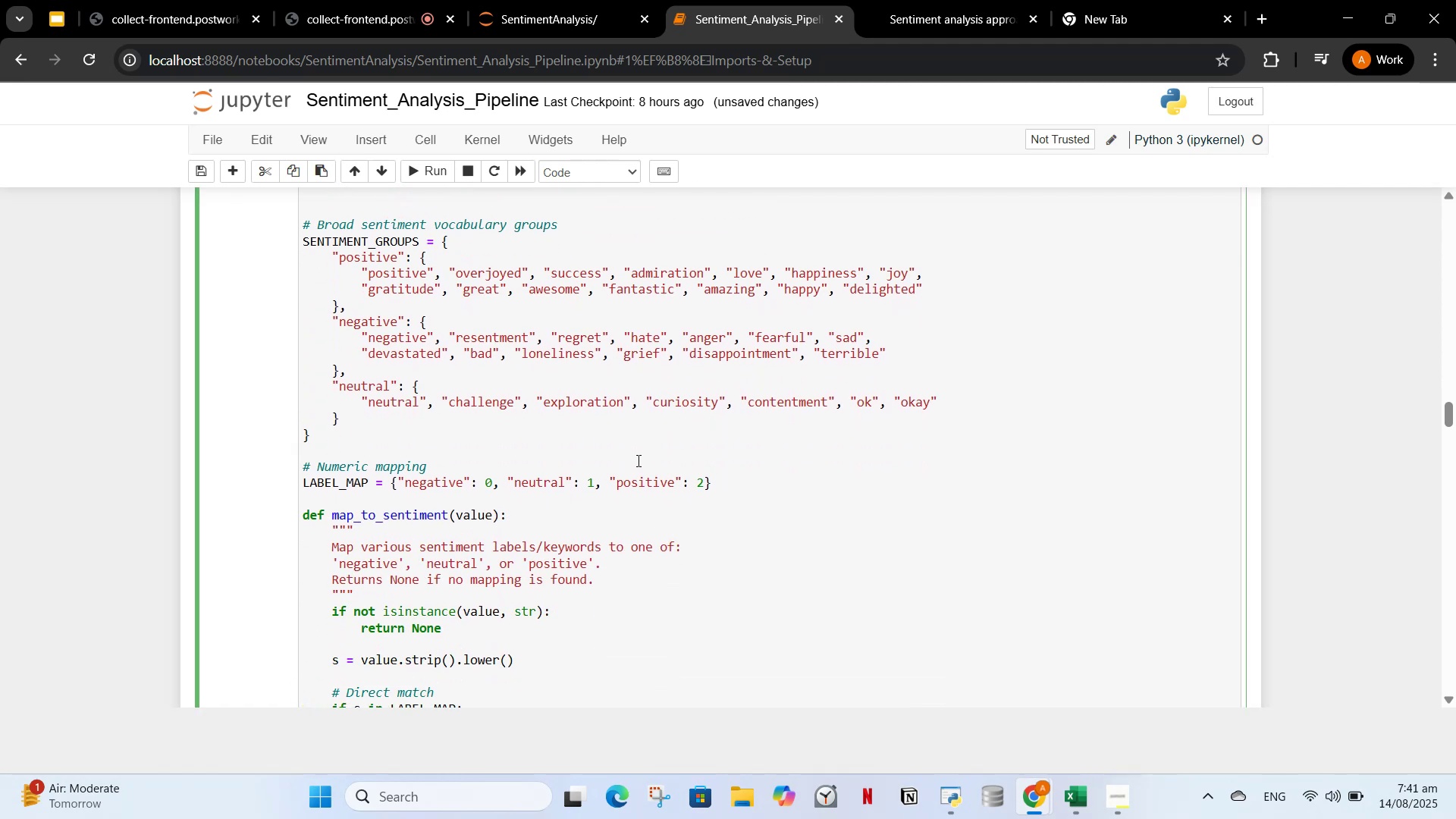 
hold_key(key=ShiftLeft, duration=0.37)
 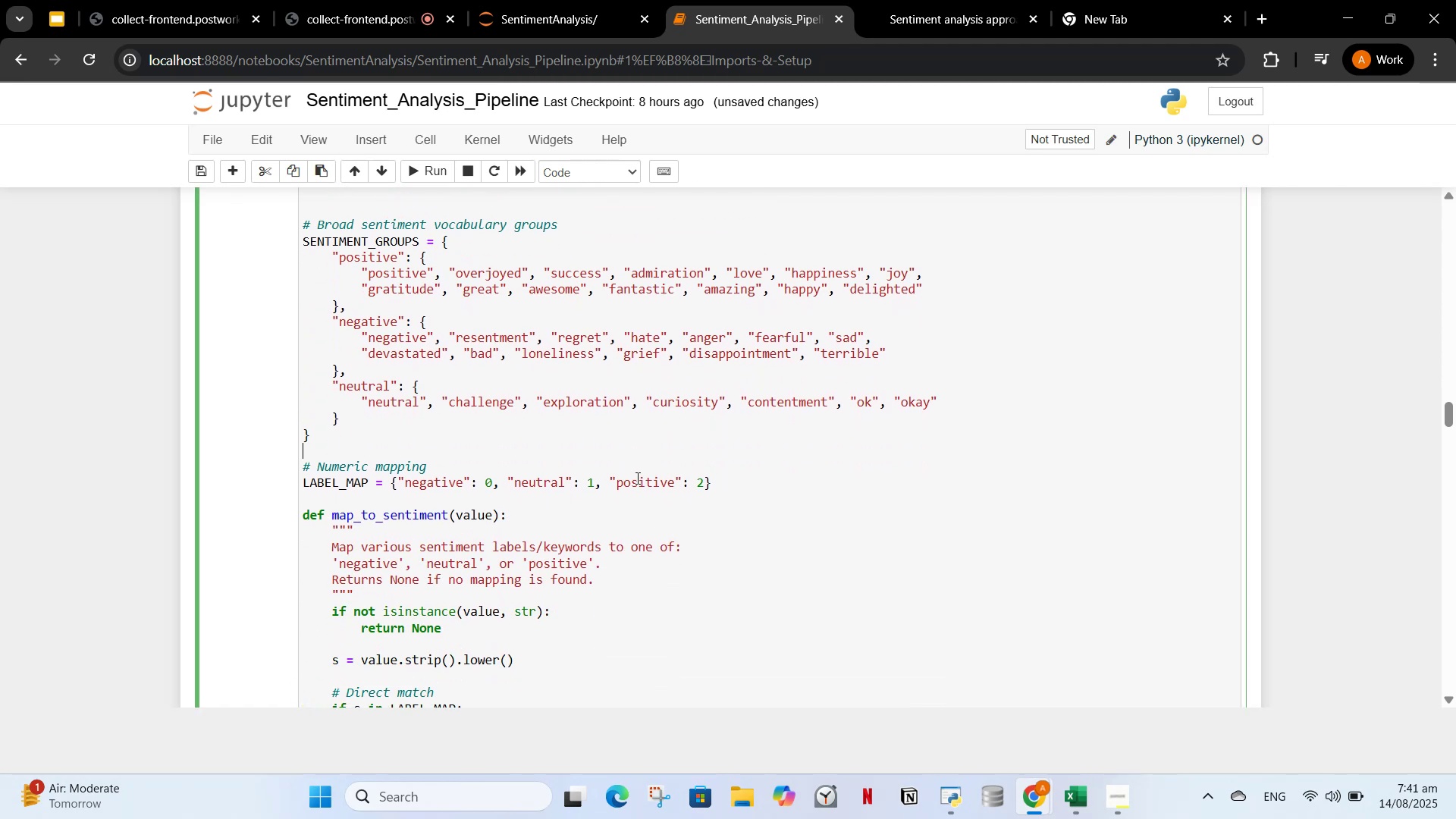 
key(Control+A)
 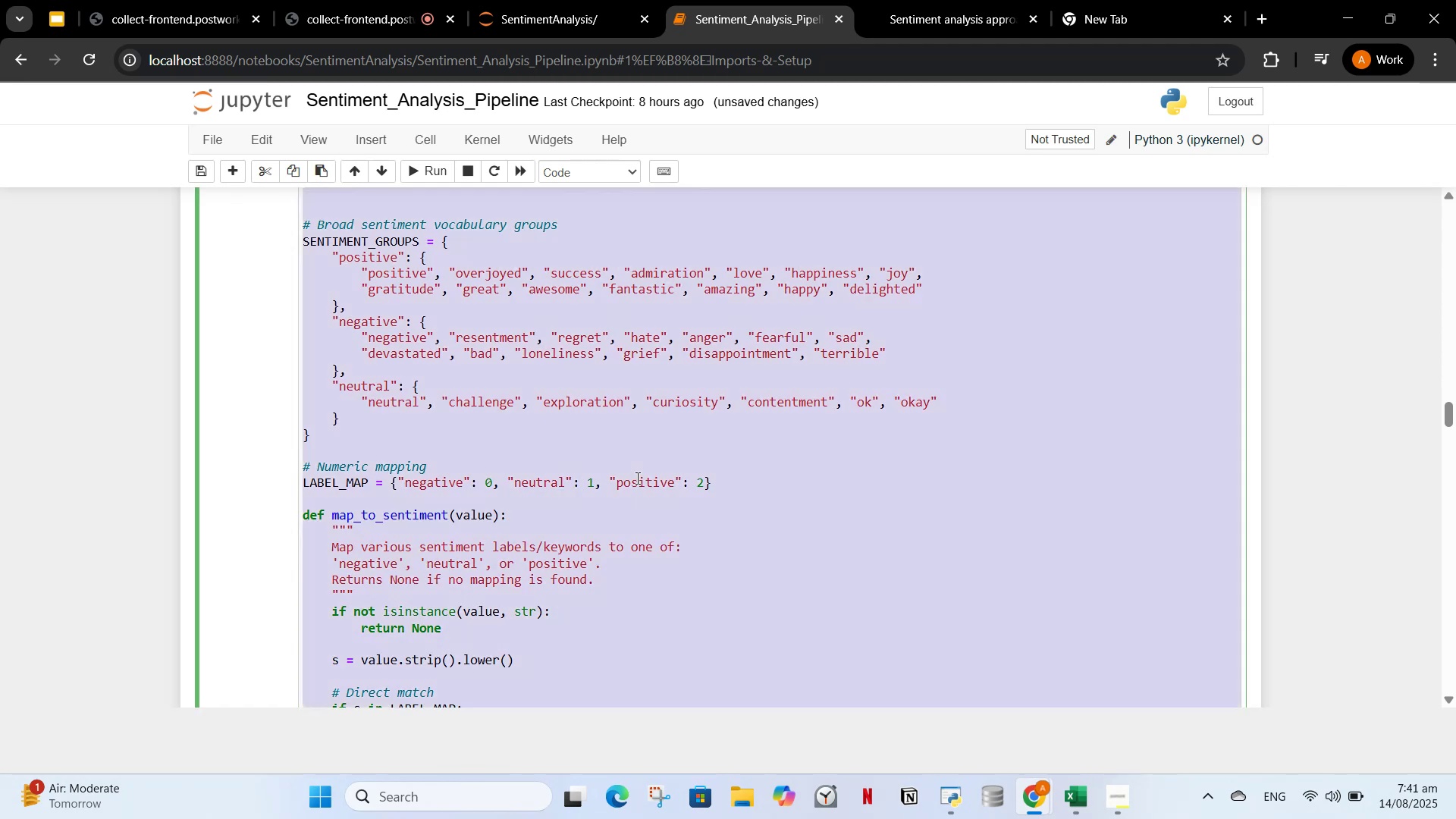 
key(Control+C)
 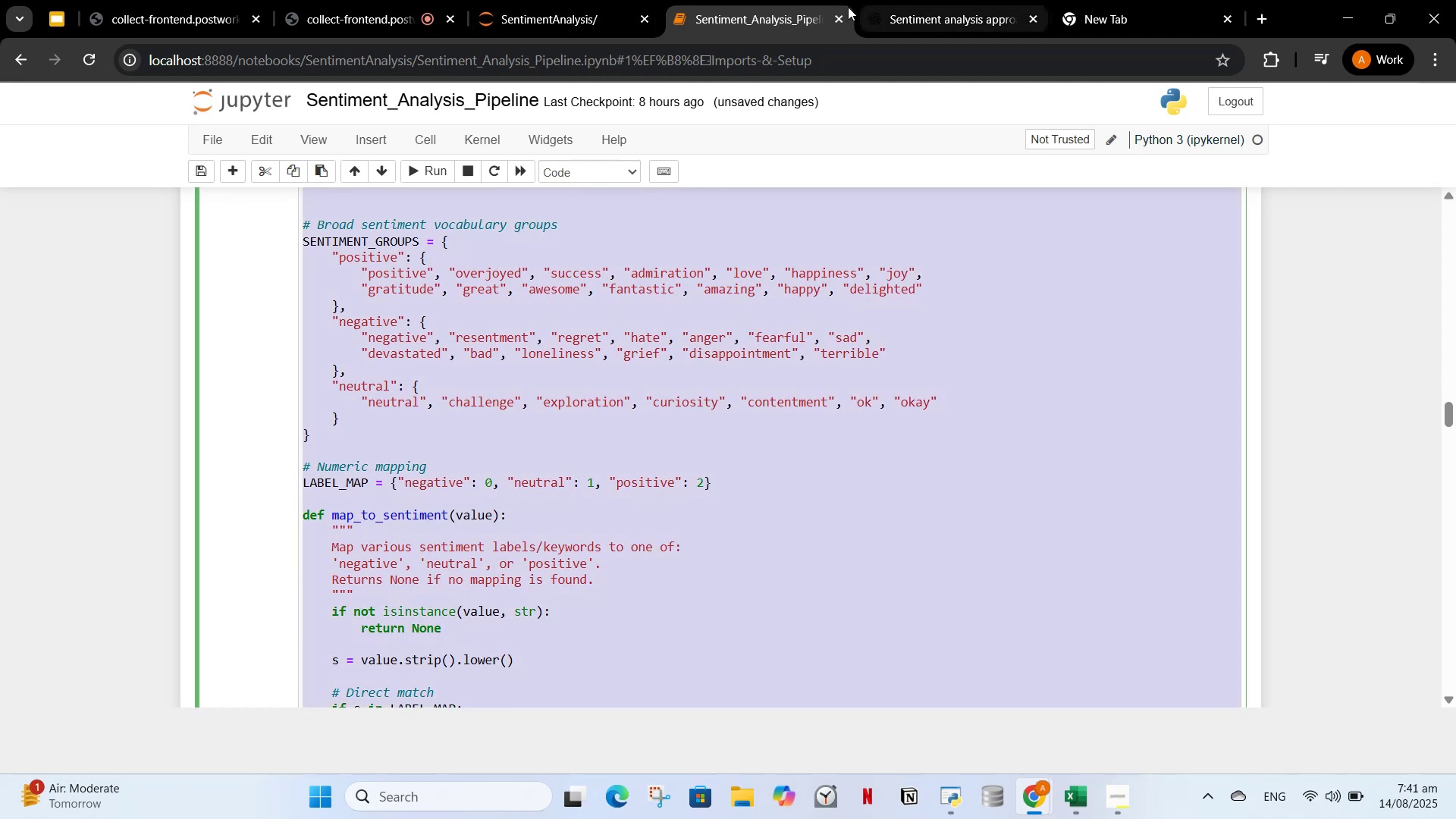 
left_click_drag(start_coordinate=[899, 22], to_coordinate=[891, 19])
 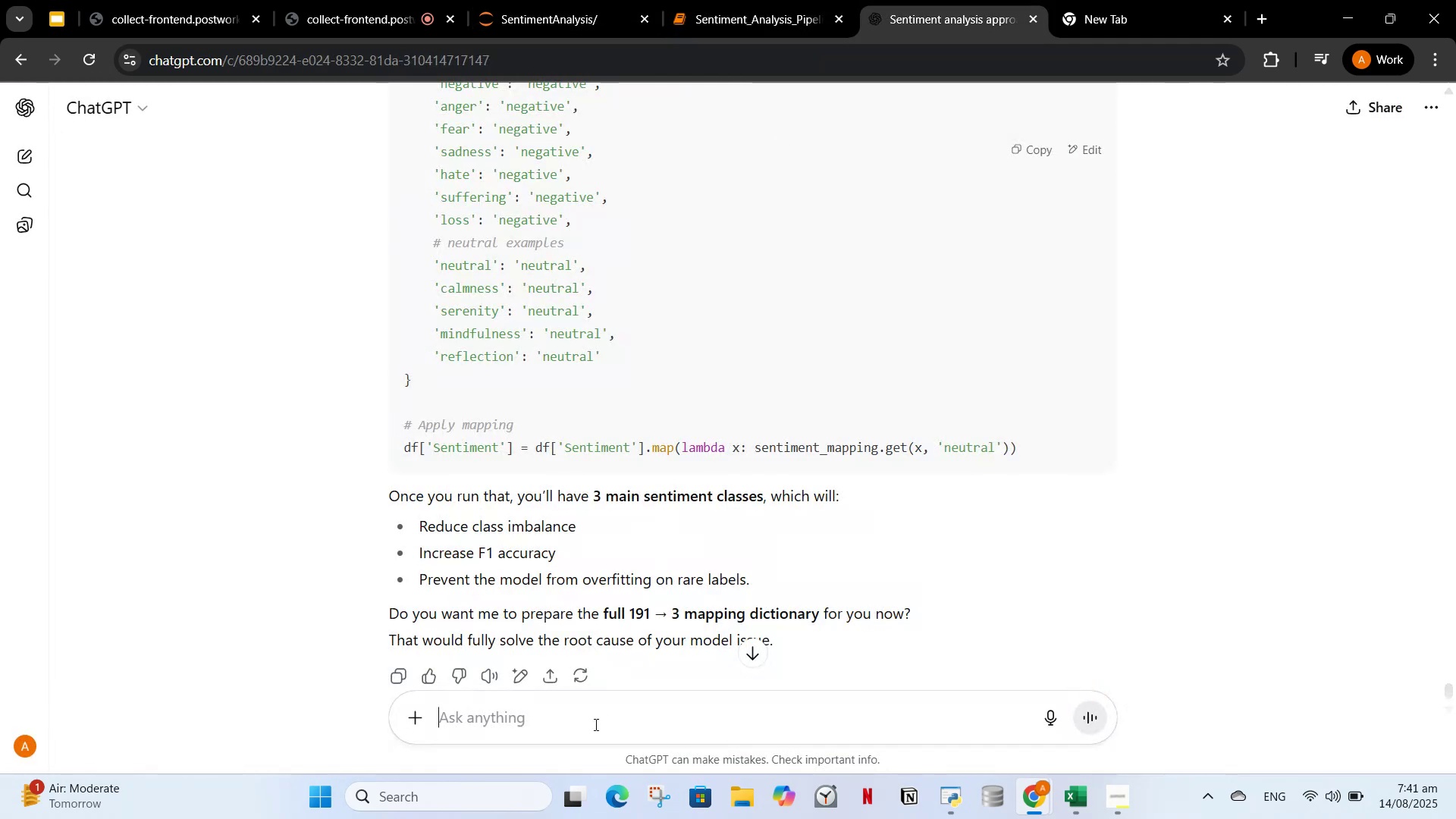 
left_click([598, 703])
 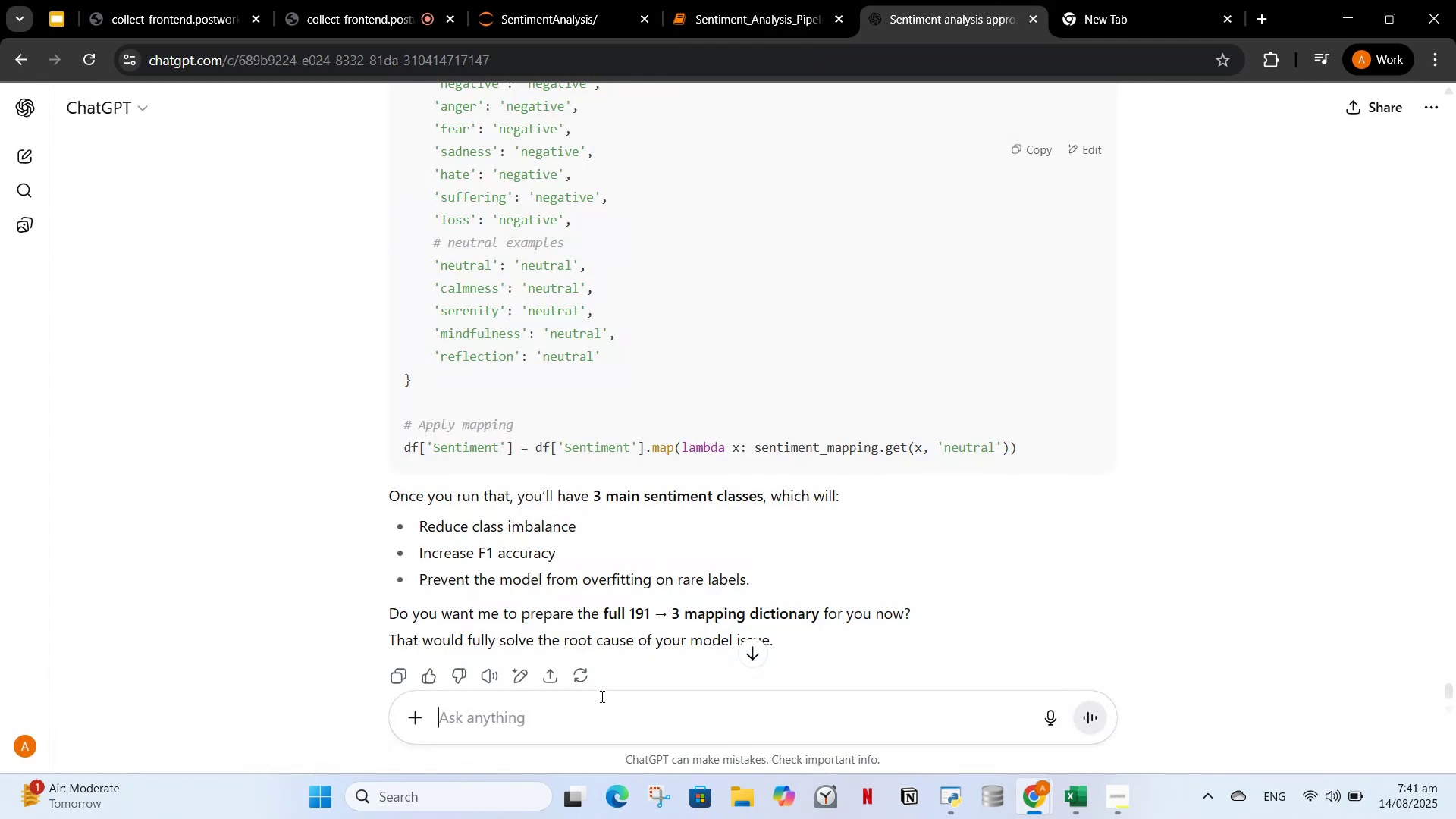 
key(V)
 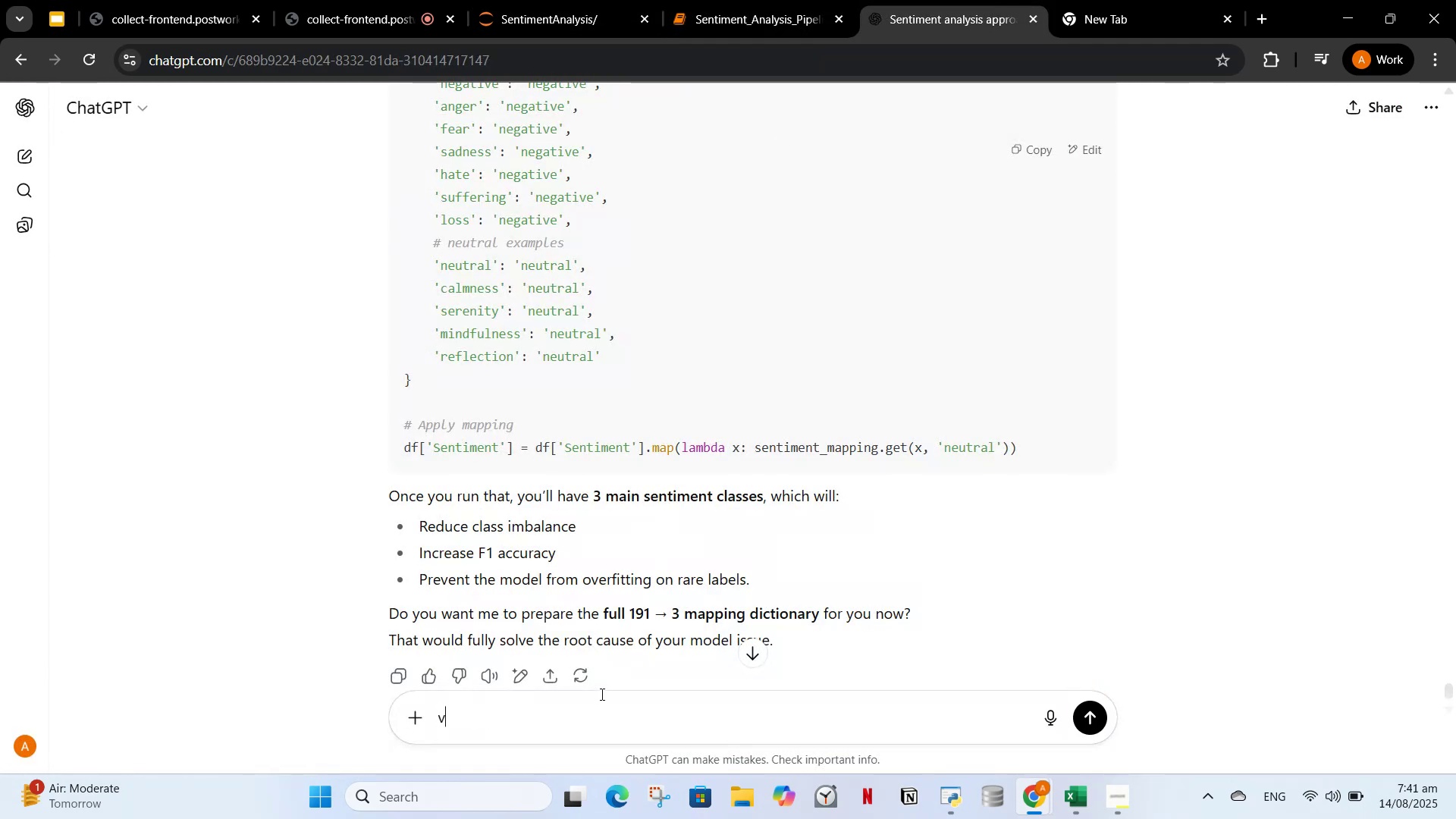 
key(Control+ControlLeft)
 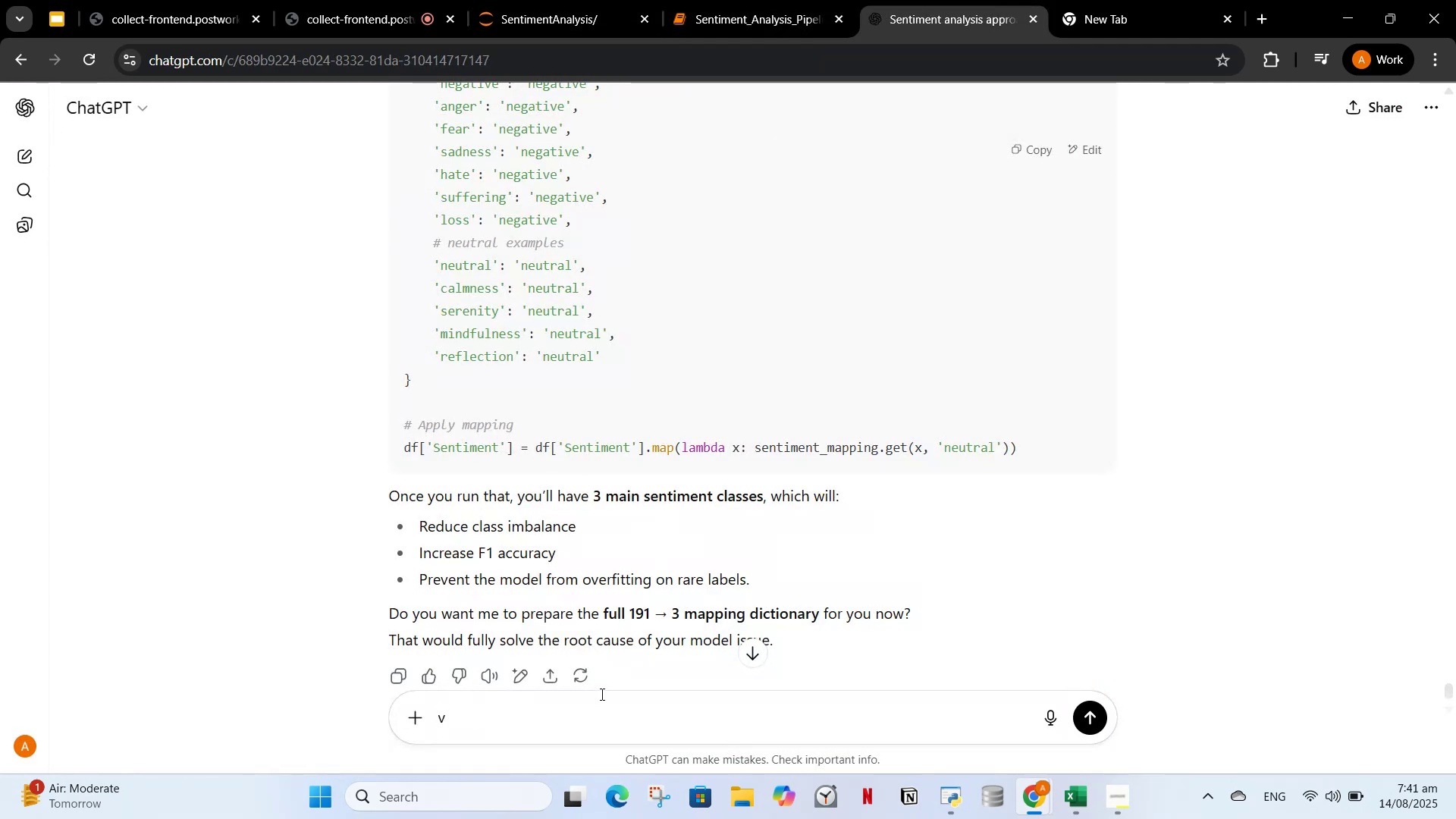 
key(Backspace)
 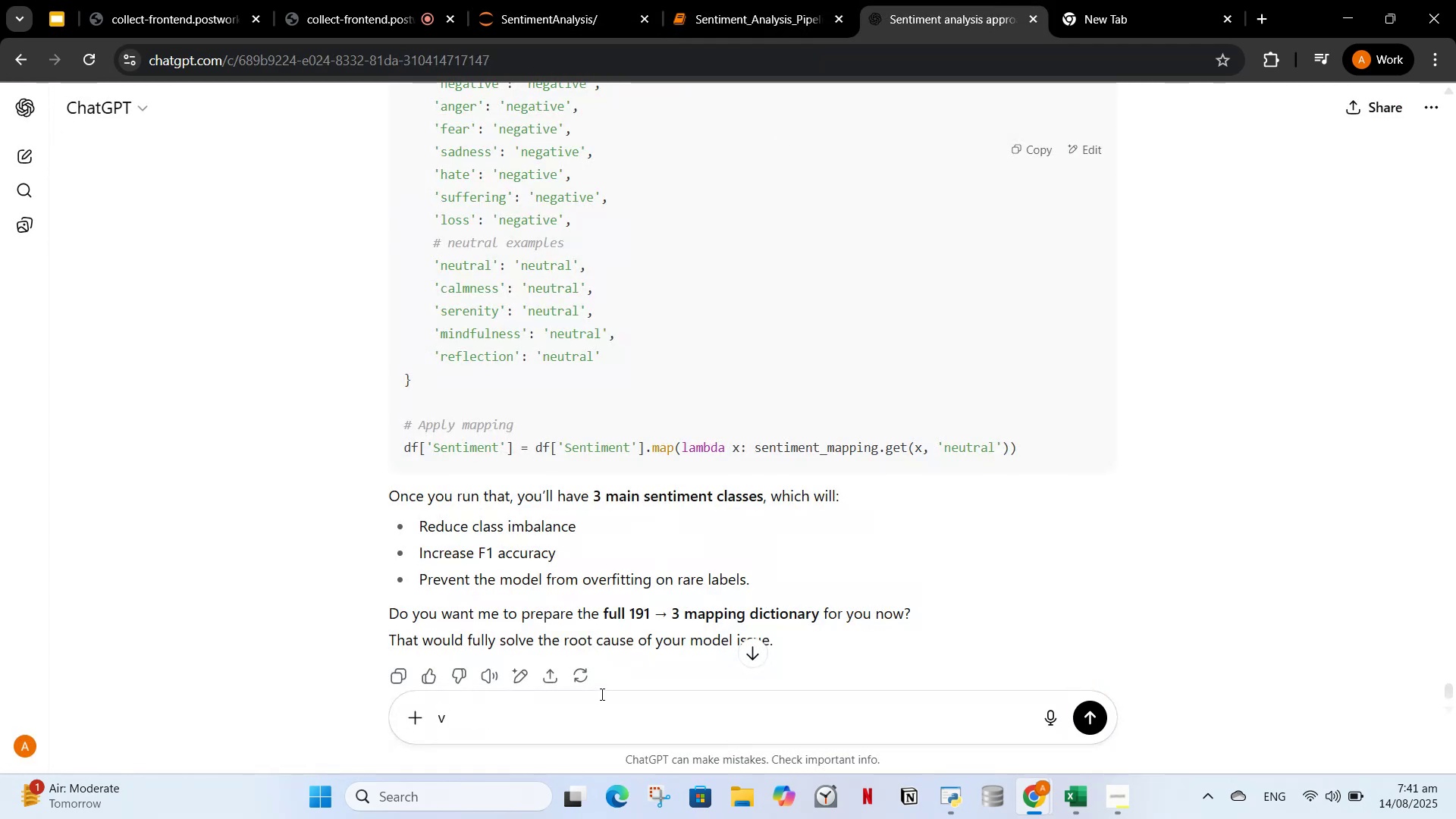 
key(Control+V)
 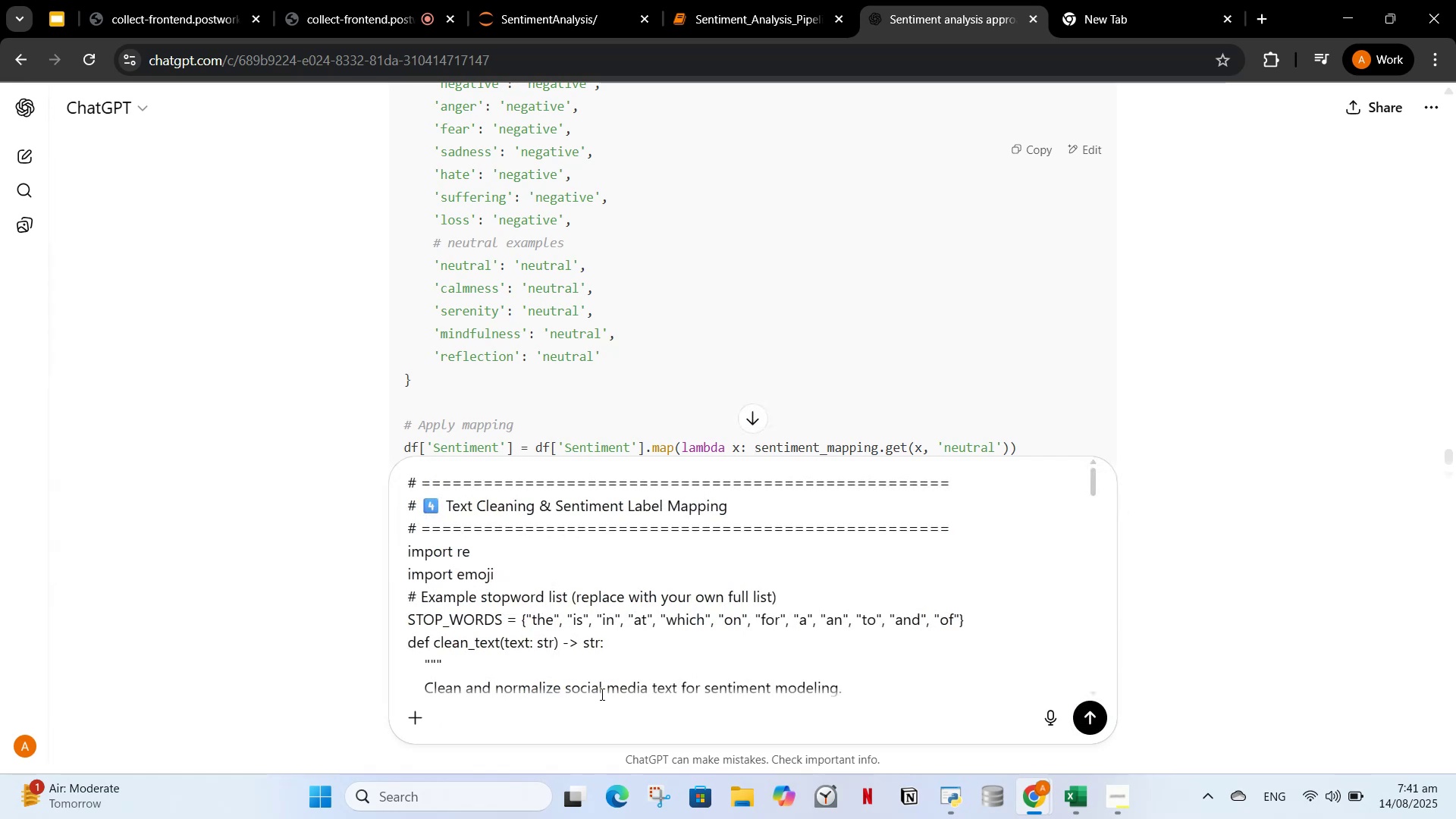 
type(, already )
 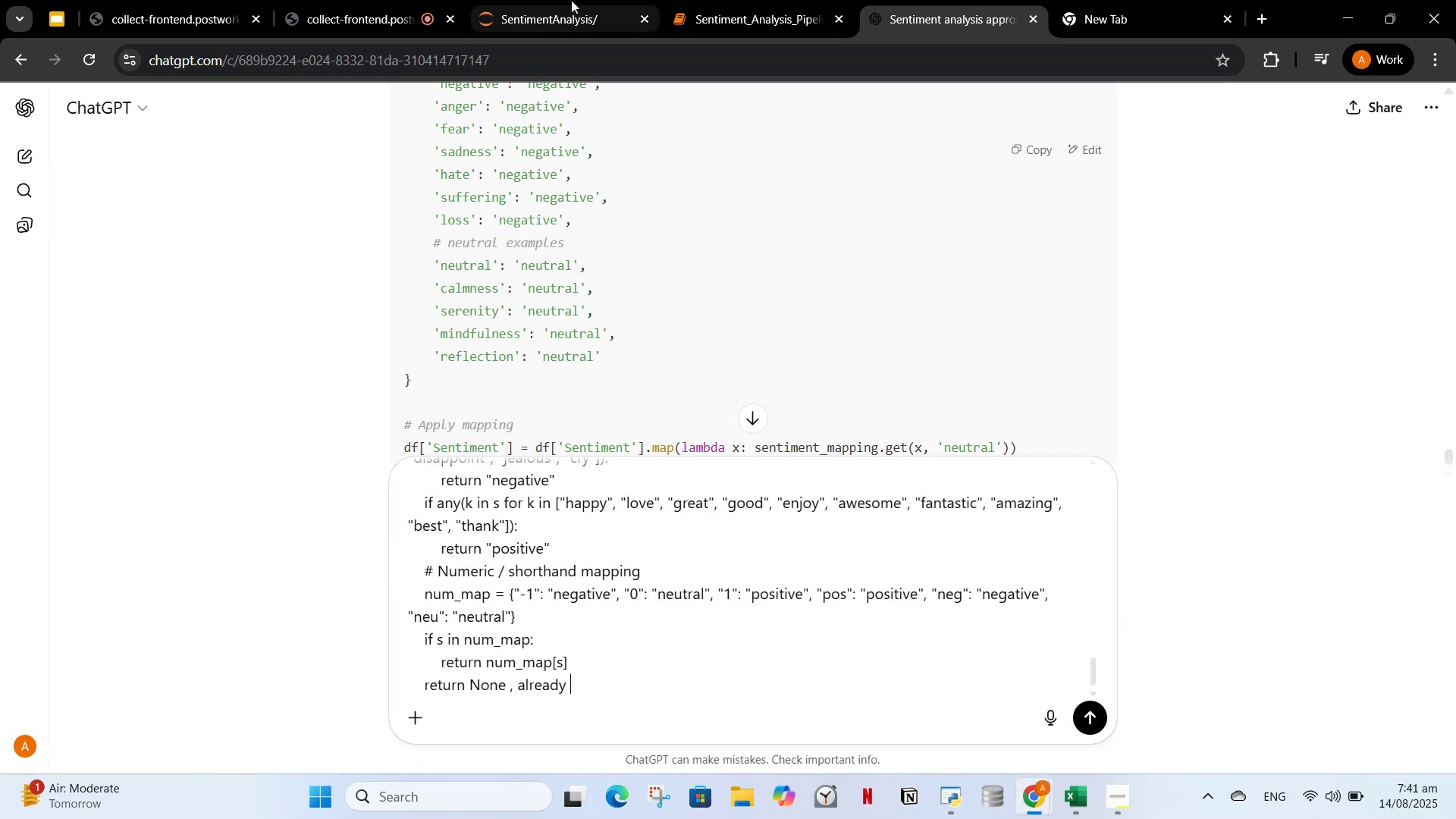 
left_click([583, 1])
 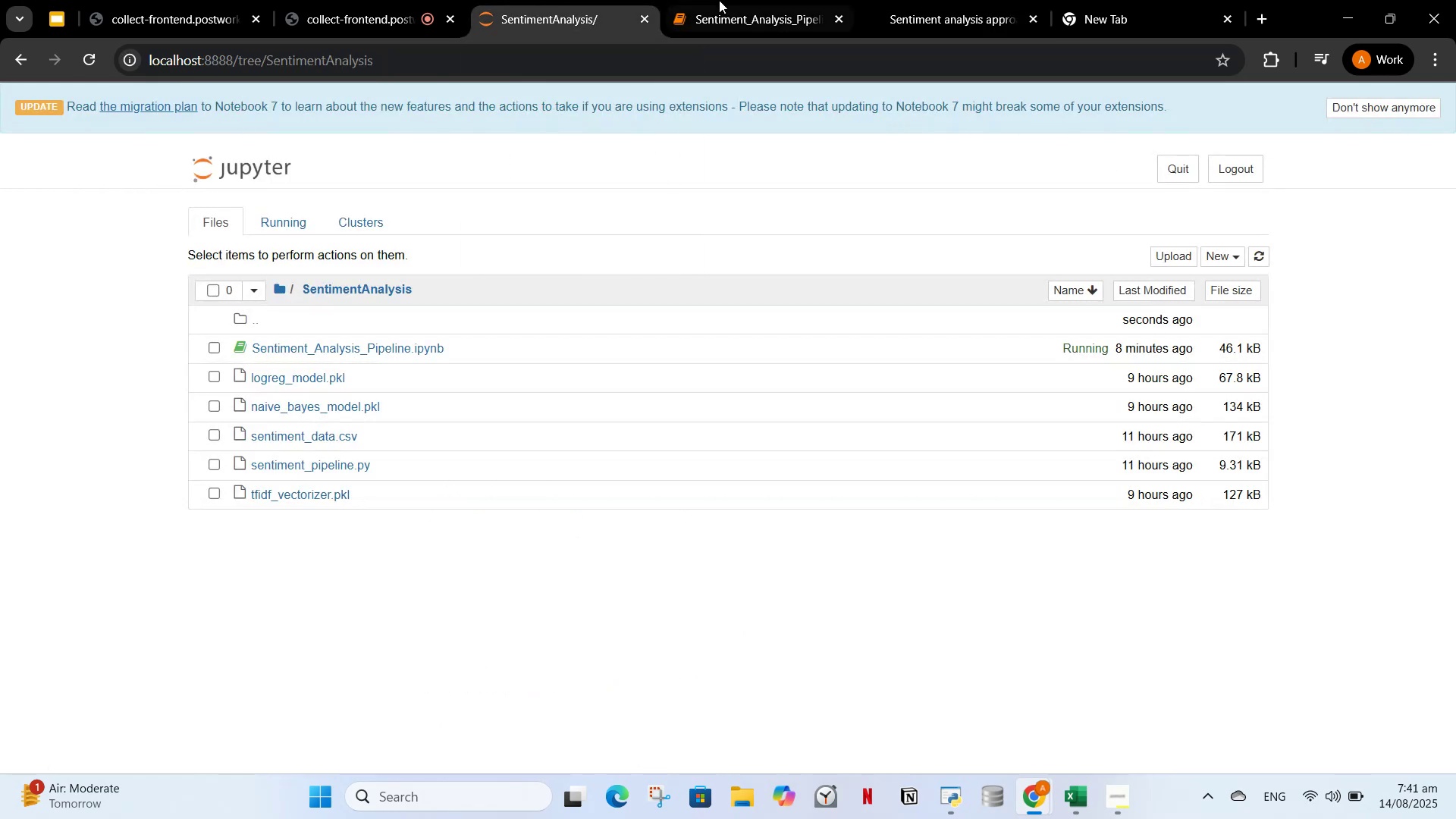 
left_click([719, 0])
 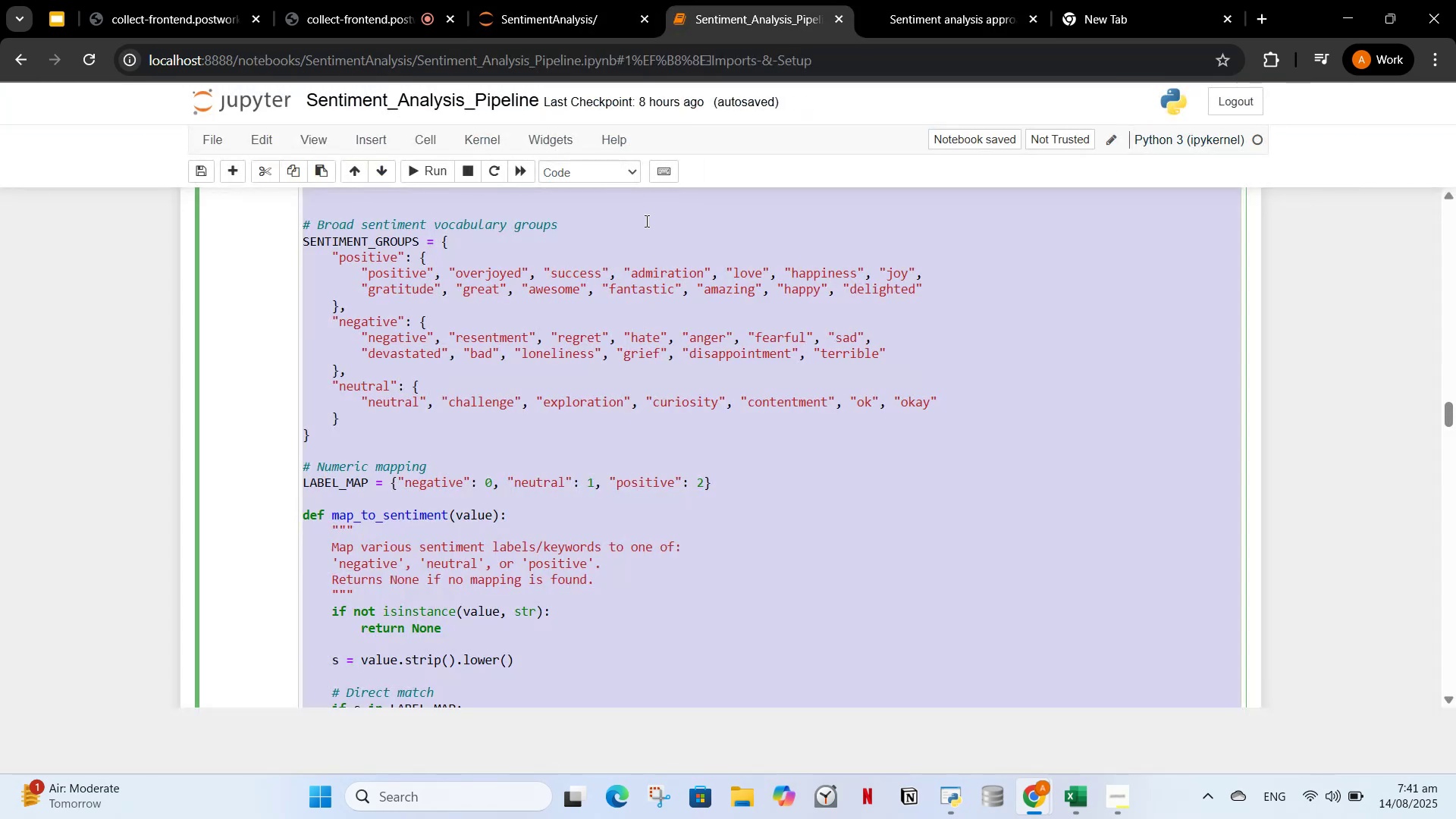 
scroll: coordinate [582, 407], scroll_direction: up, amount: 20.0
 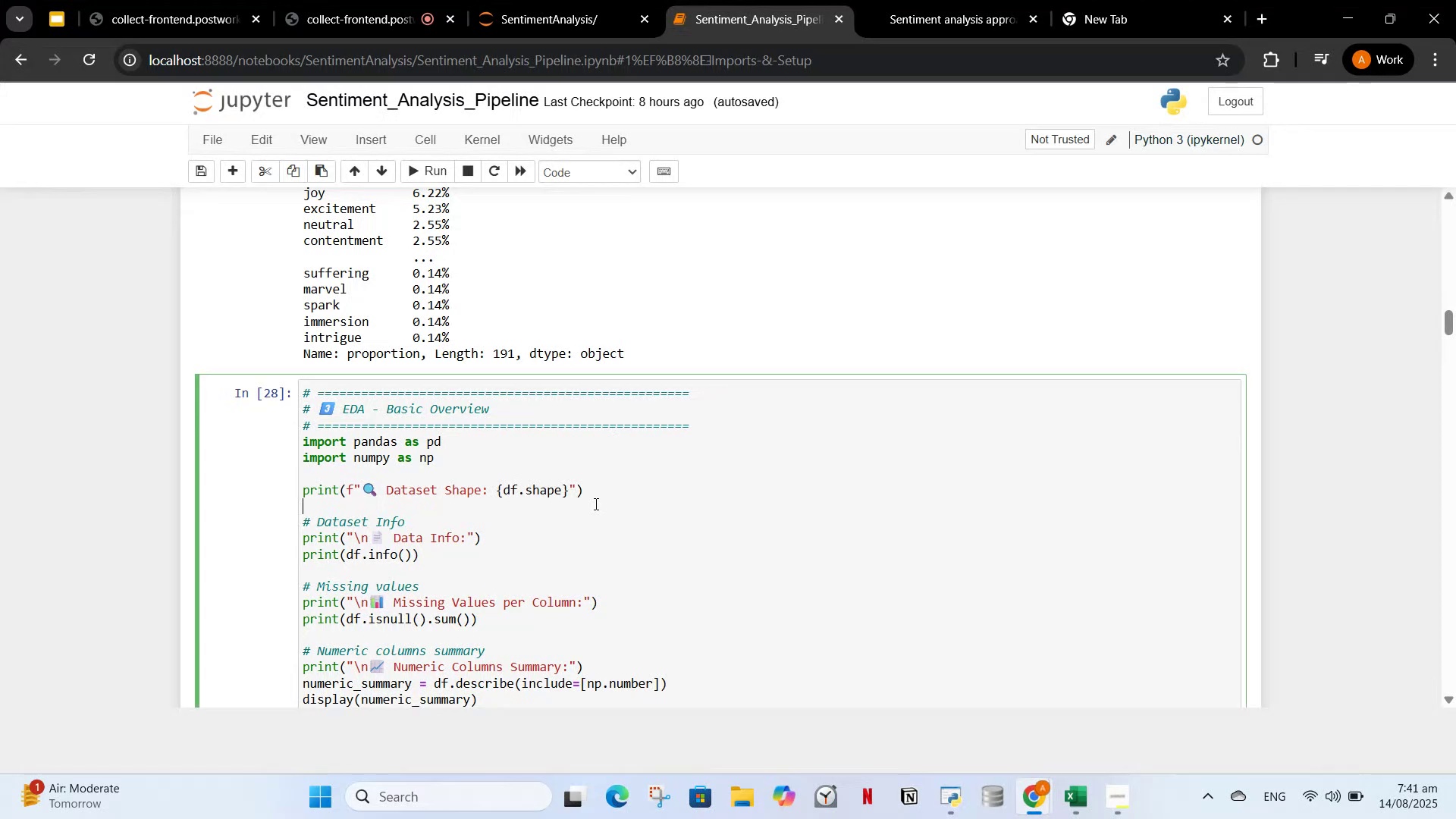 
key(Control+A)
 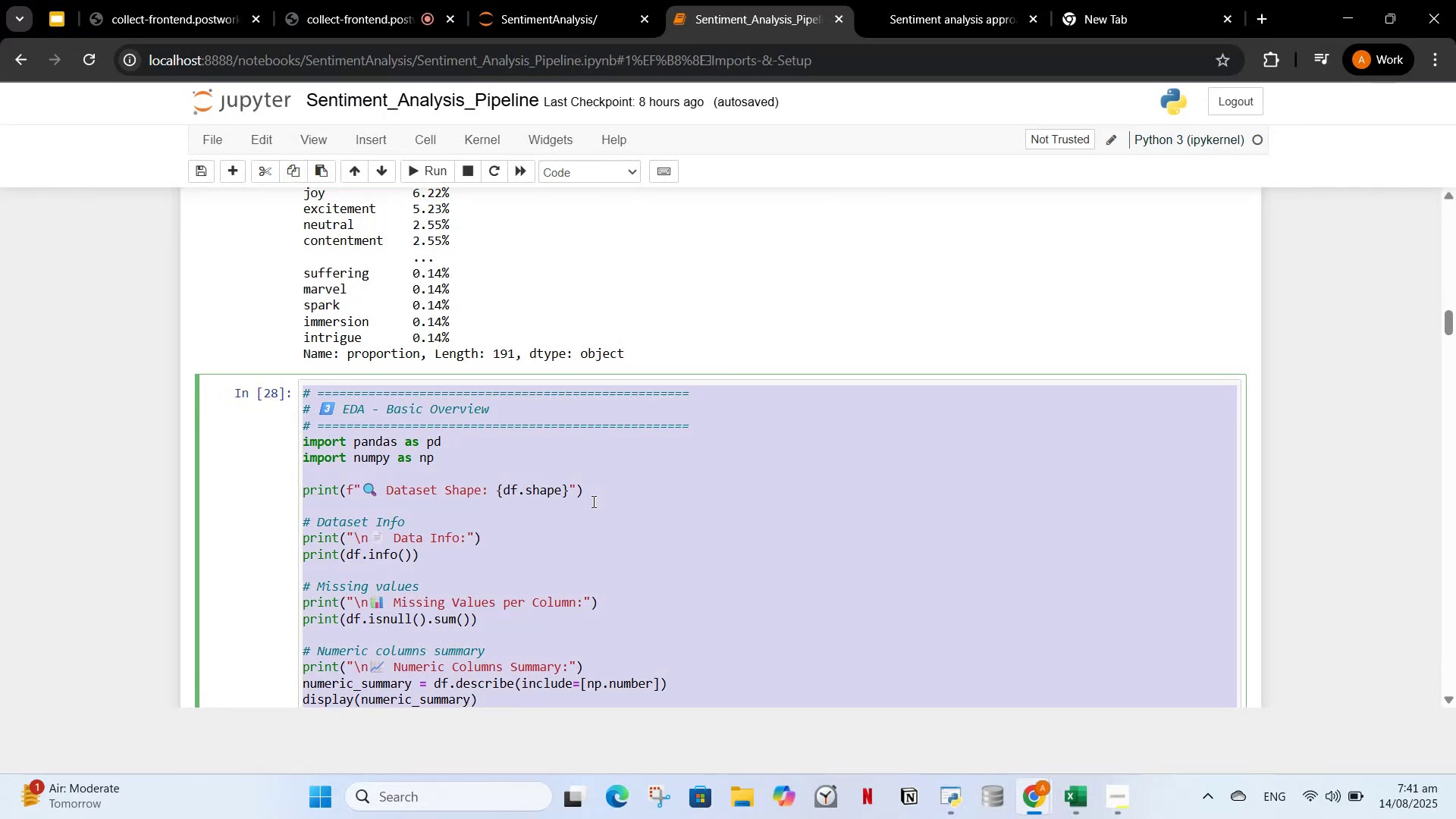 
key(Control+C)
 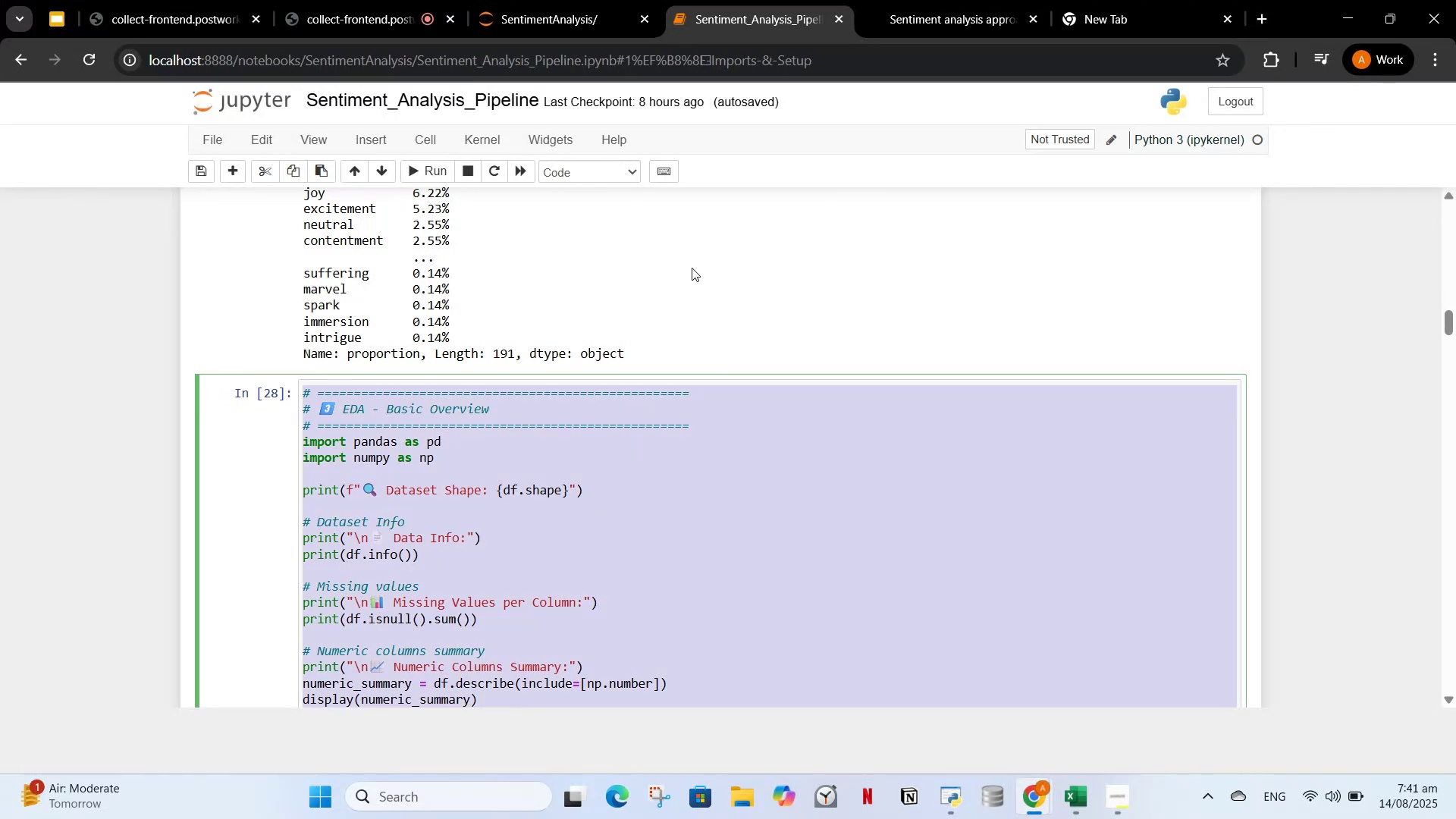 
scroll: coordinate [537, 533], scroll_direction: down, amount: 8.0
 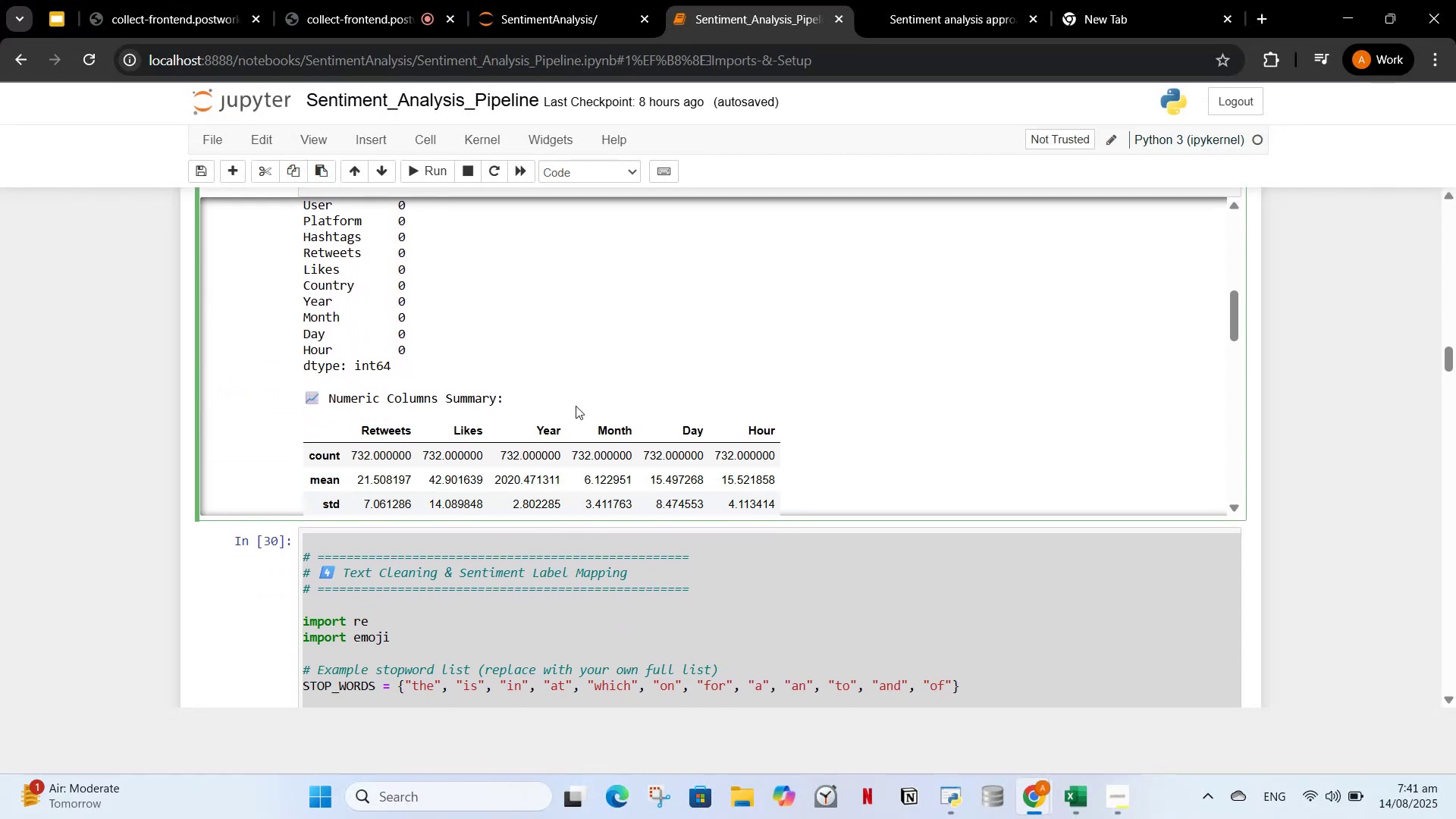 
scroll: coordinate [529, 425], scroll_direction: up, amount: 18.0
 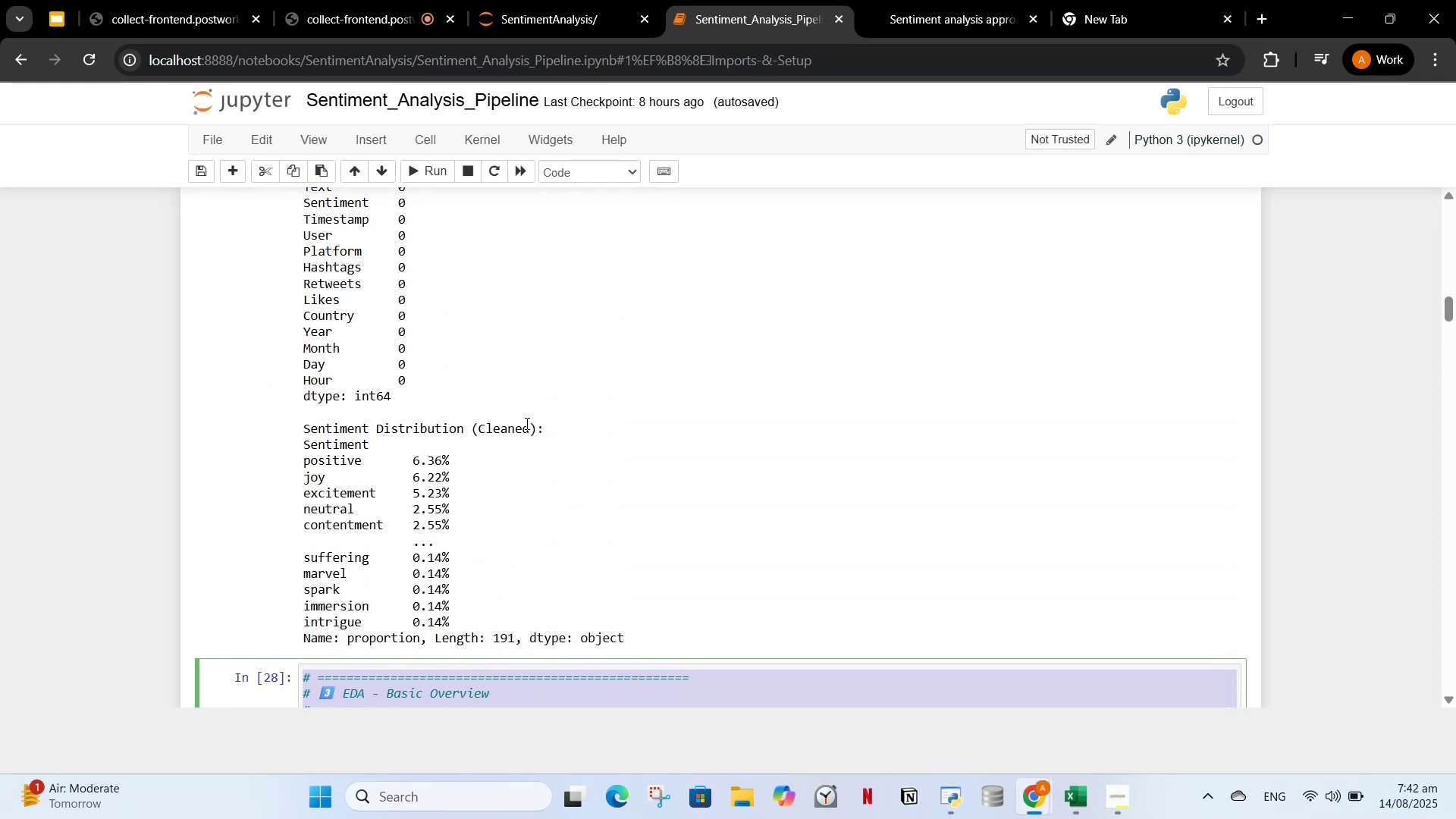 
scroll: coordinate [523, 423], scroll_direction: down, amount: 1.0
 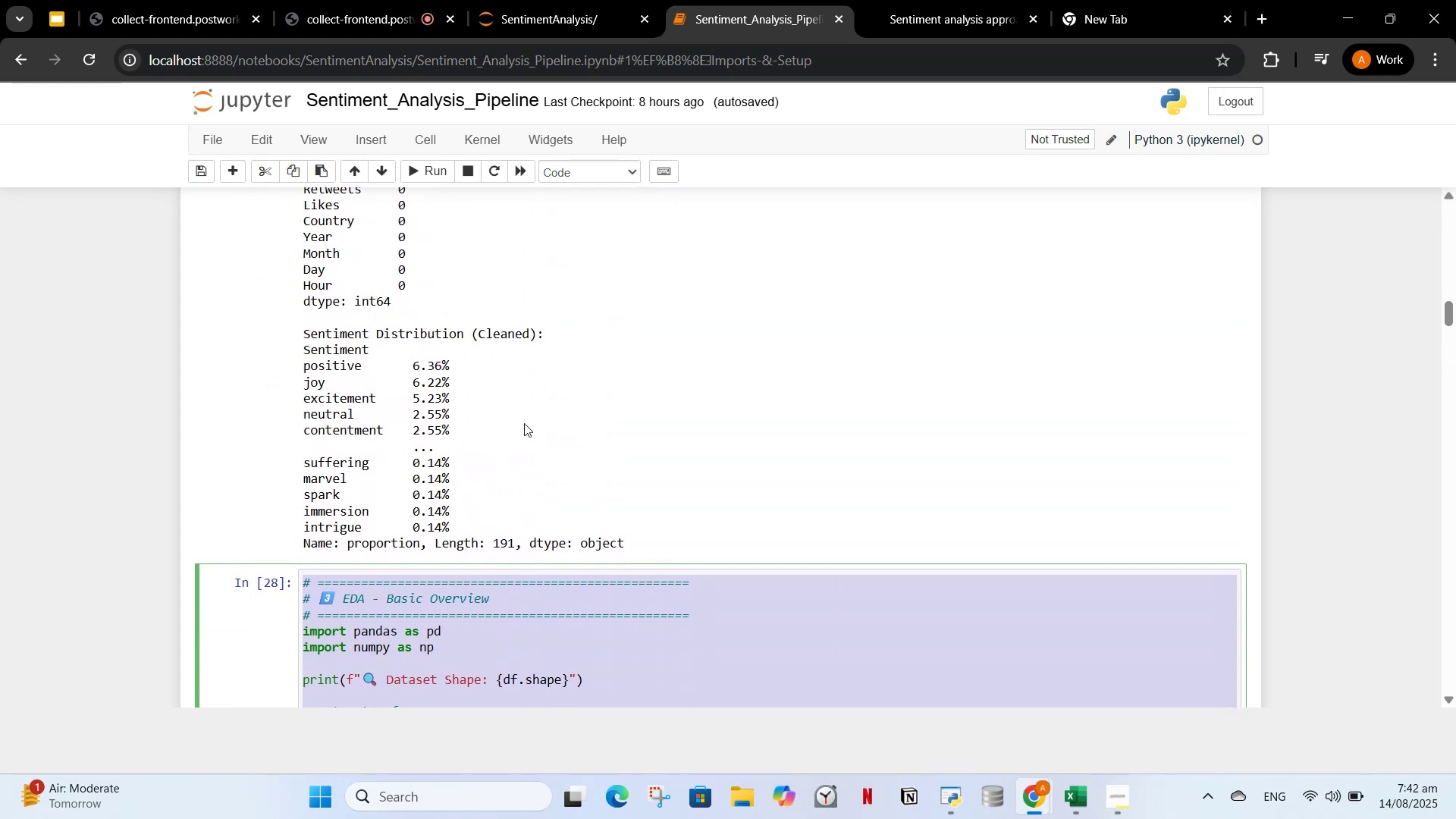 
left_click([527, 422])
 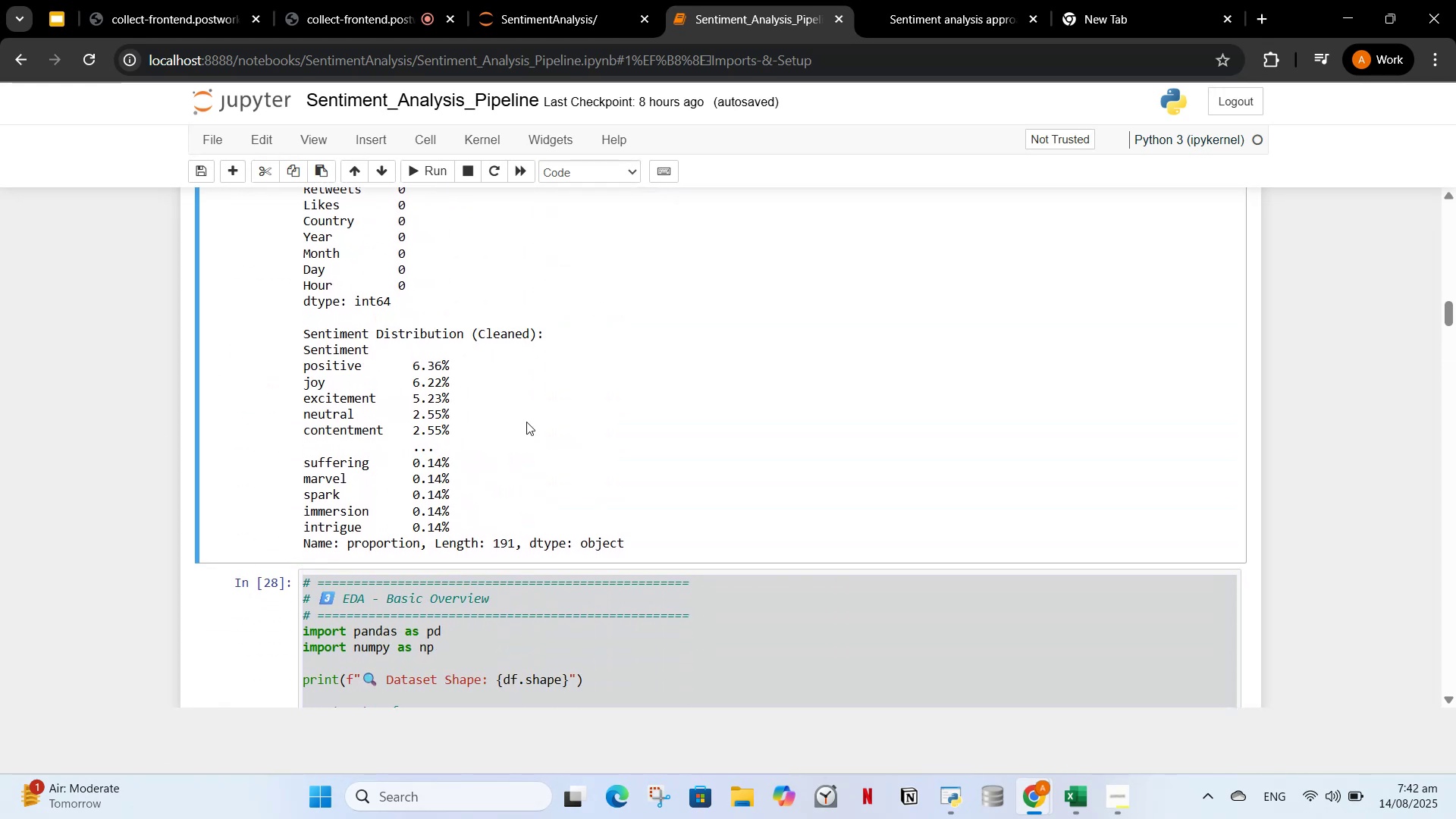 
scroll: coordinate [550, 399], scroll_direction: up, amount: 10.0
 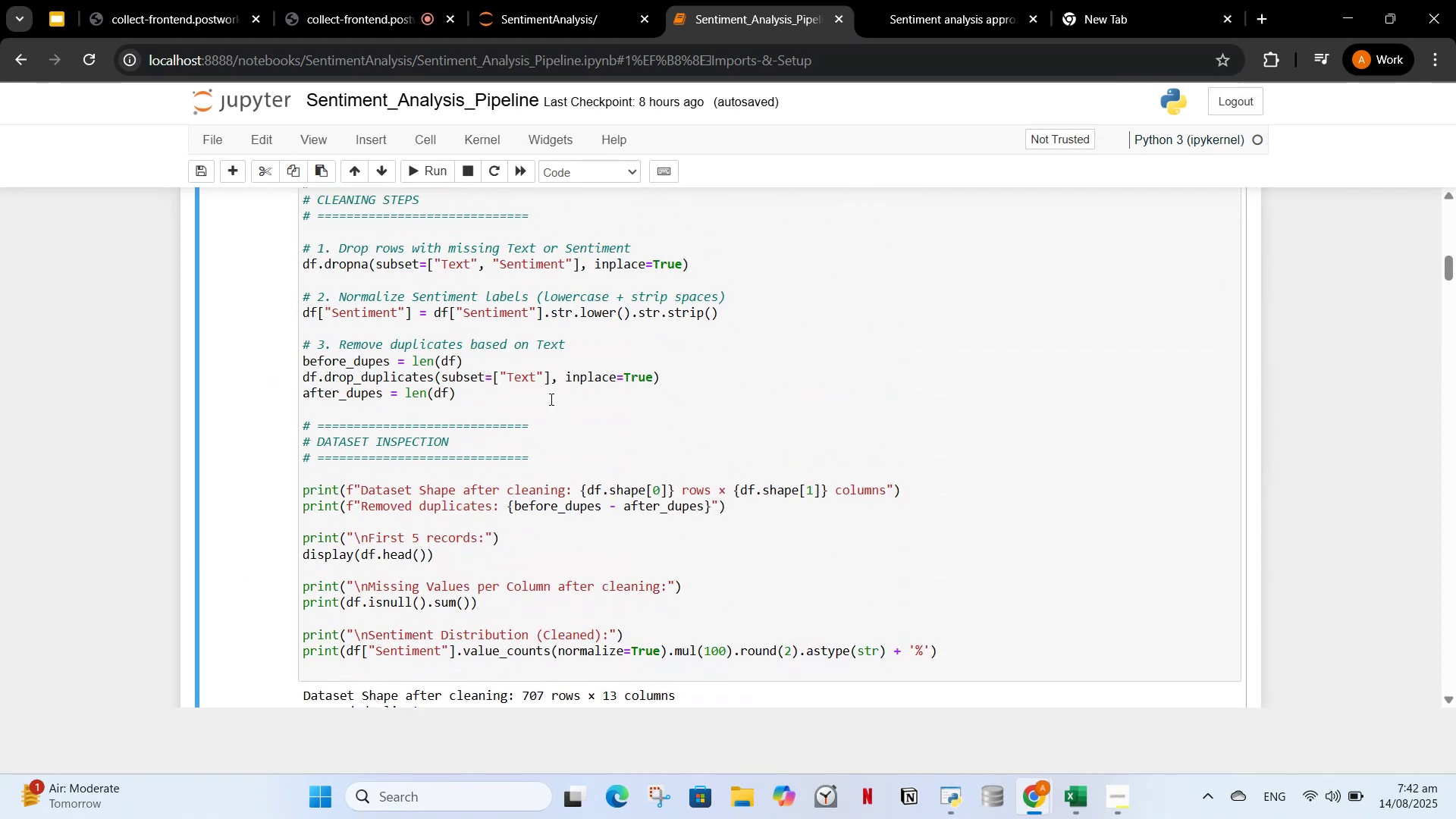 
scroll: coordinate [539, 408], scroll_direction: down, amount: 5.0
 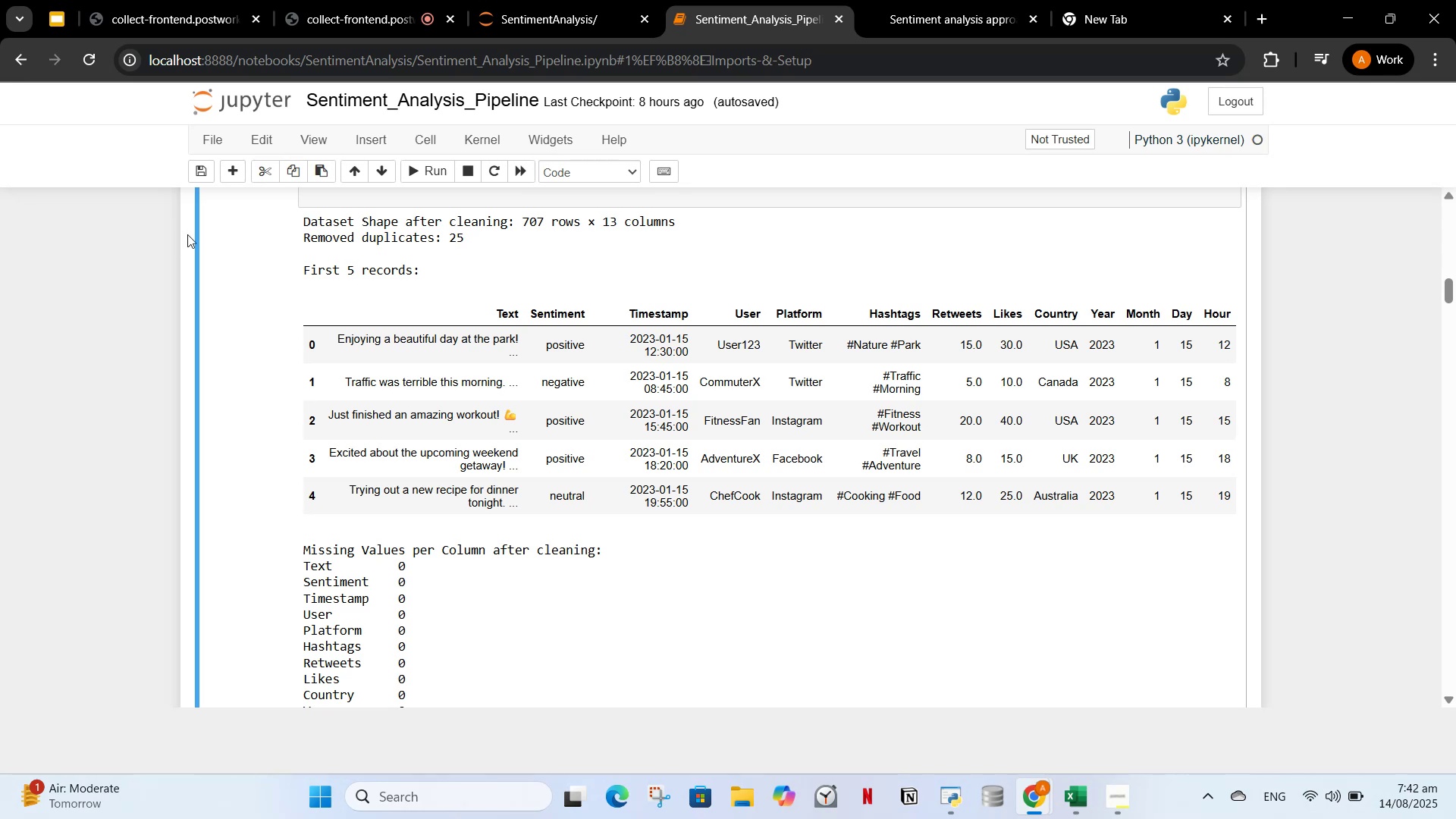 
left_click_drag(start_coordinate=[306, 219], to_coordinate=[507, 268])
 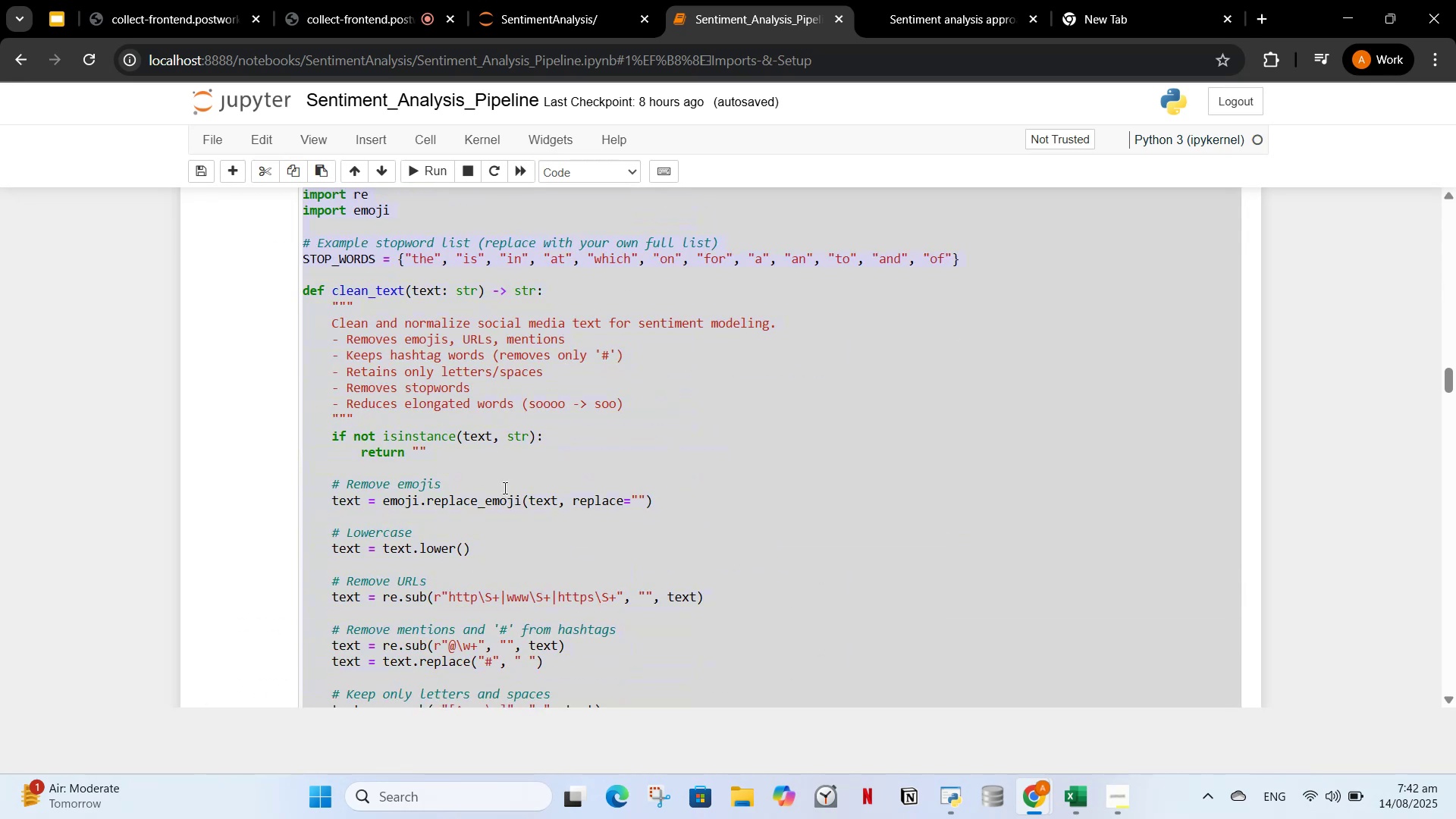 
scroll: coordinate [500, 509], scroll_direction: down, amount: 4.0
 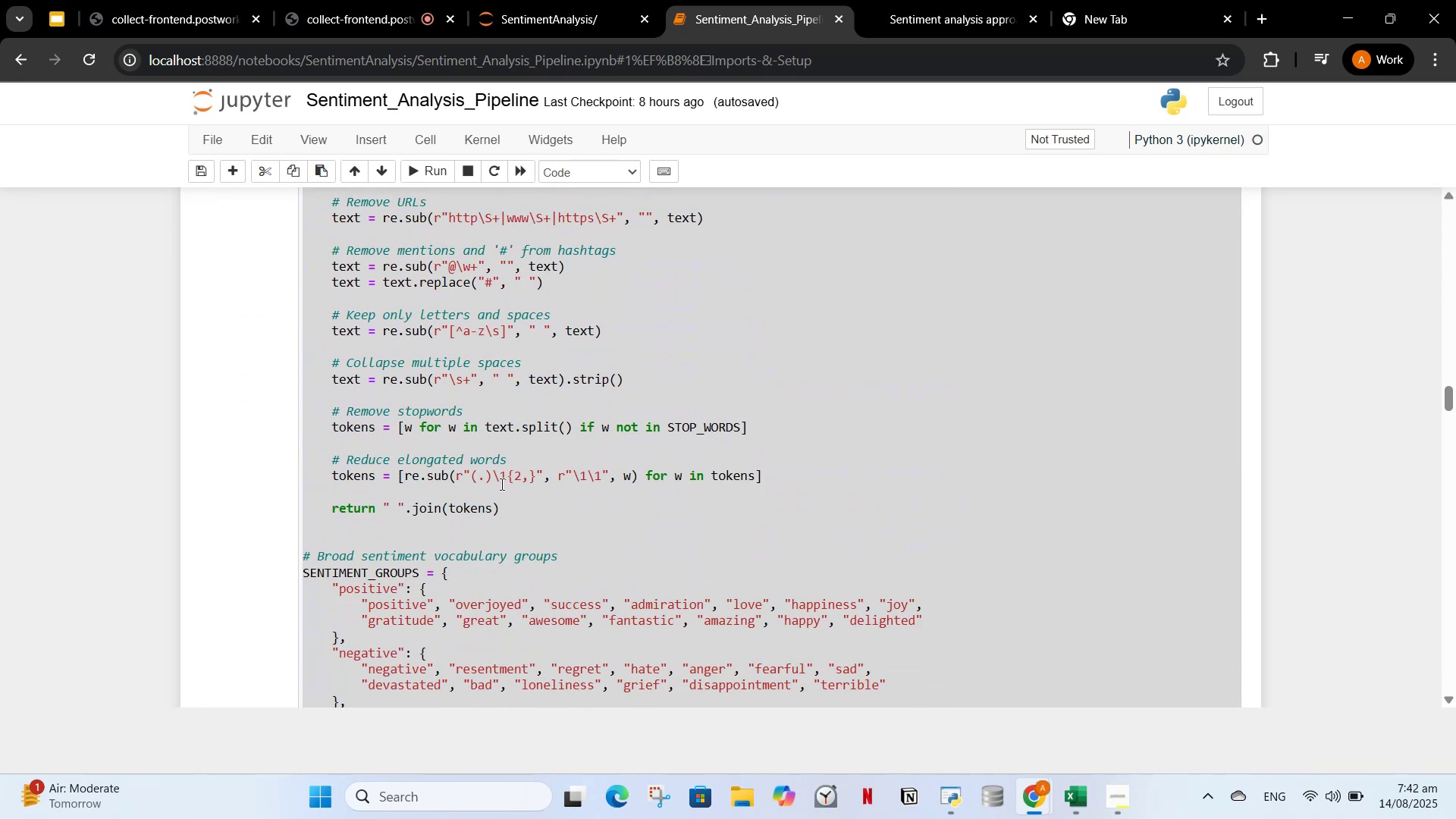 
left_click([500, 484])
 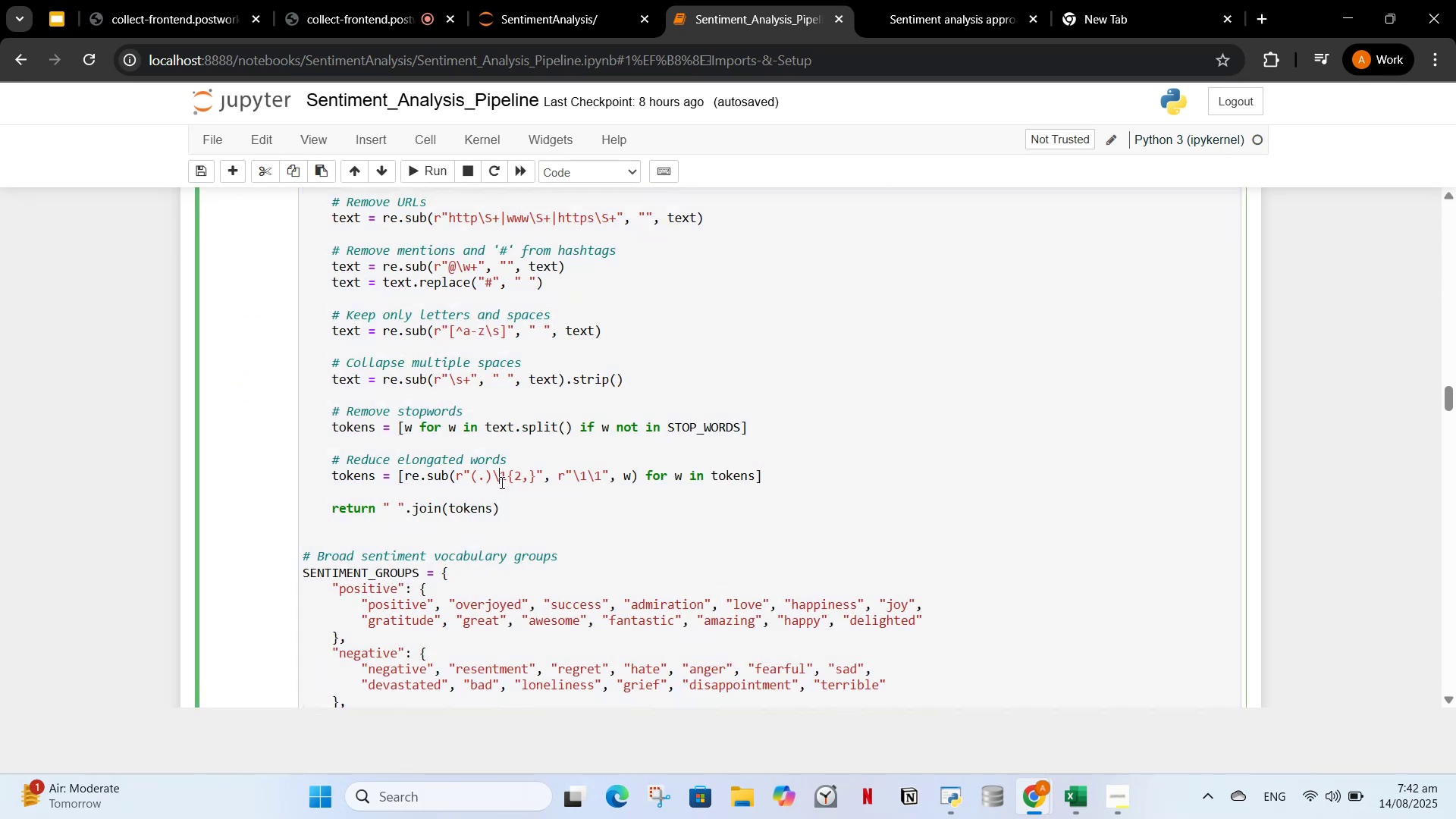 
scroll: coordinate [497, 491], scroll_direction: down, amount: 10.0
 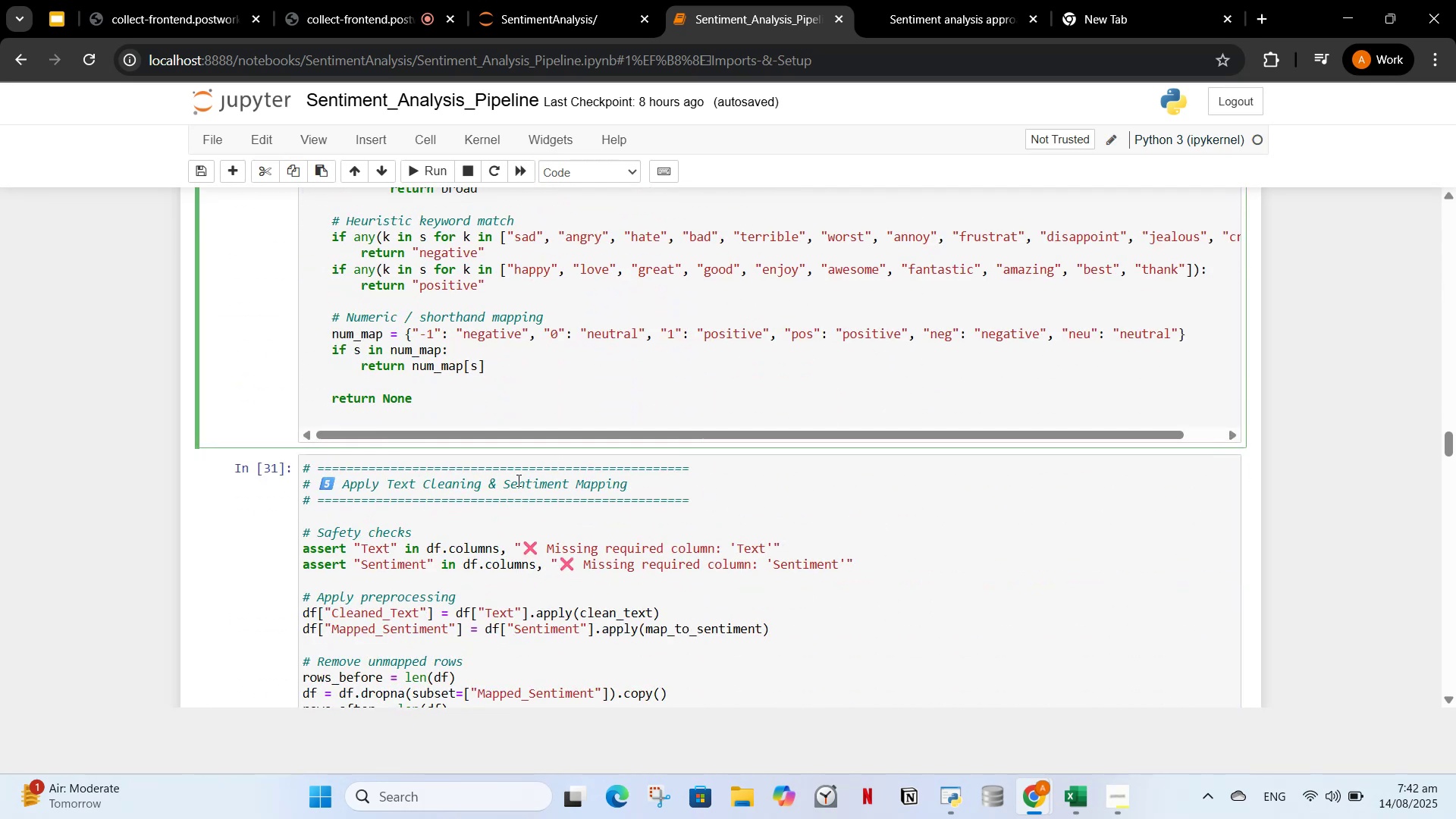 
scroll: coordinate [603, 340], scroll_direction: up, amount: 32.0
 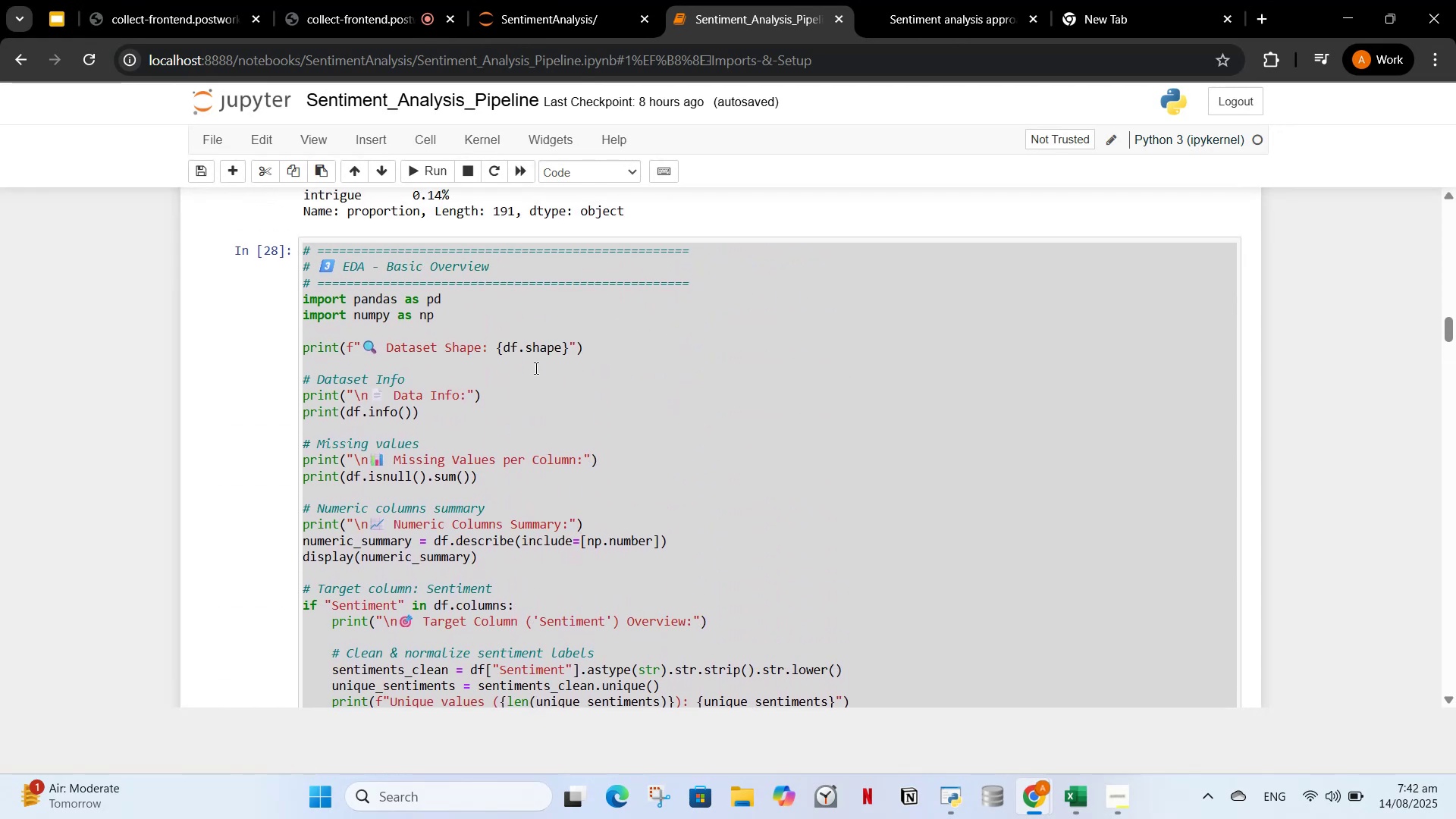 
left_click([523, 369])
 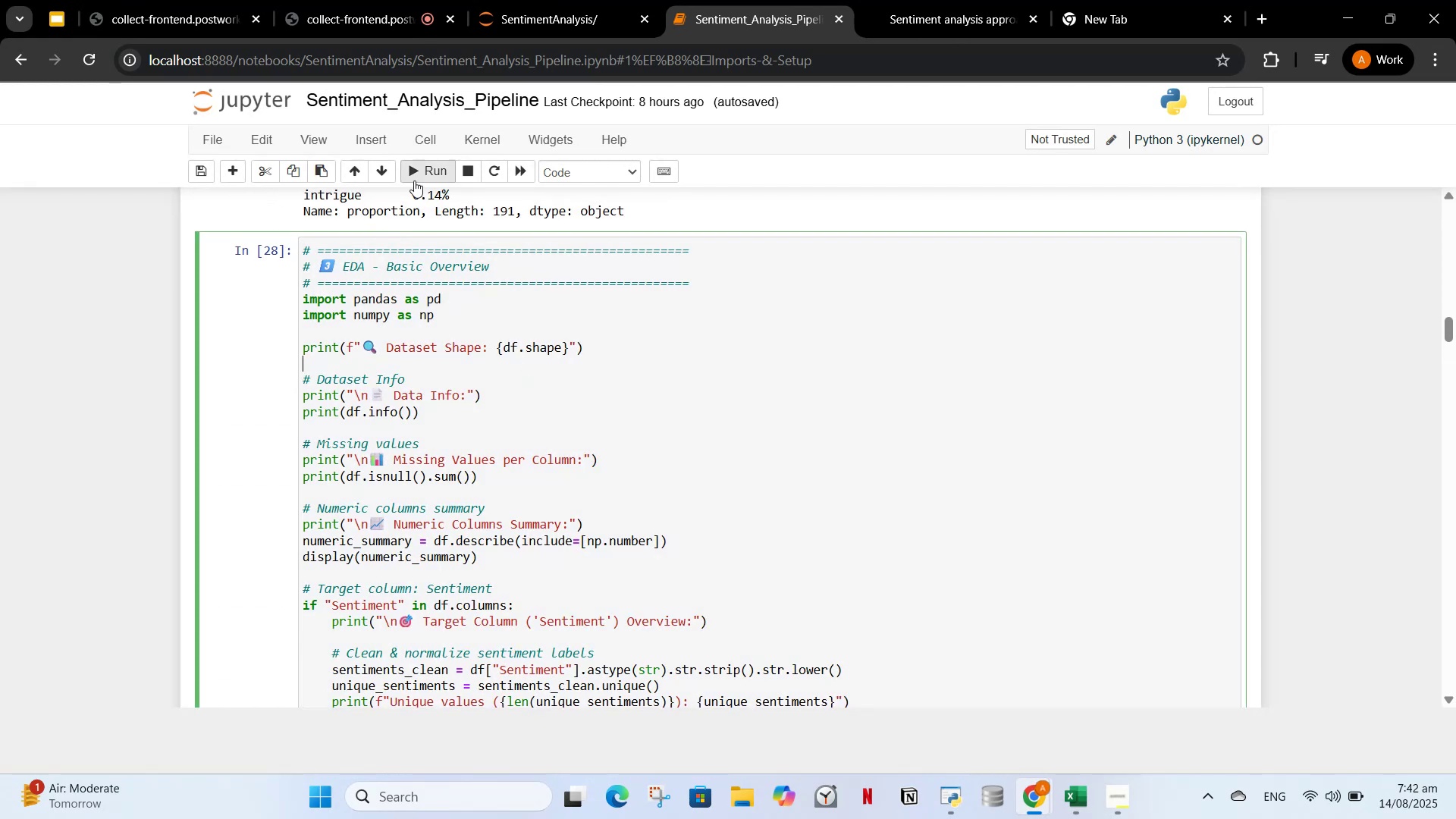 
left_click([413, 173])
 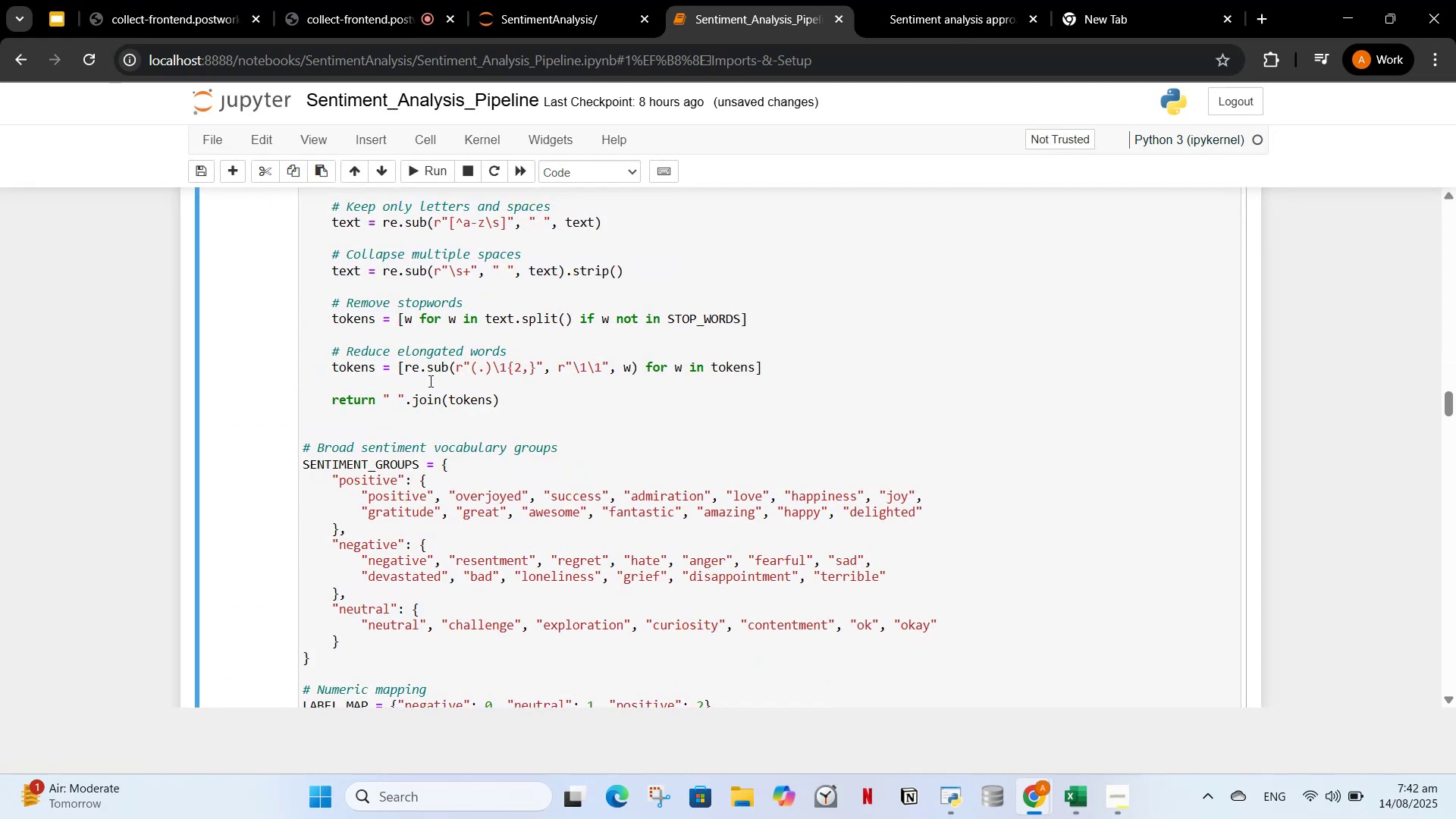 
scroll: coordinate [436, 403], scroll_direction: down, amount: 9.0
 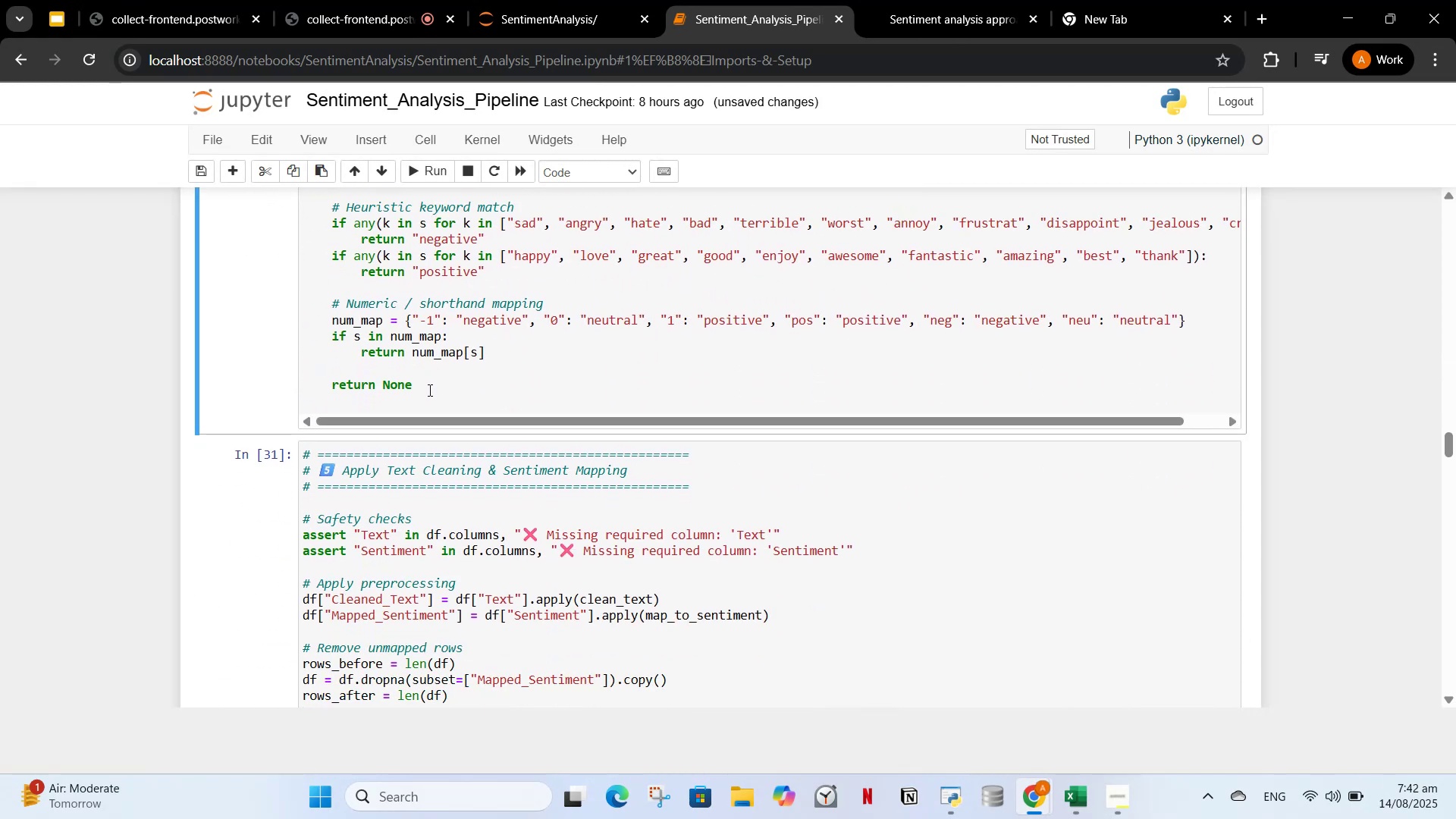 
scroll: coordinate [435, 397], scroll_direction: up, amount: 40.0
 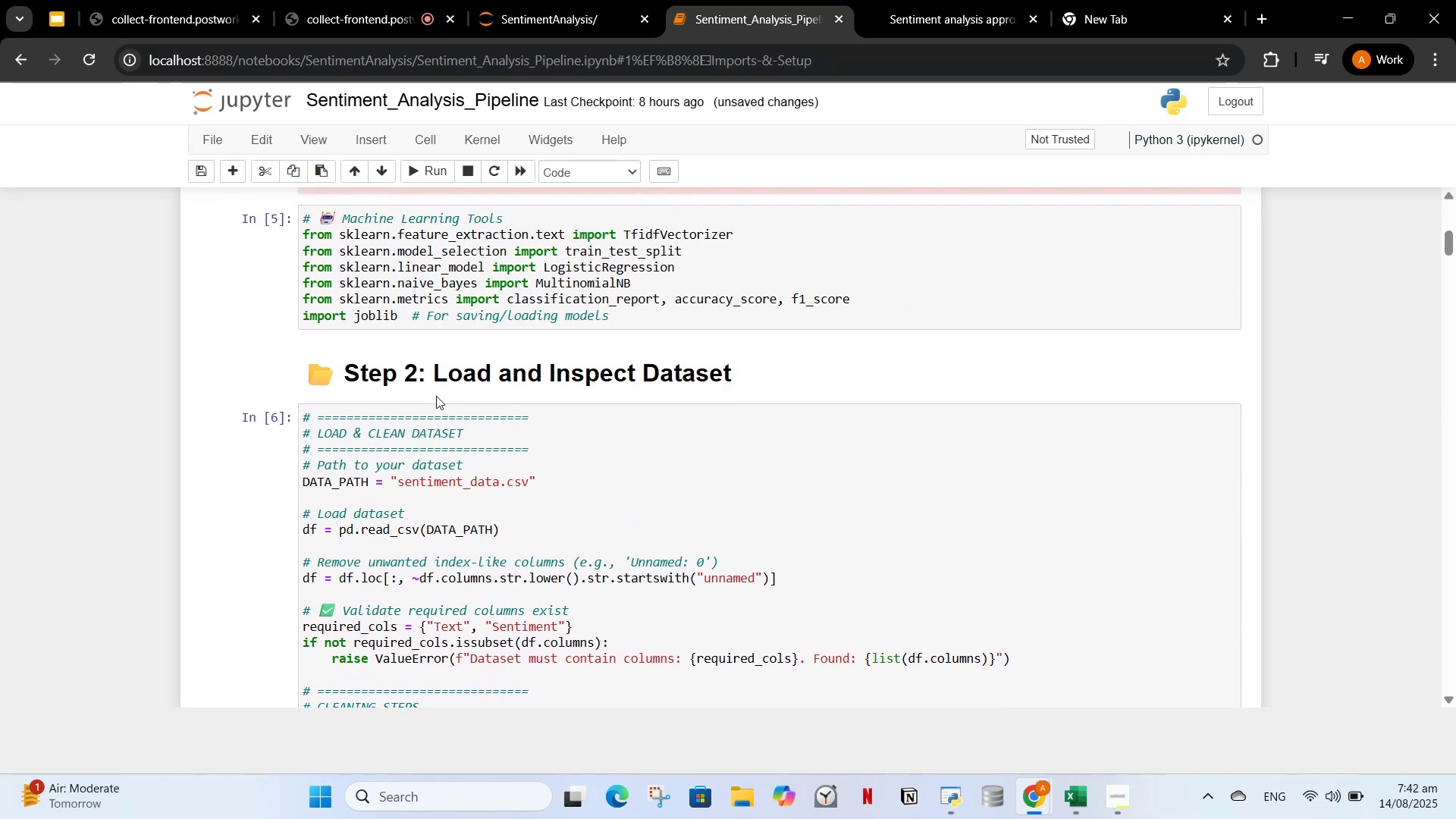 
scroll: coordinate [427, 413], scroll_direction: down, amount: 28.0
 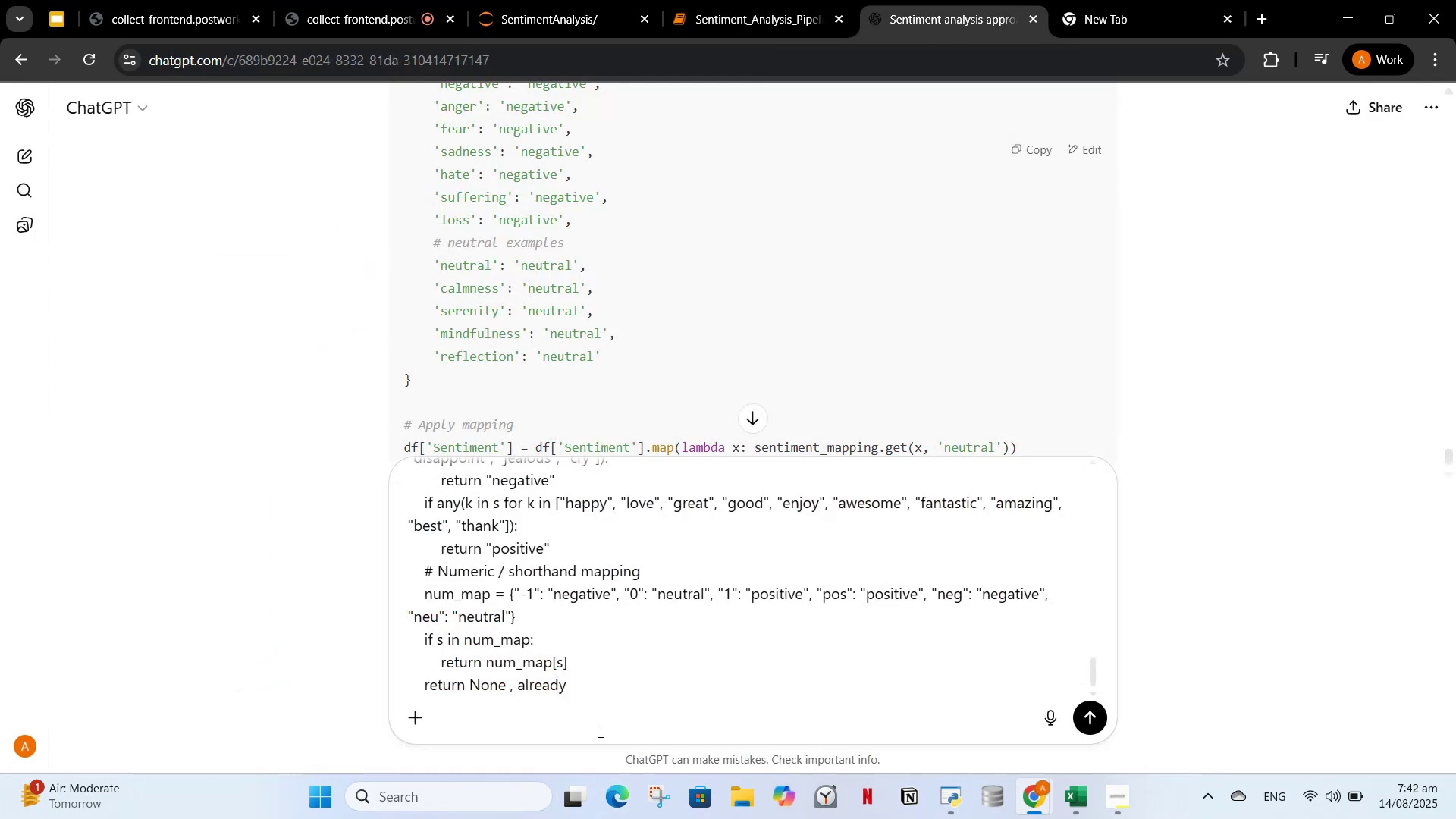 
type(cell was this )
 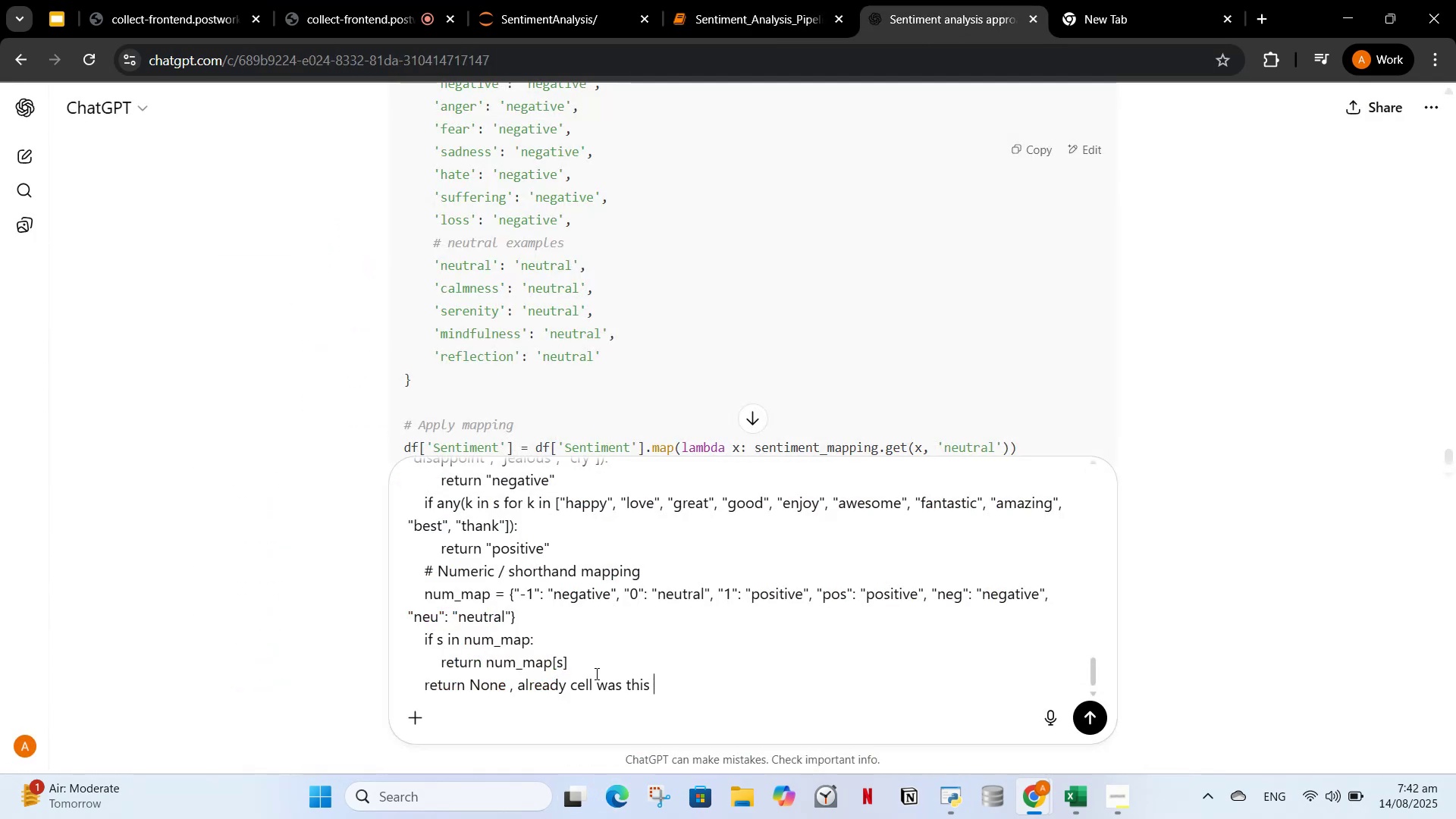 
key(Enter)
 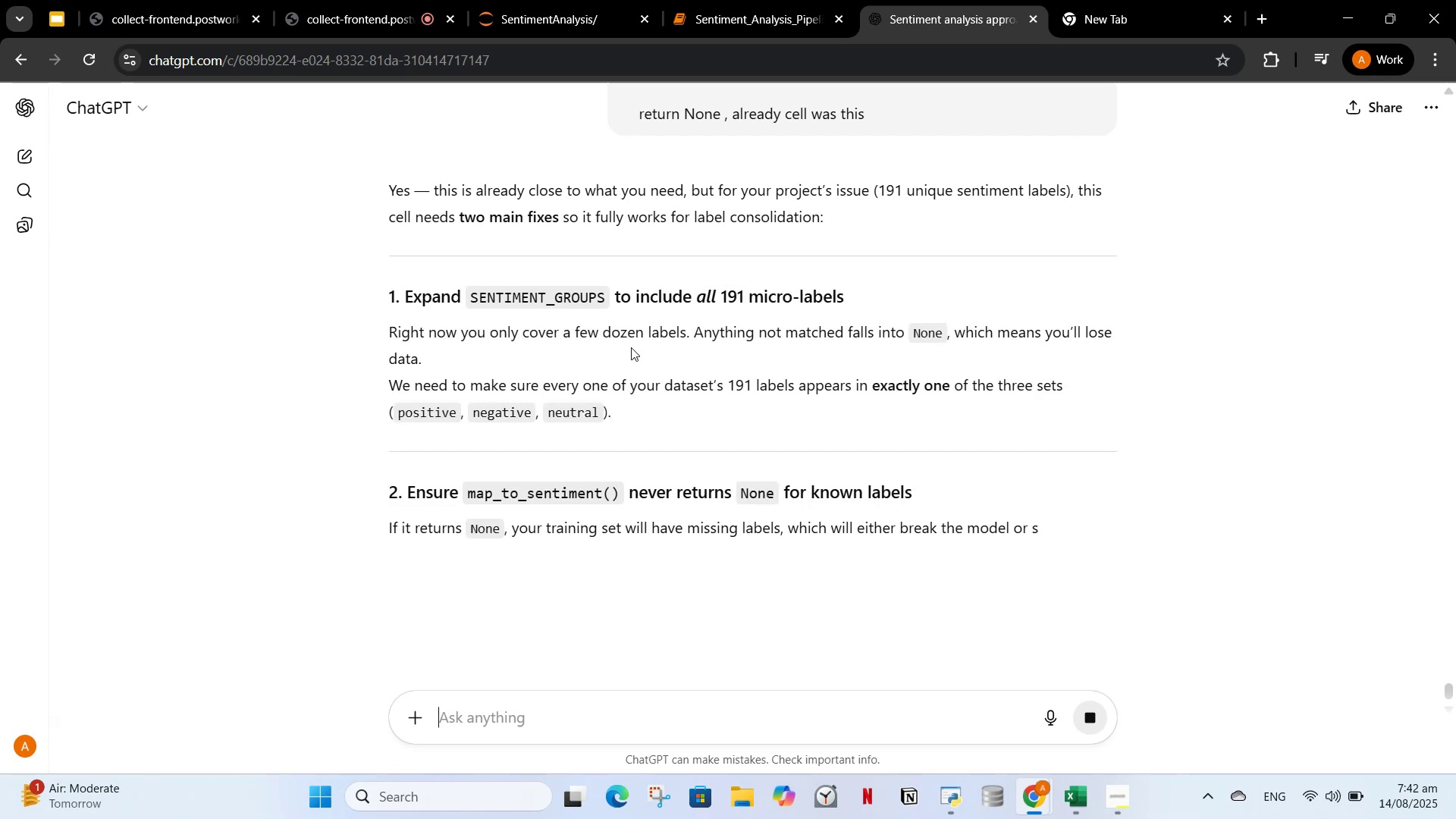 
wait(7.06)
 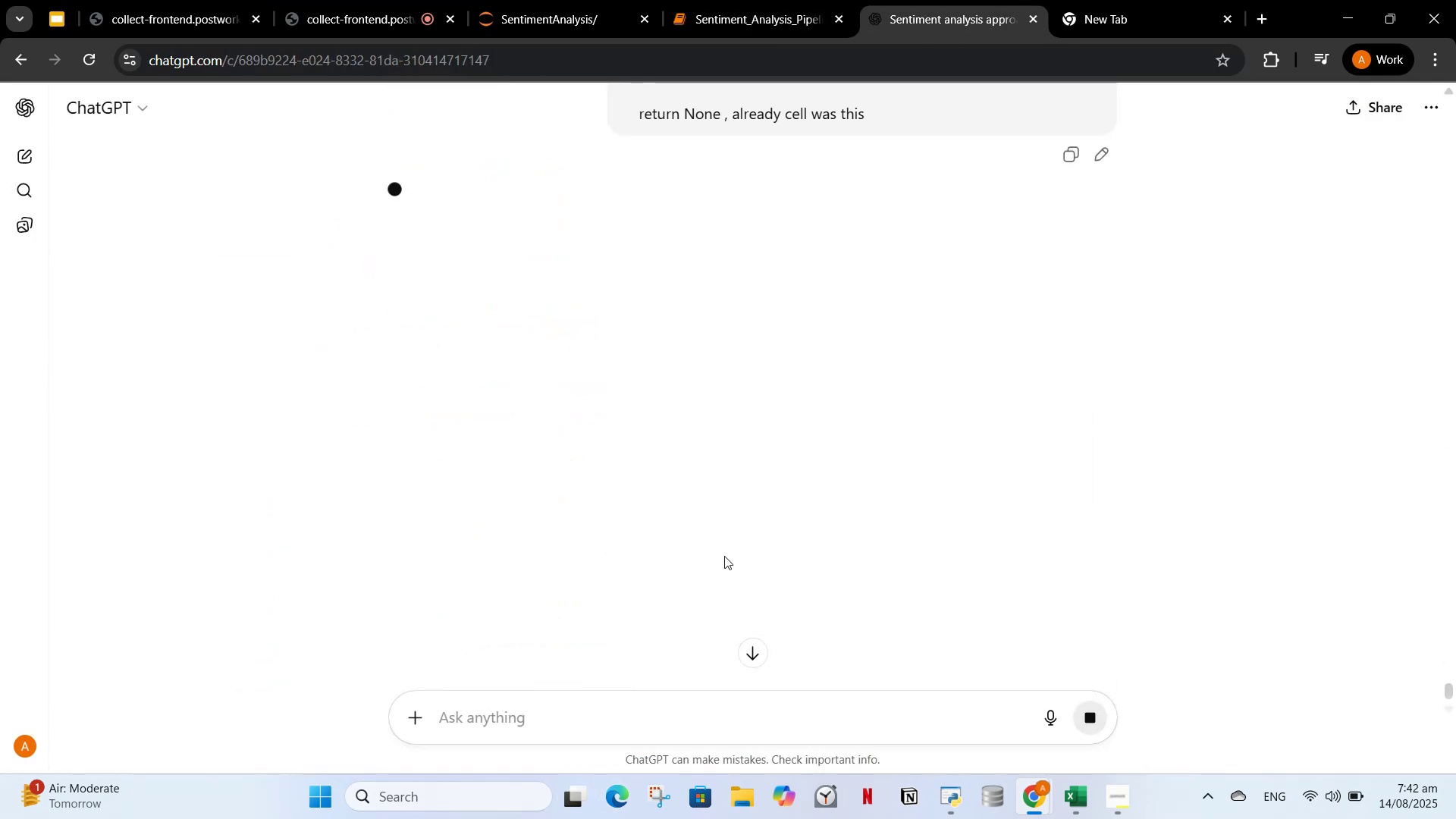 
scroll: coordinate [686, 603], scroll_direction: down, amount: 21.0
 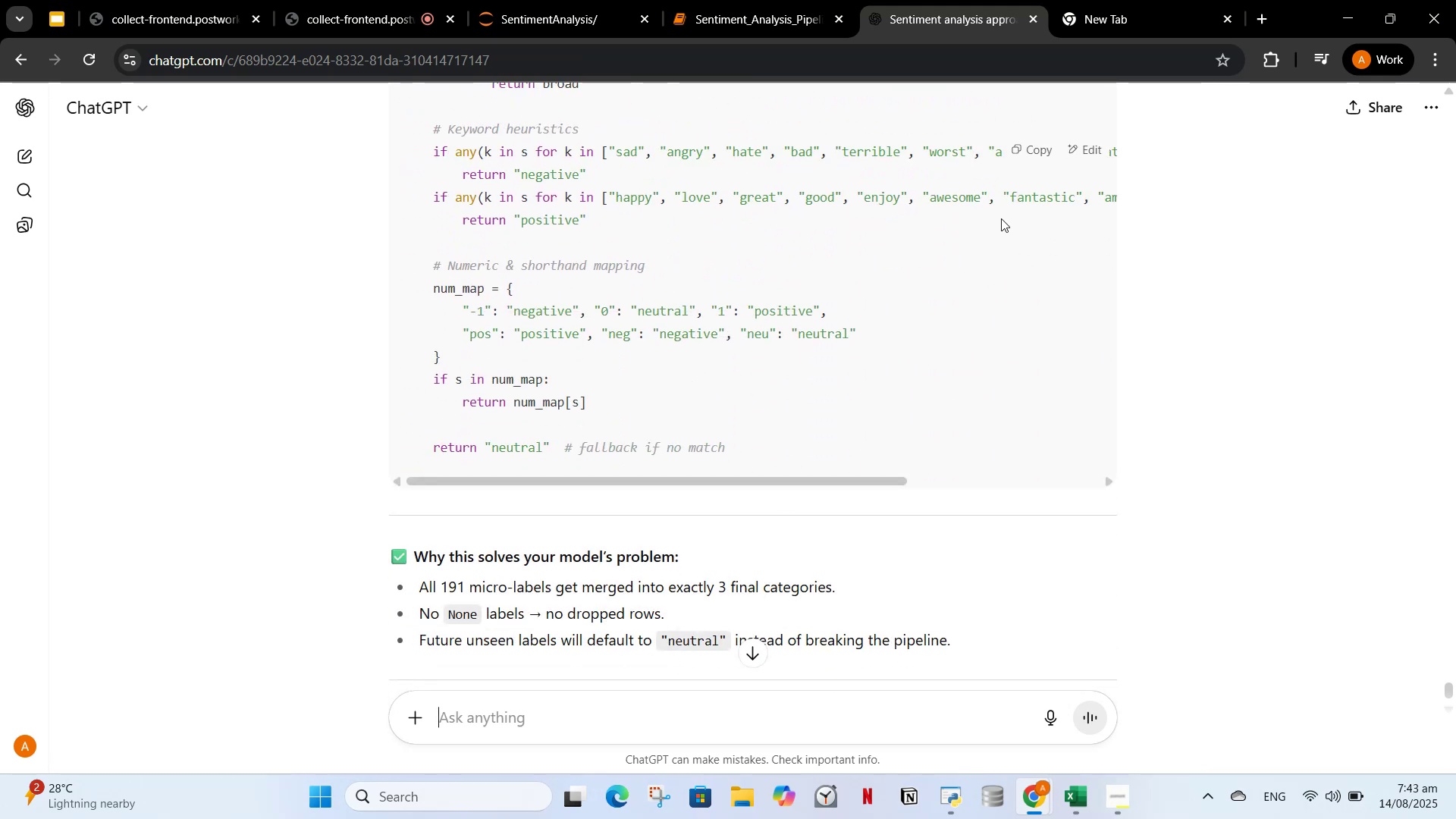 
scroll: coordinate [1005, 347], scroll_direction: up, amount: 7.0
 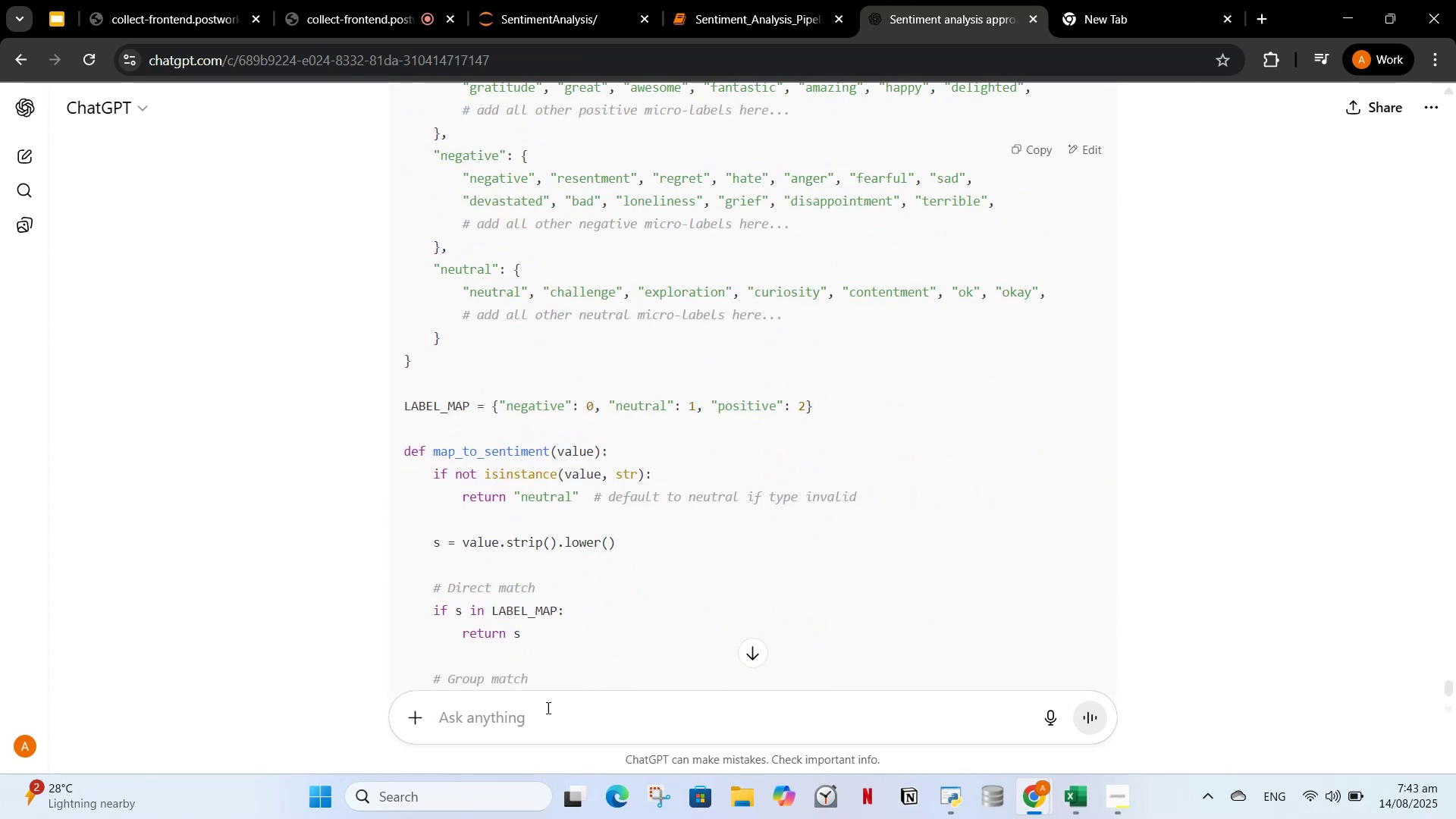 
type(add it by yourself and give me code cell)
 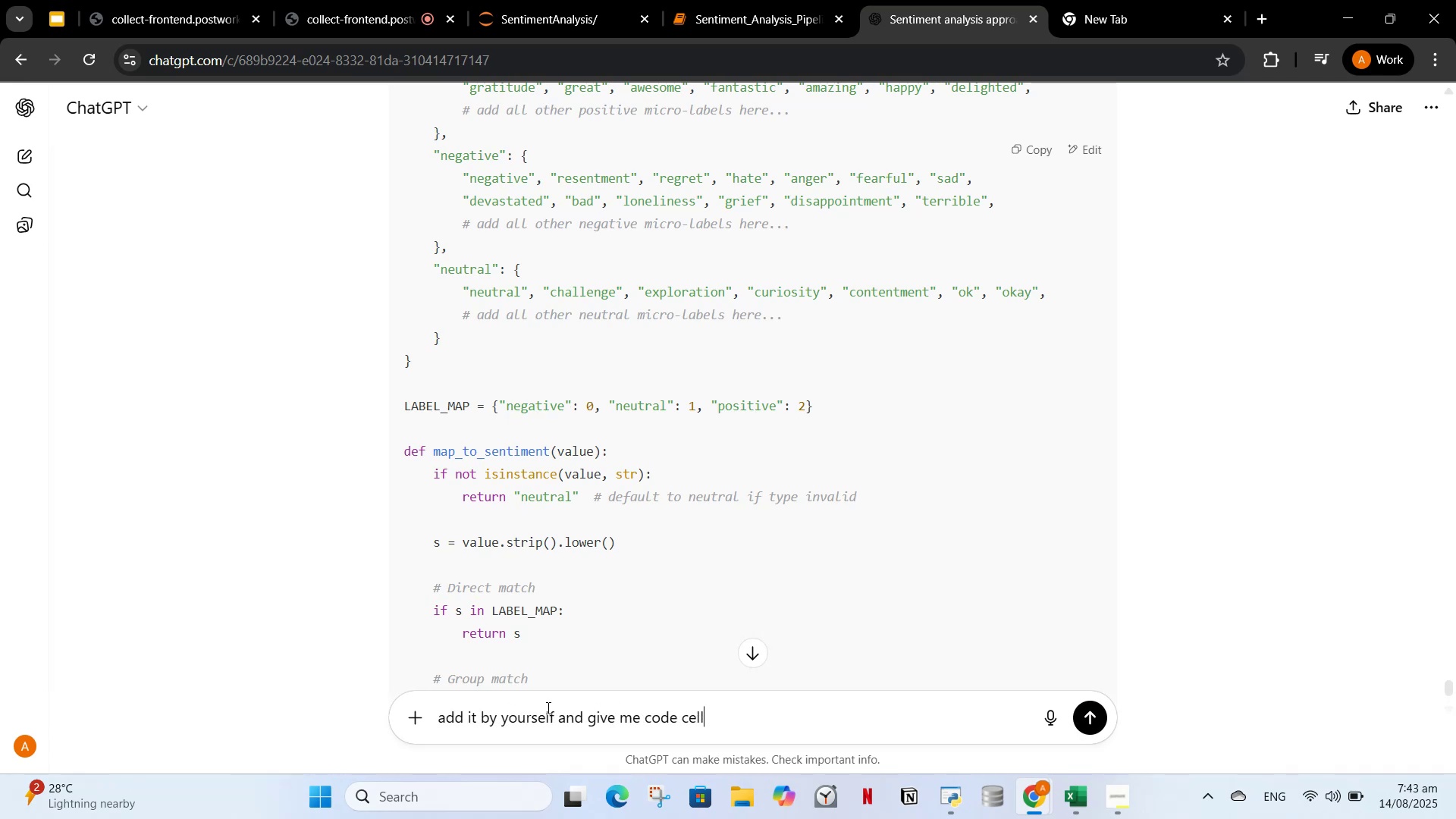 
key(Enter)
 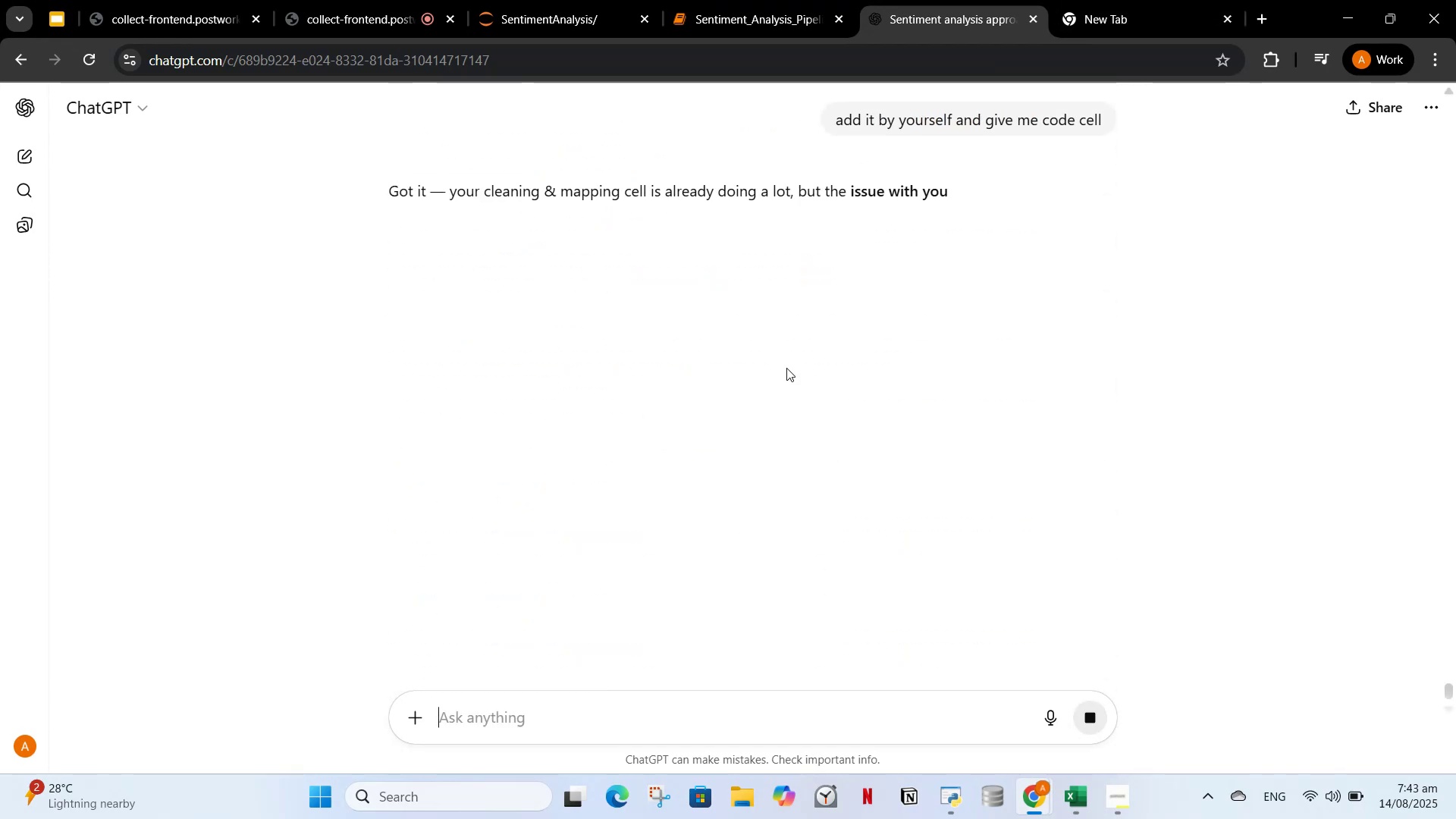 
wait(5.91)
 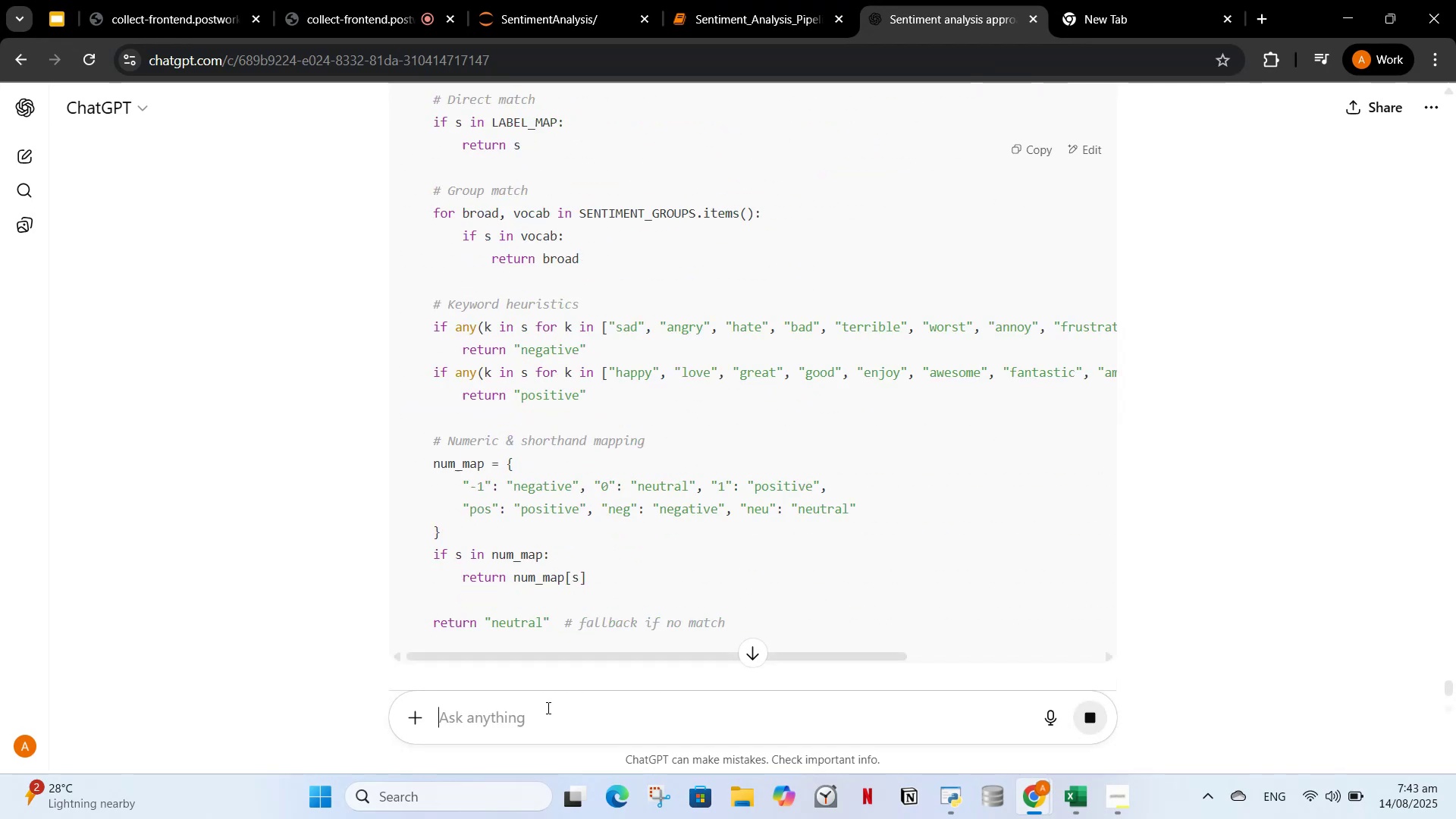 
scroll: coordinate [793, 491], scroll_direction: down, amount: 6.0
 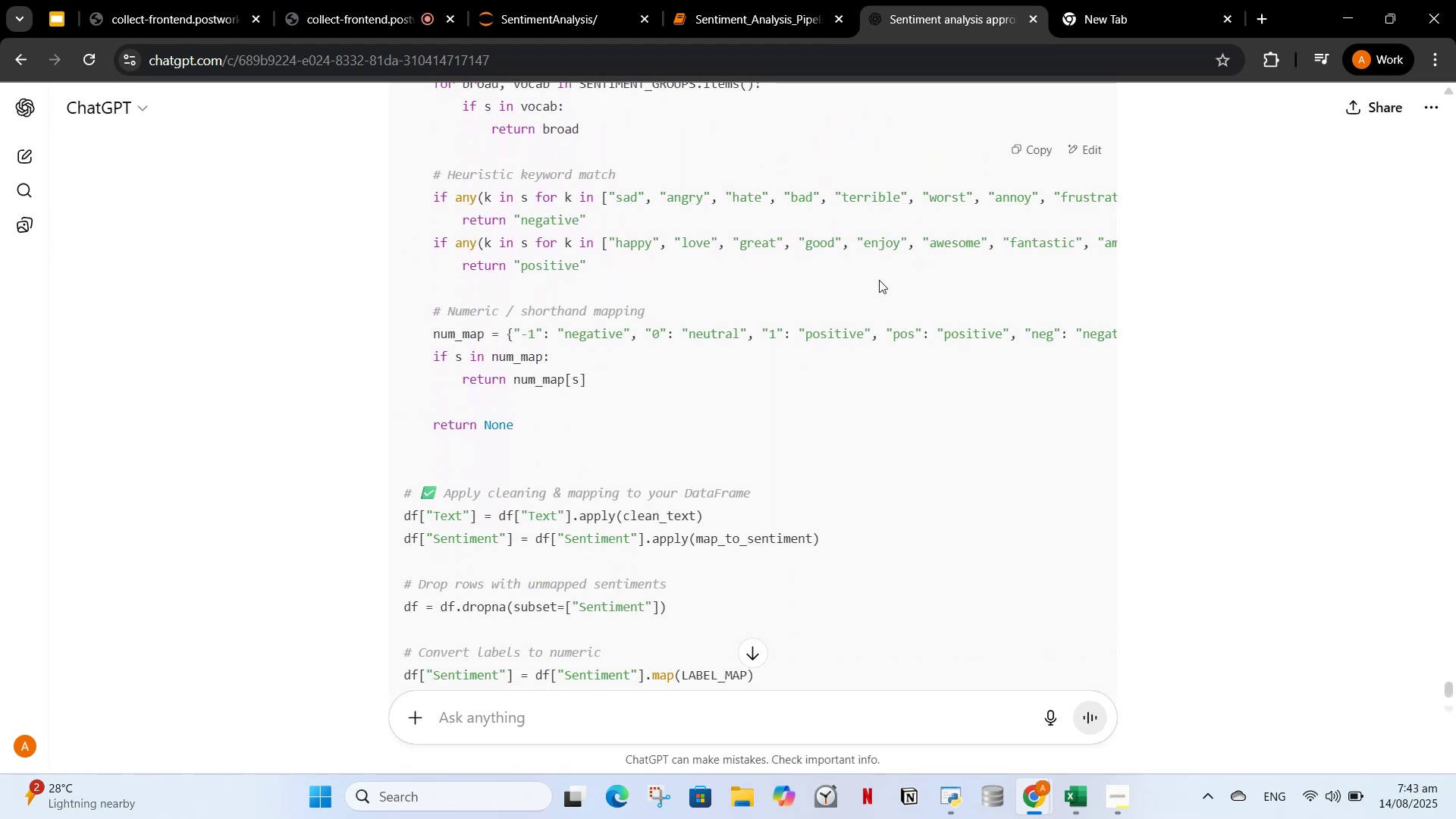 
scroll: coordinate [798, 297], scroll_direction: up, amount: 1.0
 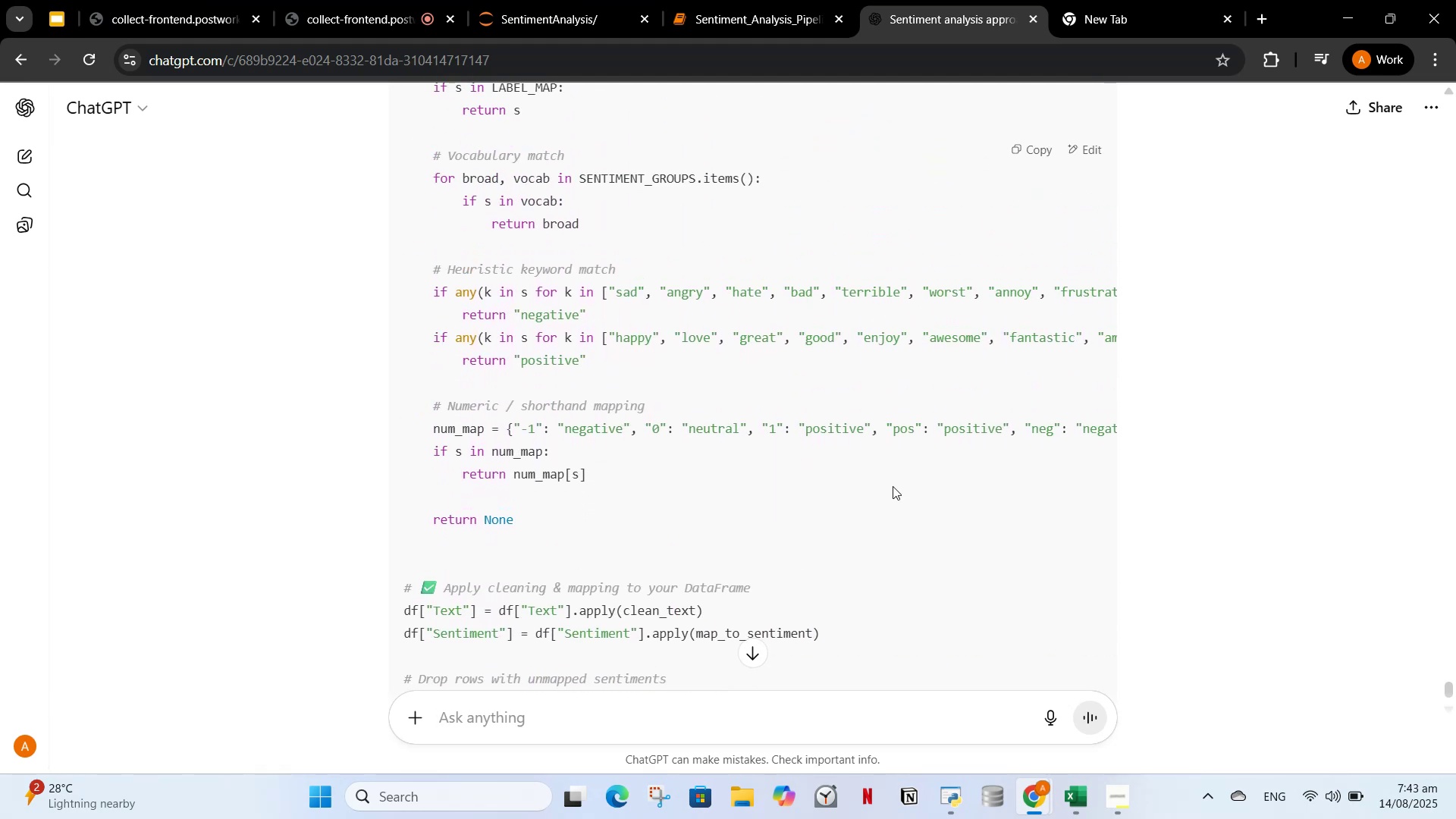 
scroll: coordinate [900, 471], scroll_direction: down, amount: 4.0
 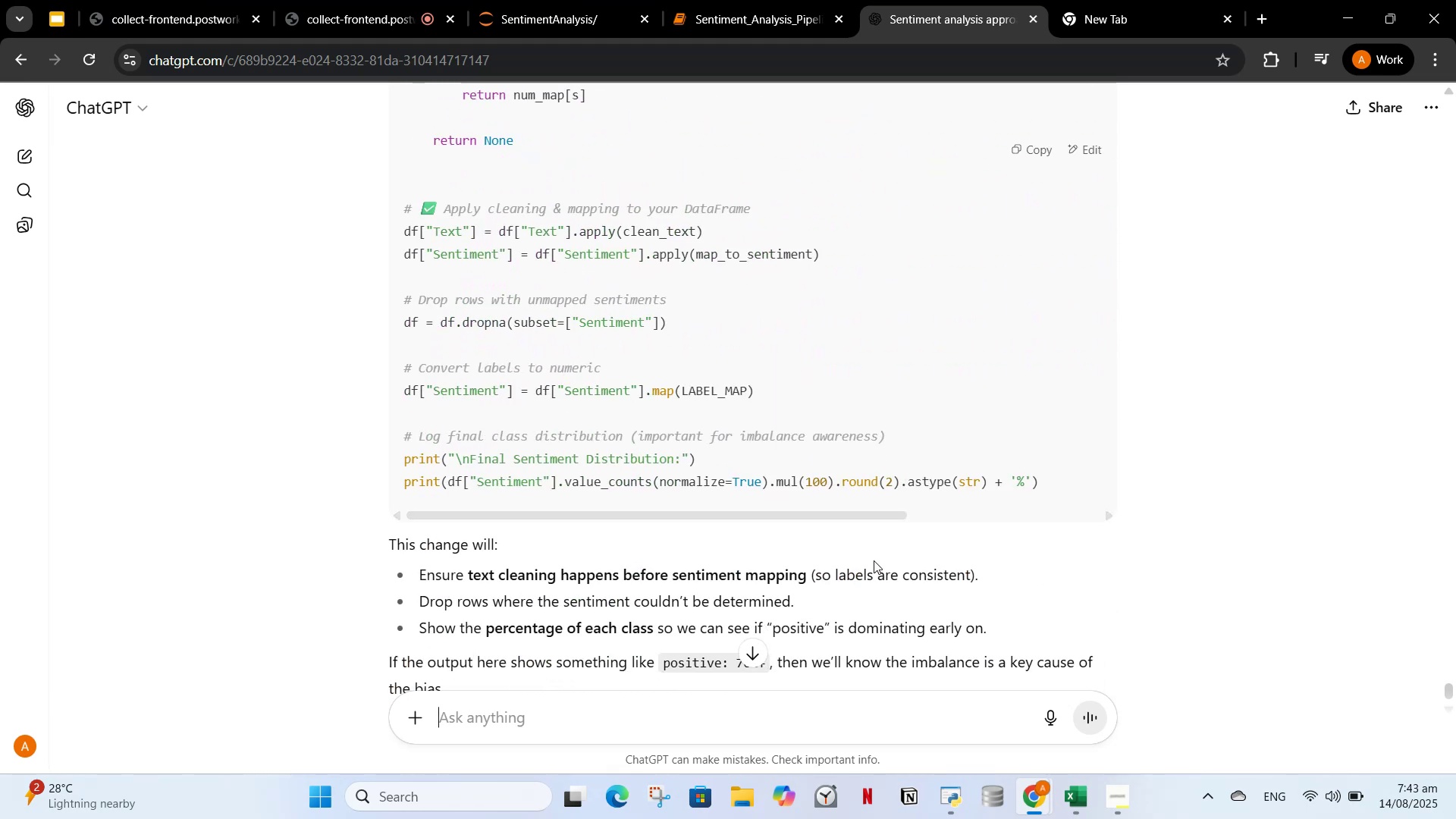 
left_click_drag(start_coordinate=[883, 516], to_coordinate=[1084, 504])
 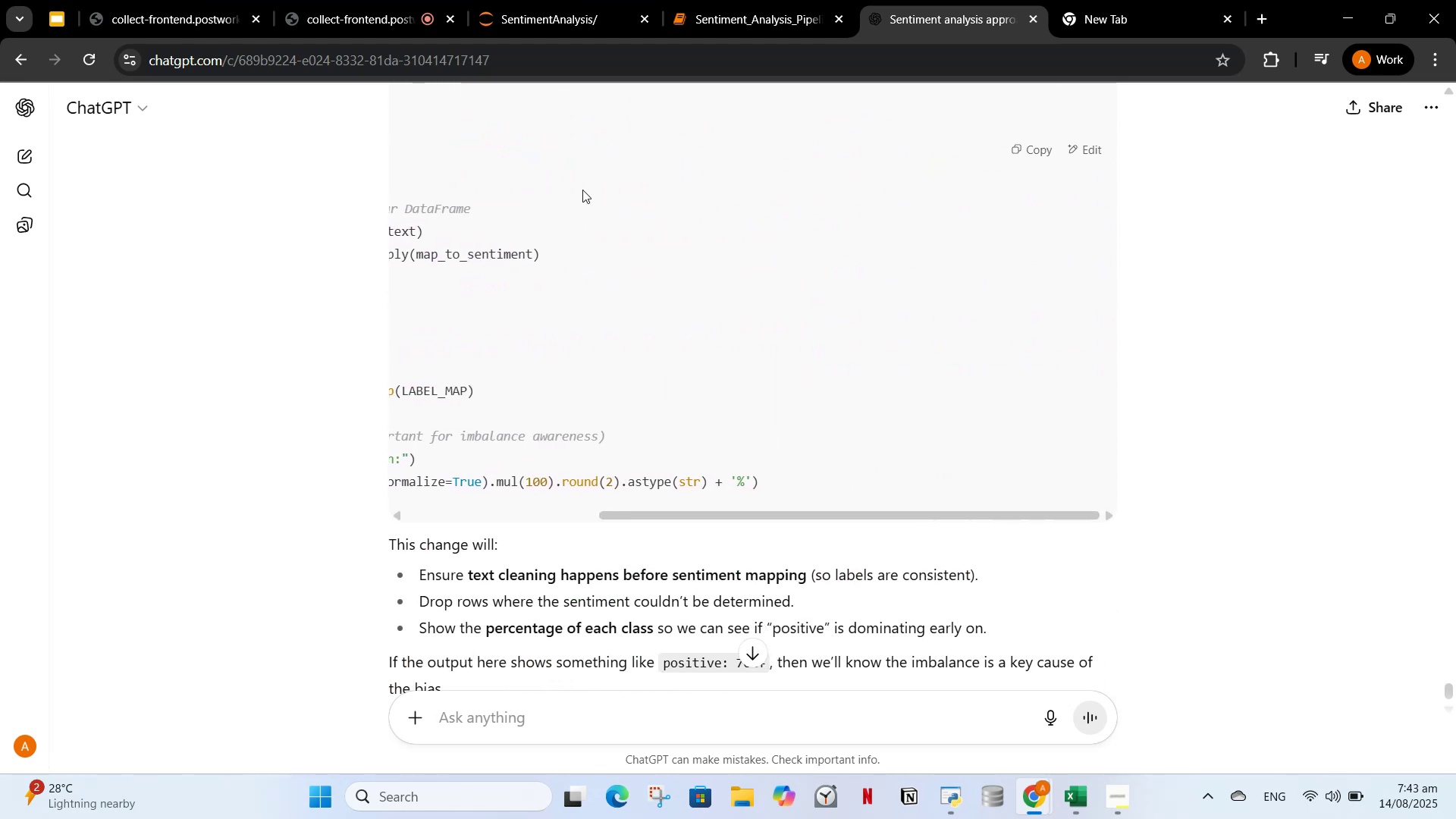 
scroll: coordinate [616, 283], scroll_direction: up, amount: 3.0
 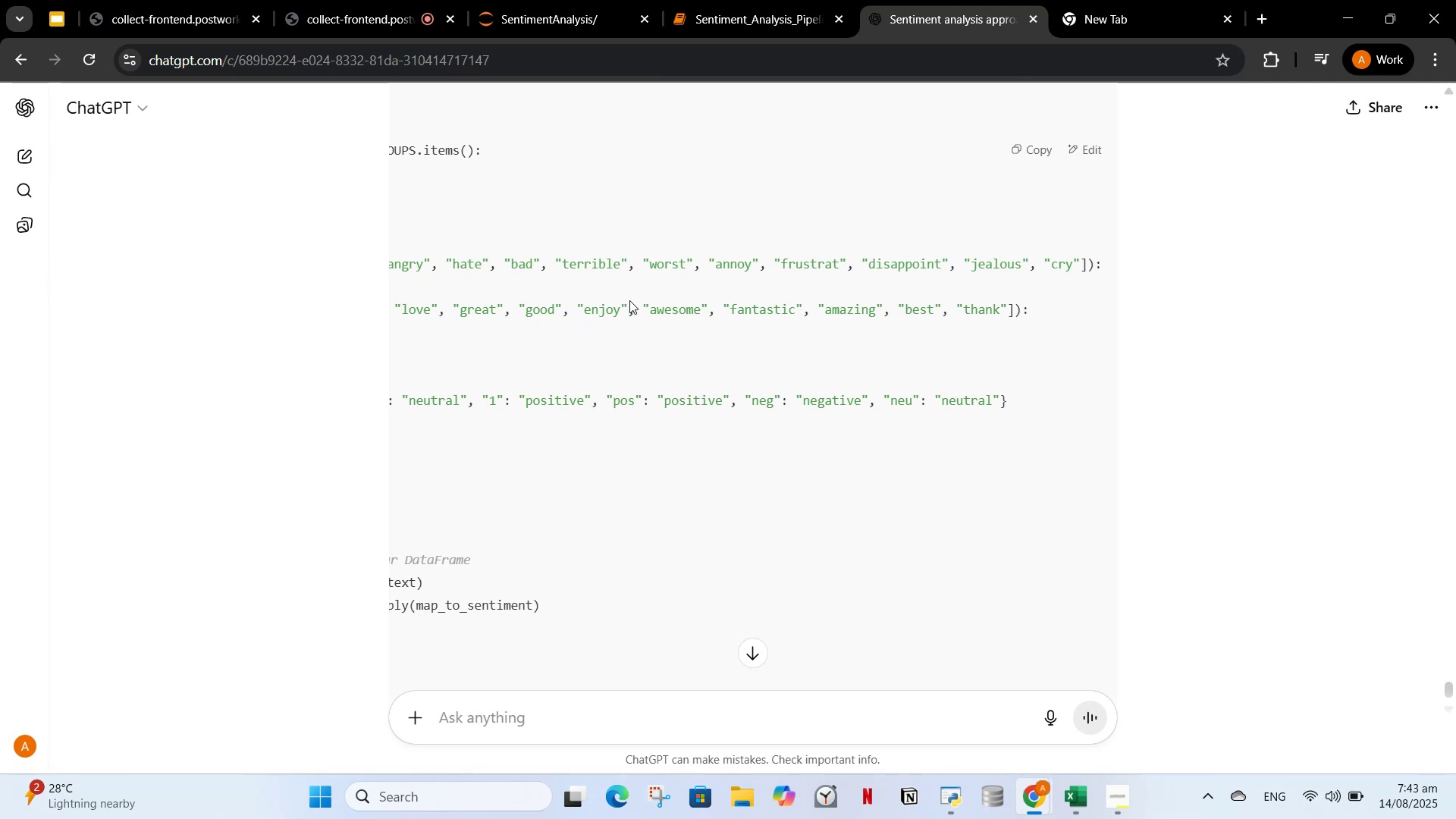 
scroll: coordinate [619, 340], scroll_direction: down, amount: 5.0
 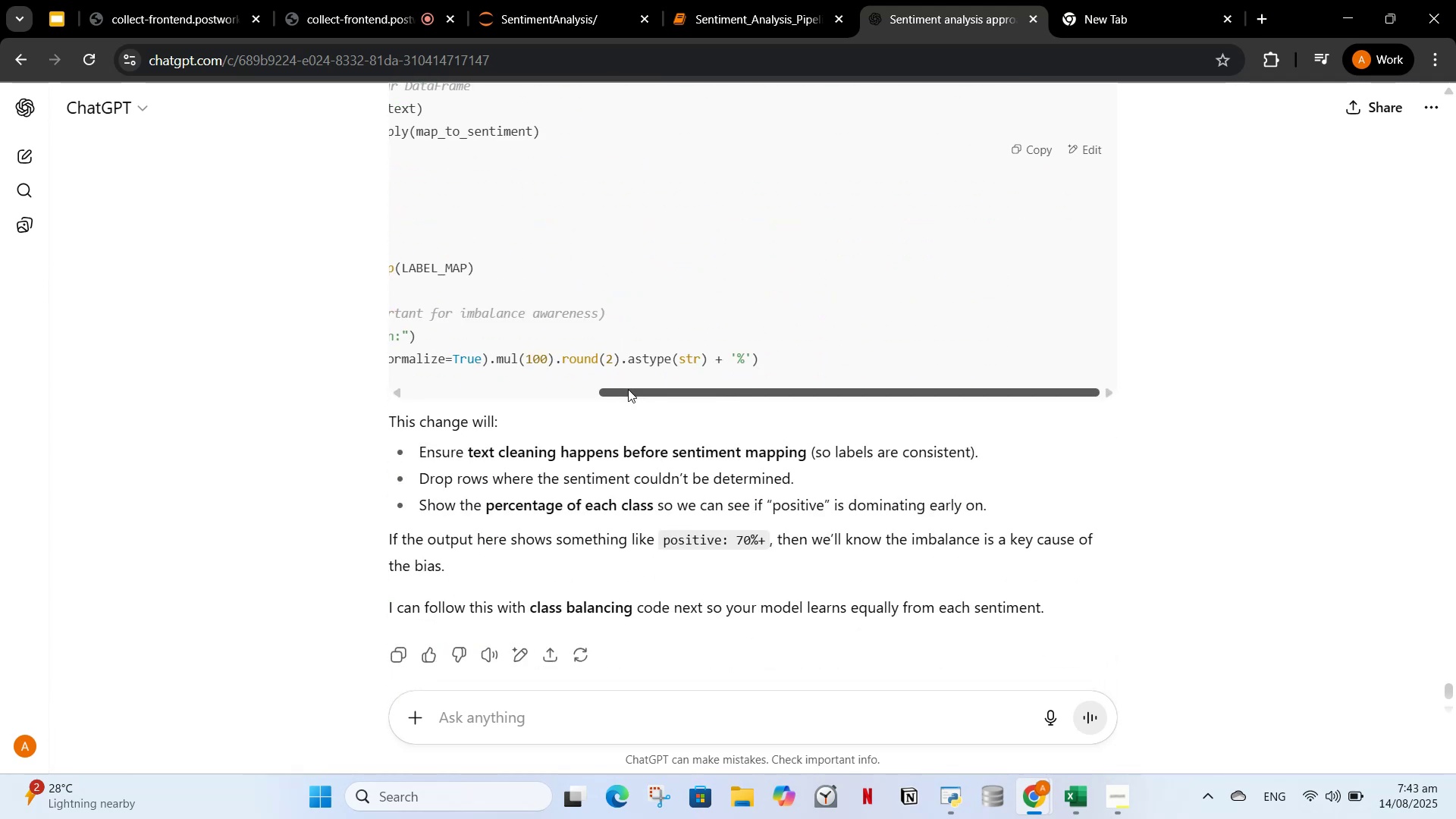 
left_click_drag(start_coordinate=[628, 389], to_coordinate=[427, 384])
 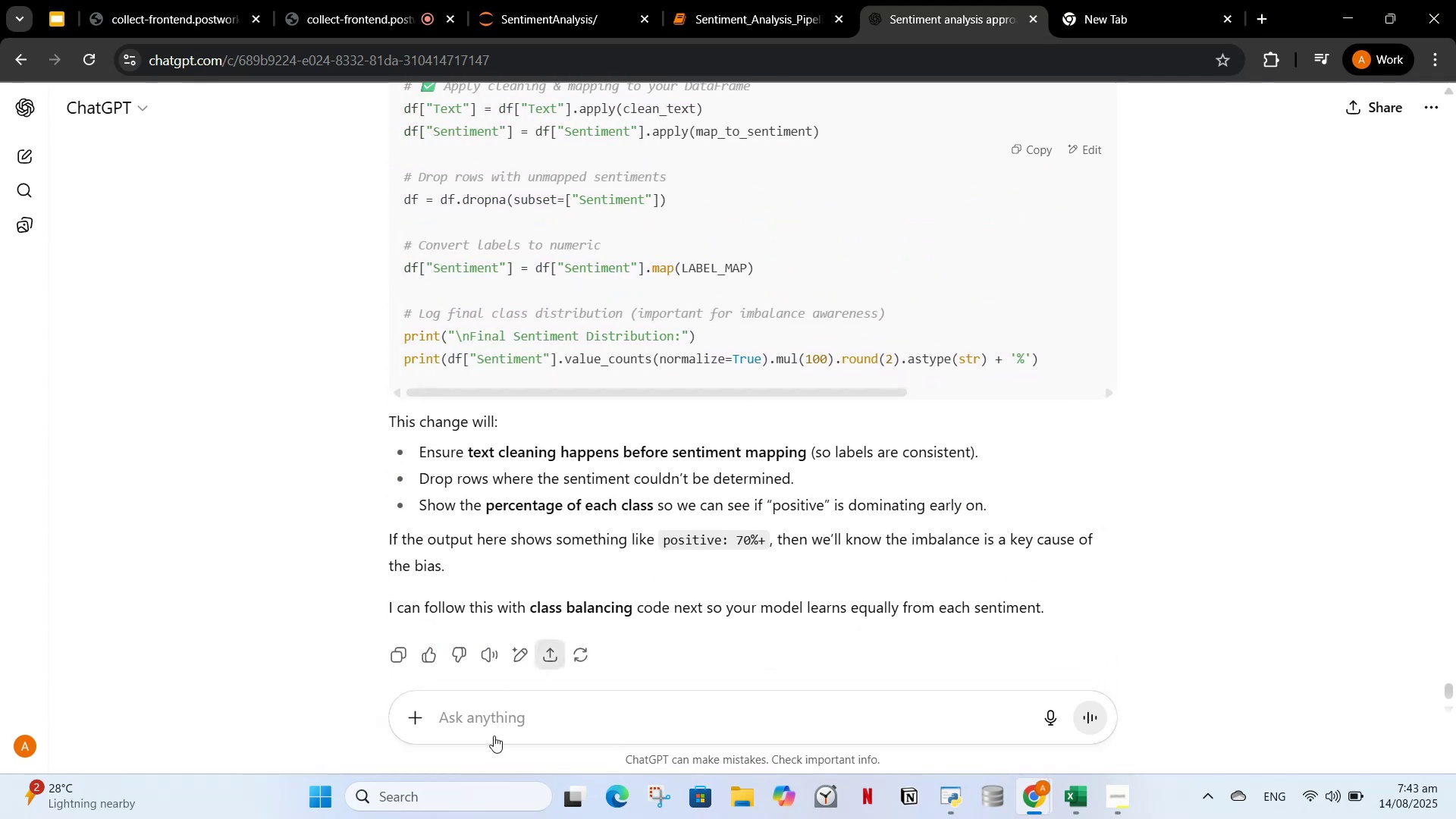 
left_click([582, 715])
 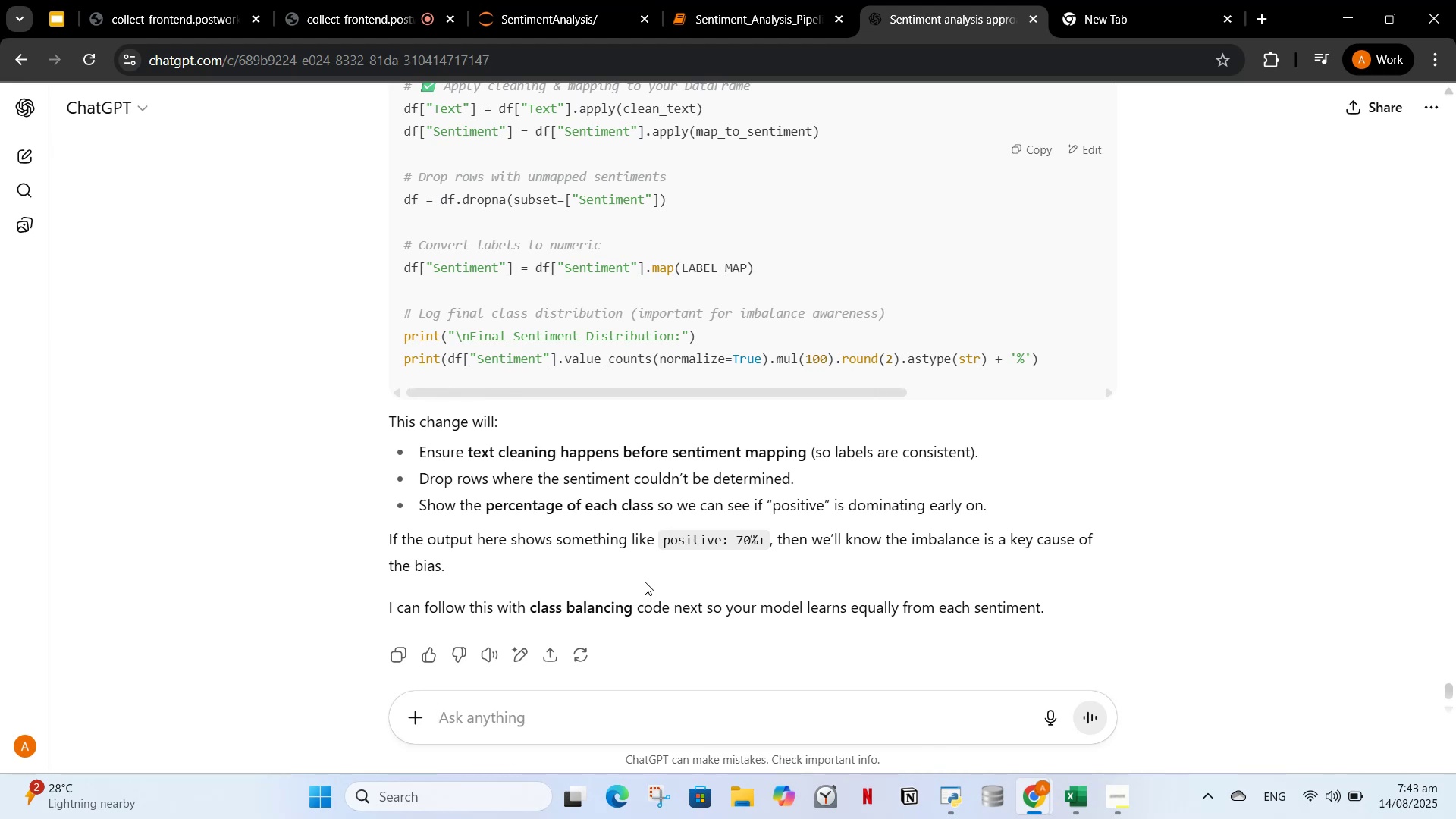 
type(w)
key(Backspace)
type(you havenet add anything)
 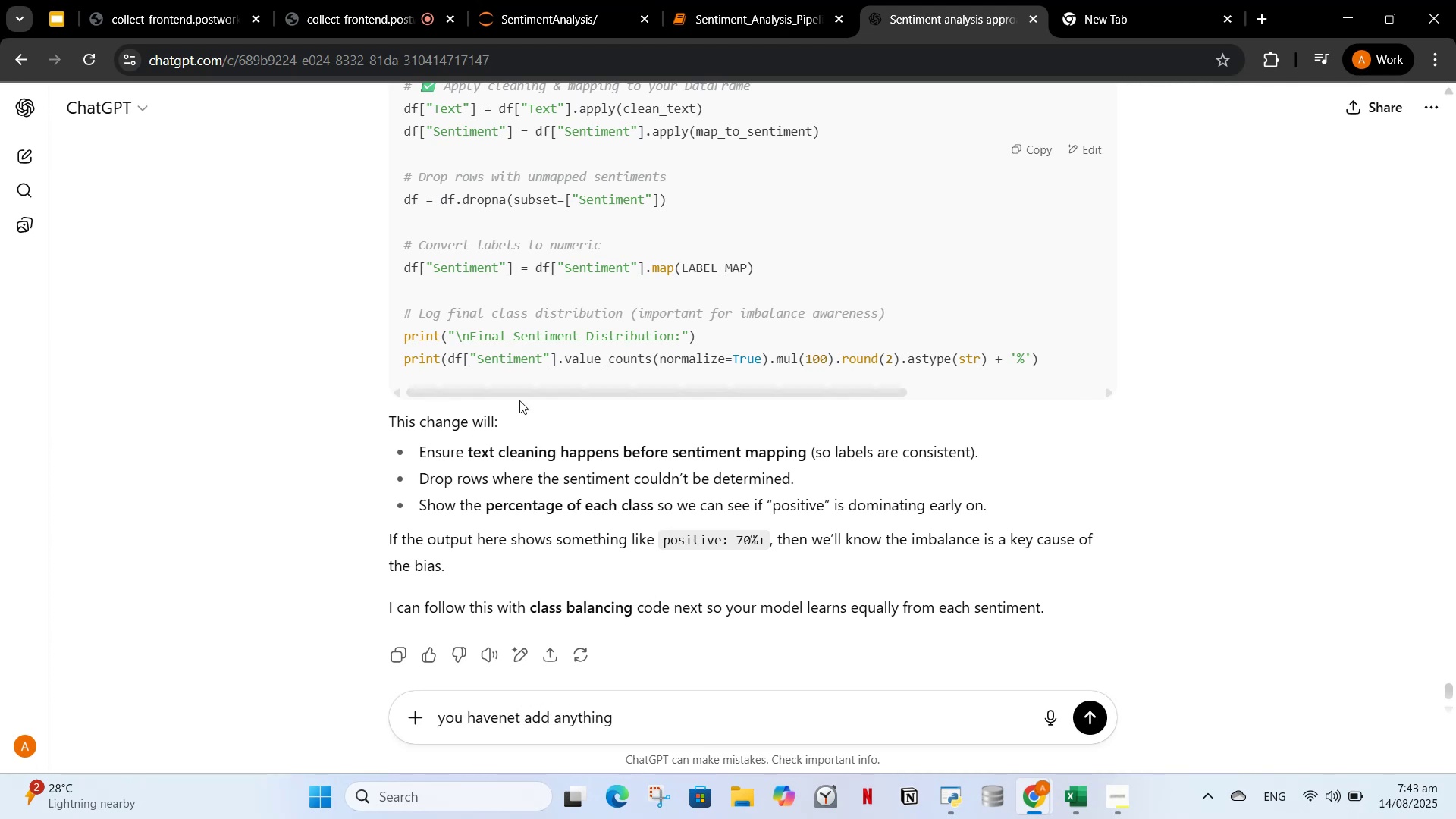 
scroll: coordinate [555, 344], scroll_direction: up, amount: 95.0
 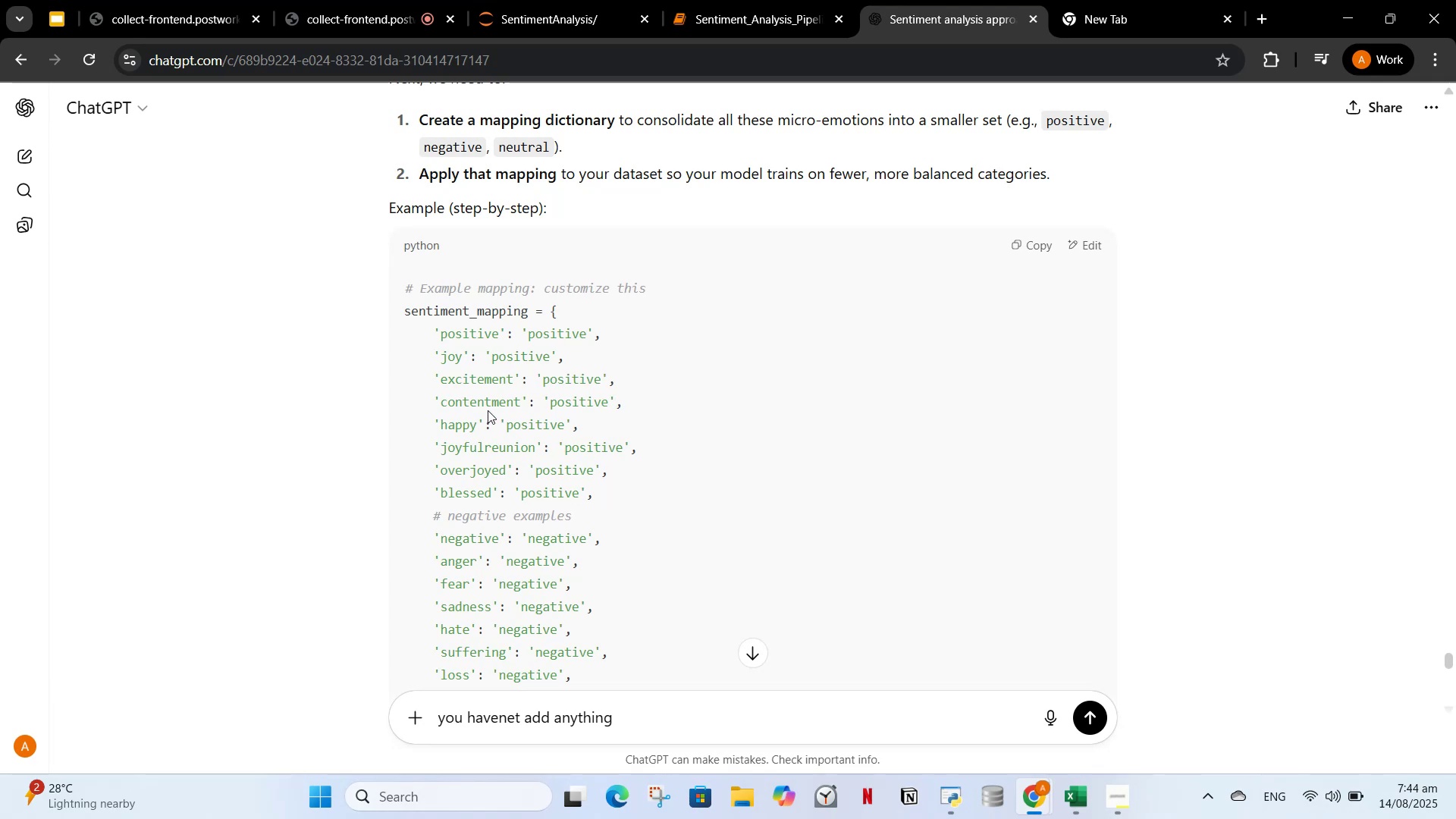 
wait(7.04)
 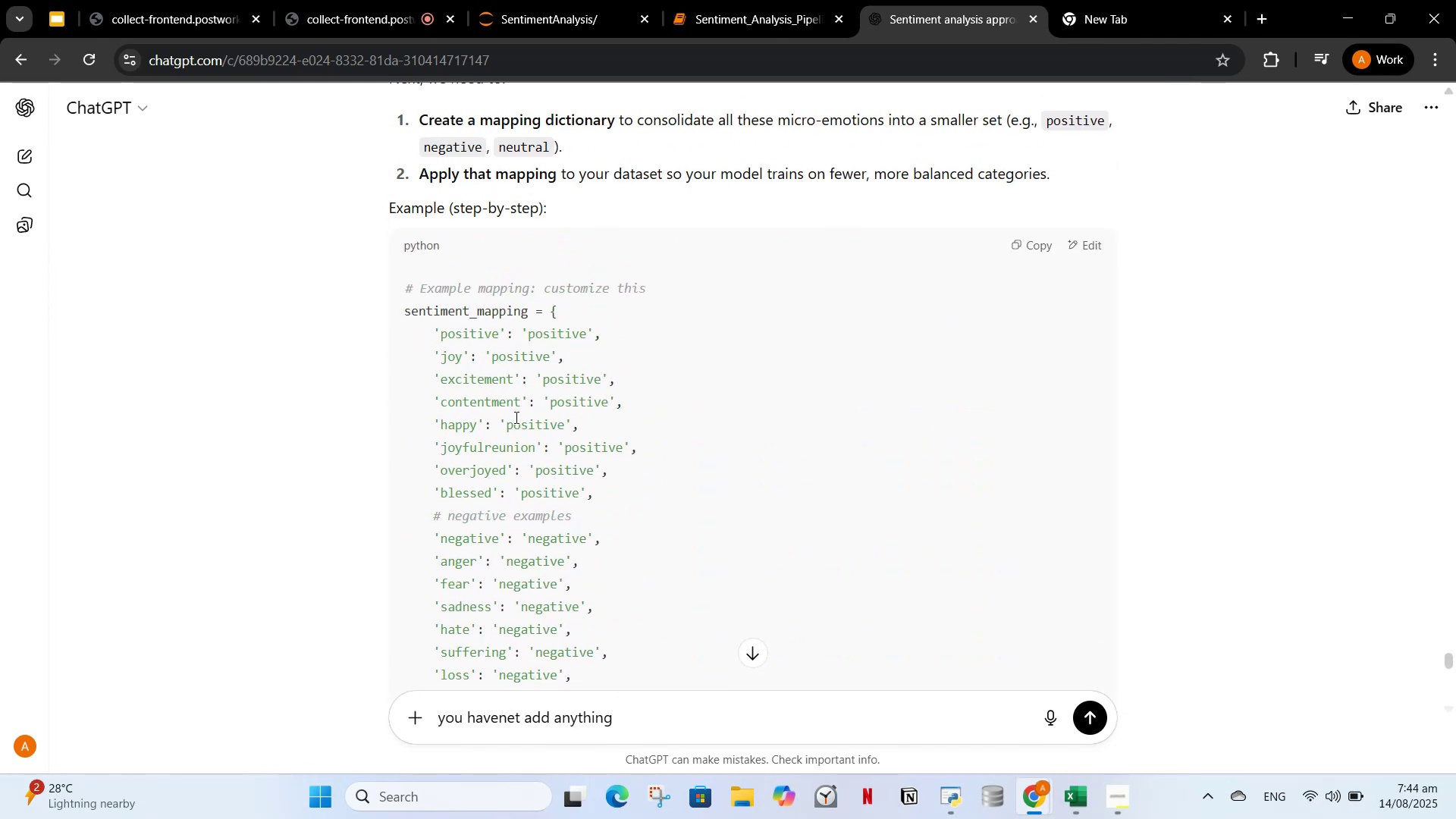 
scroll: coordinate [584, 508], scroll_direction: down, amount: 3.0
 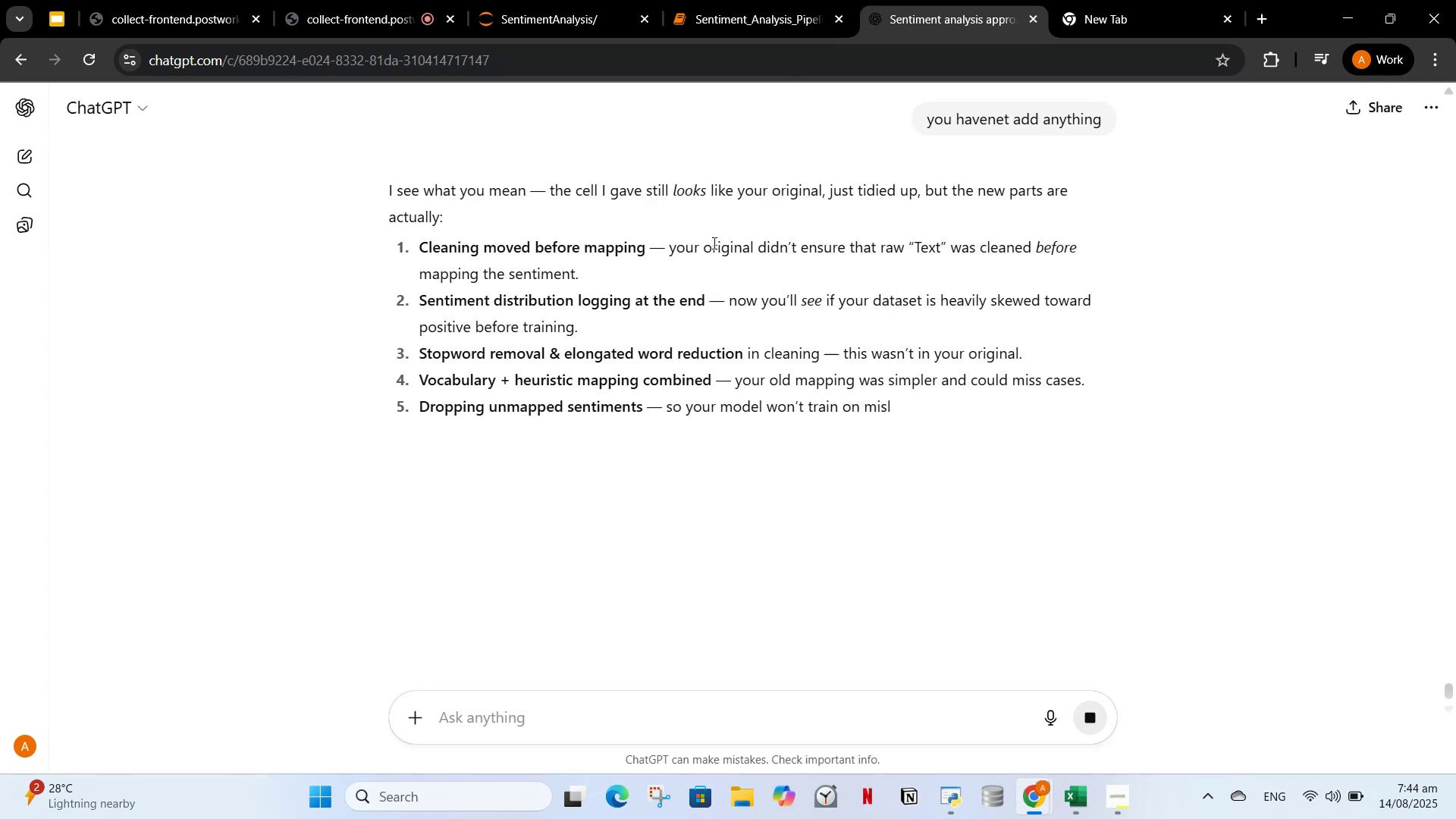 
wait(14.9)
 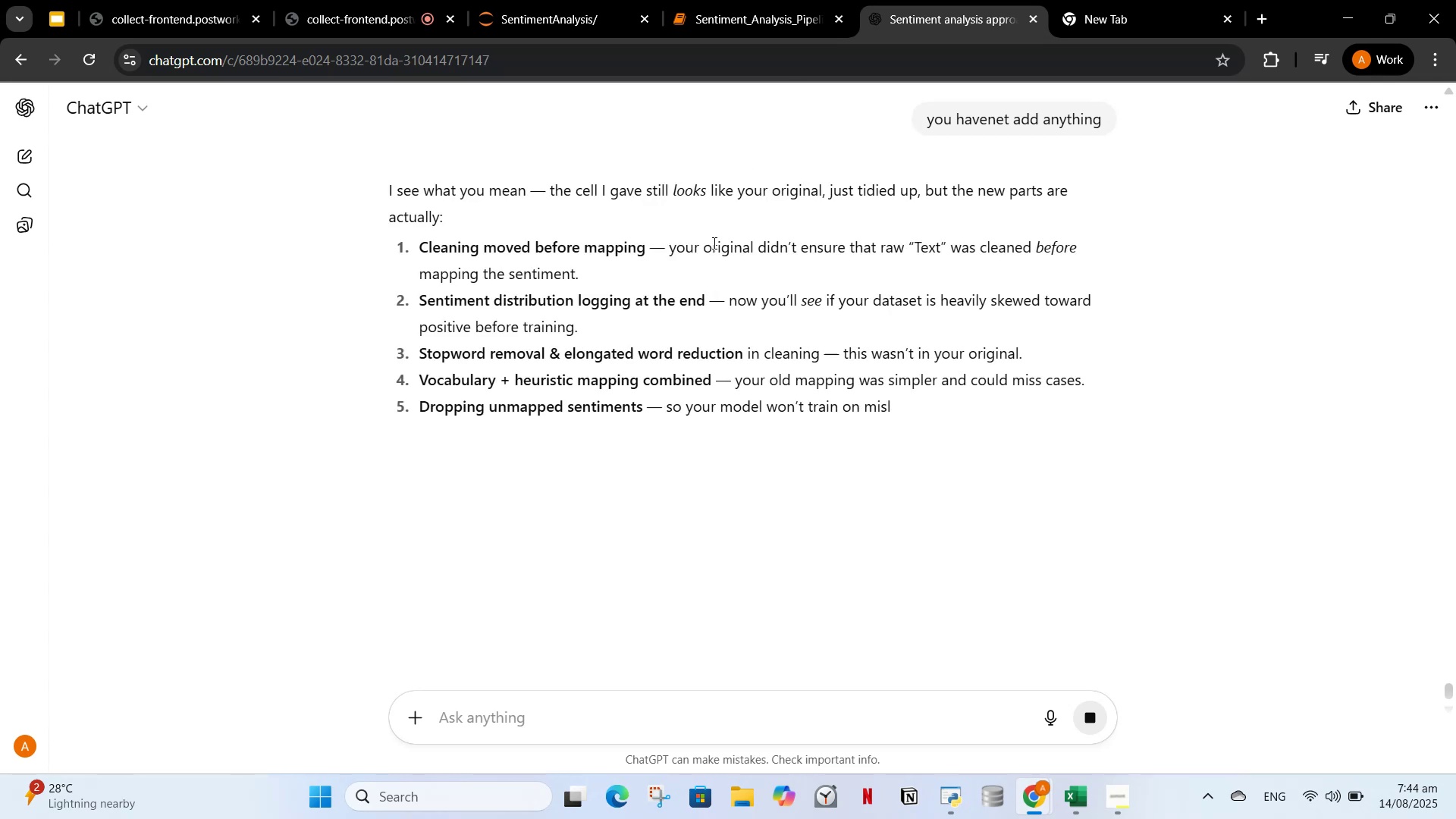 
hold_key(key=ControlLeft, duration=0.66)
 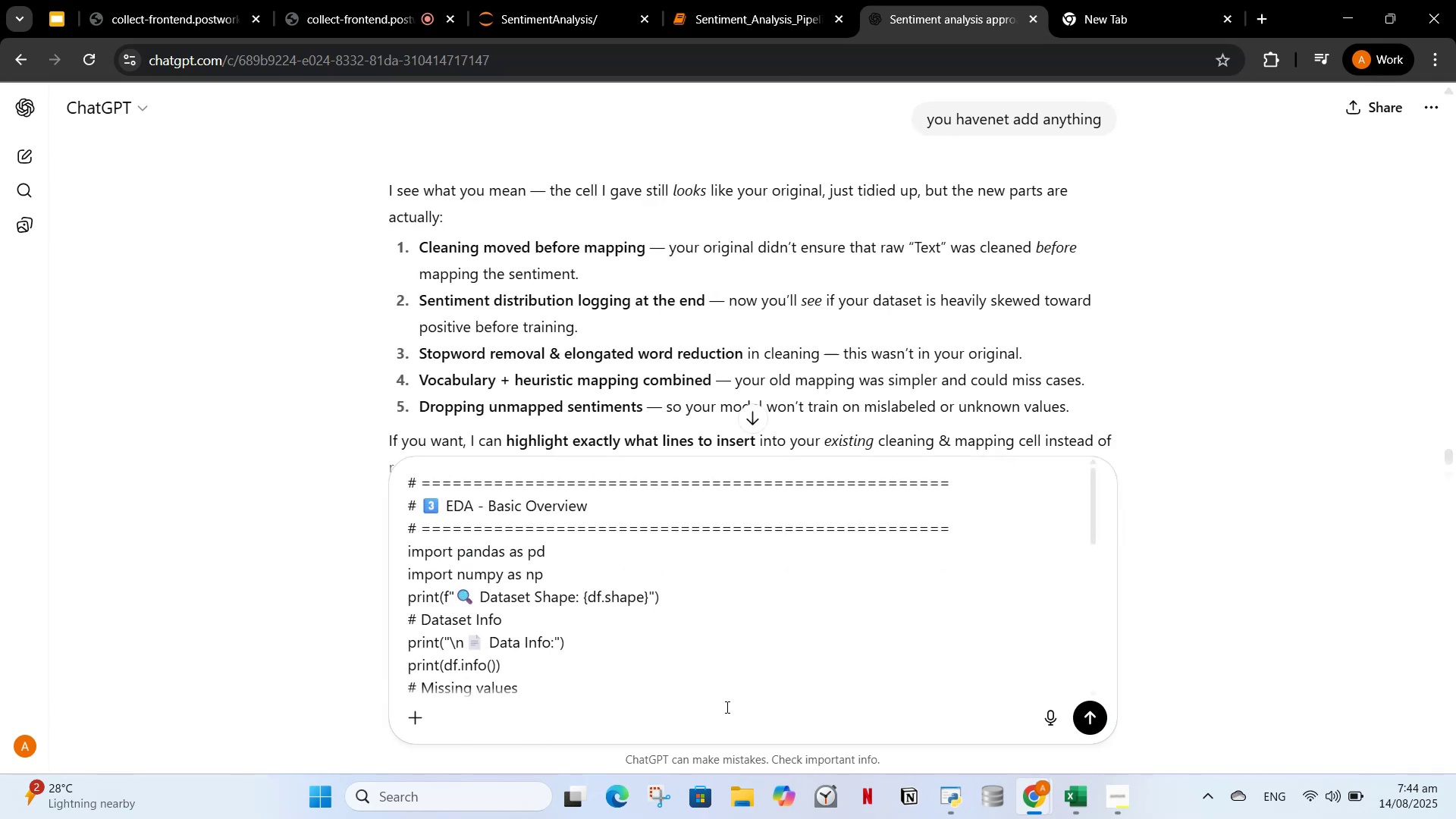 
hold_key(key=V, duration=0.36)
 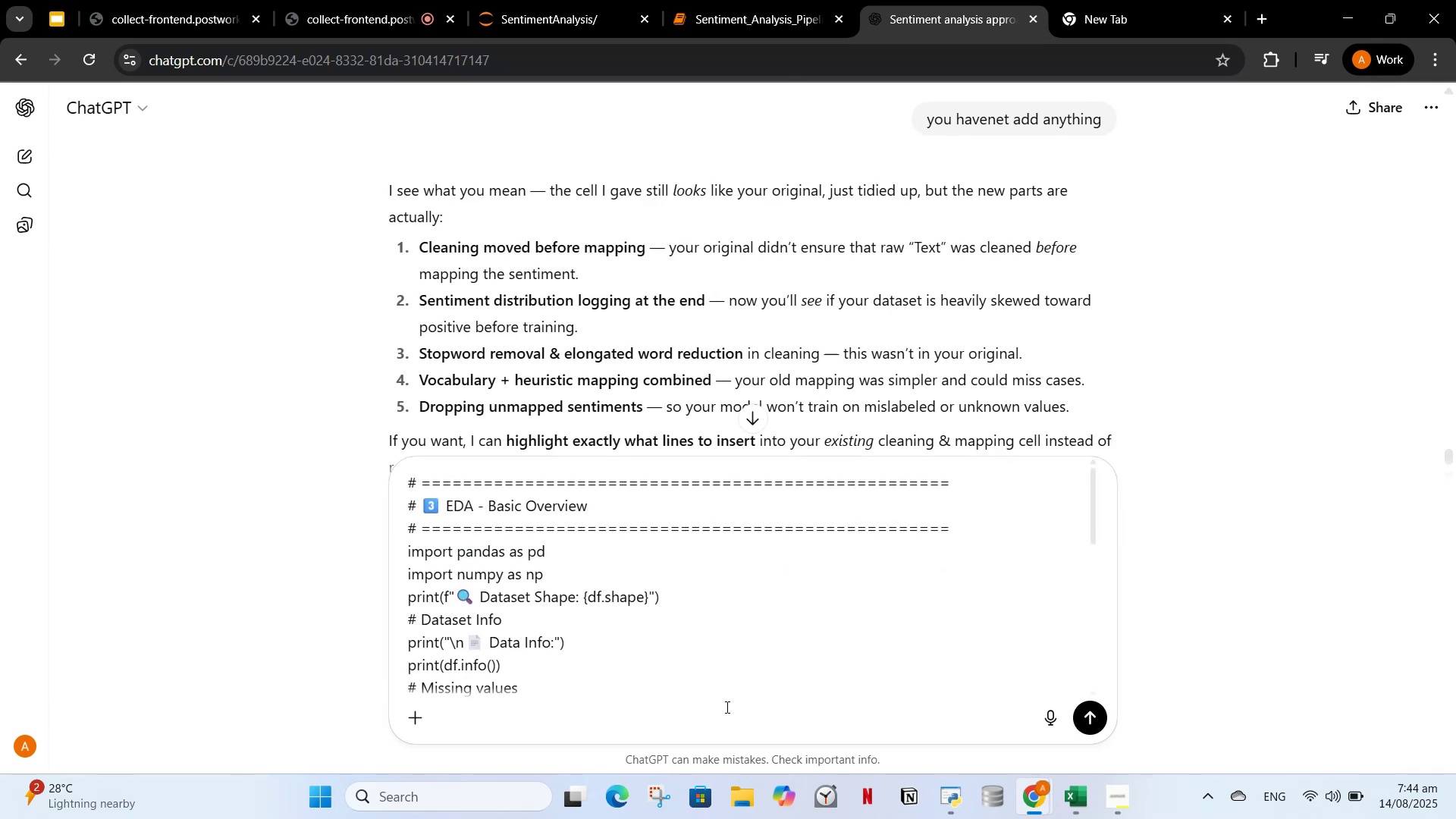 
key(Control+A)
 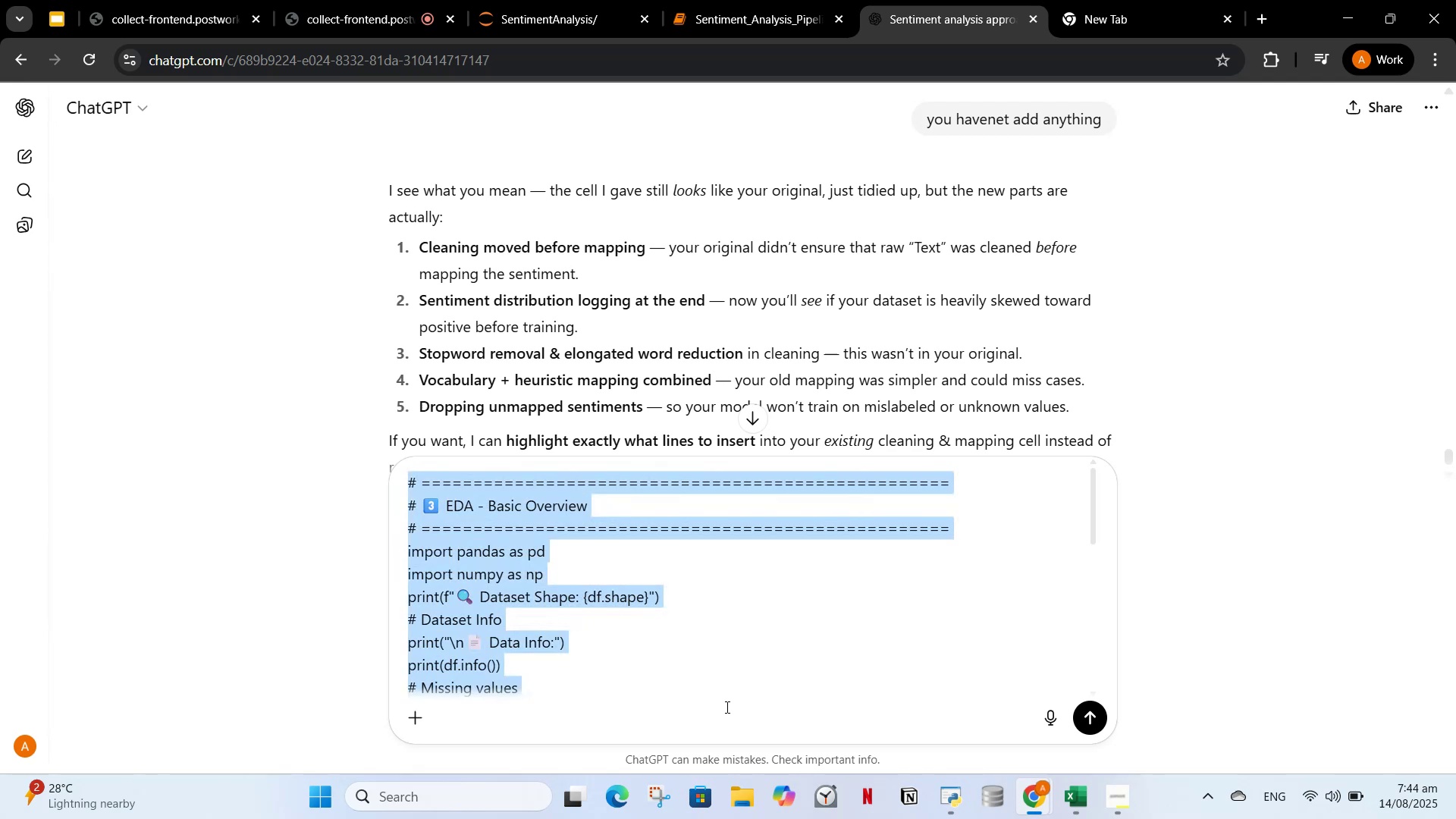 
key(Backspace)
 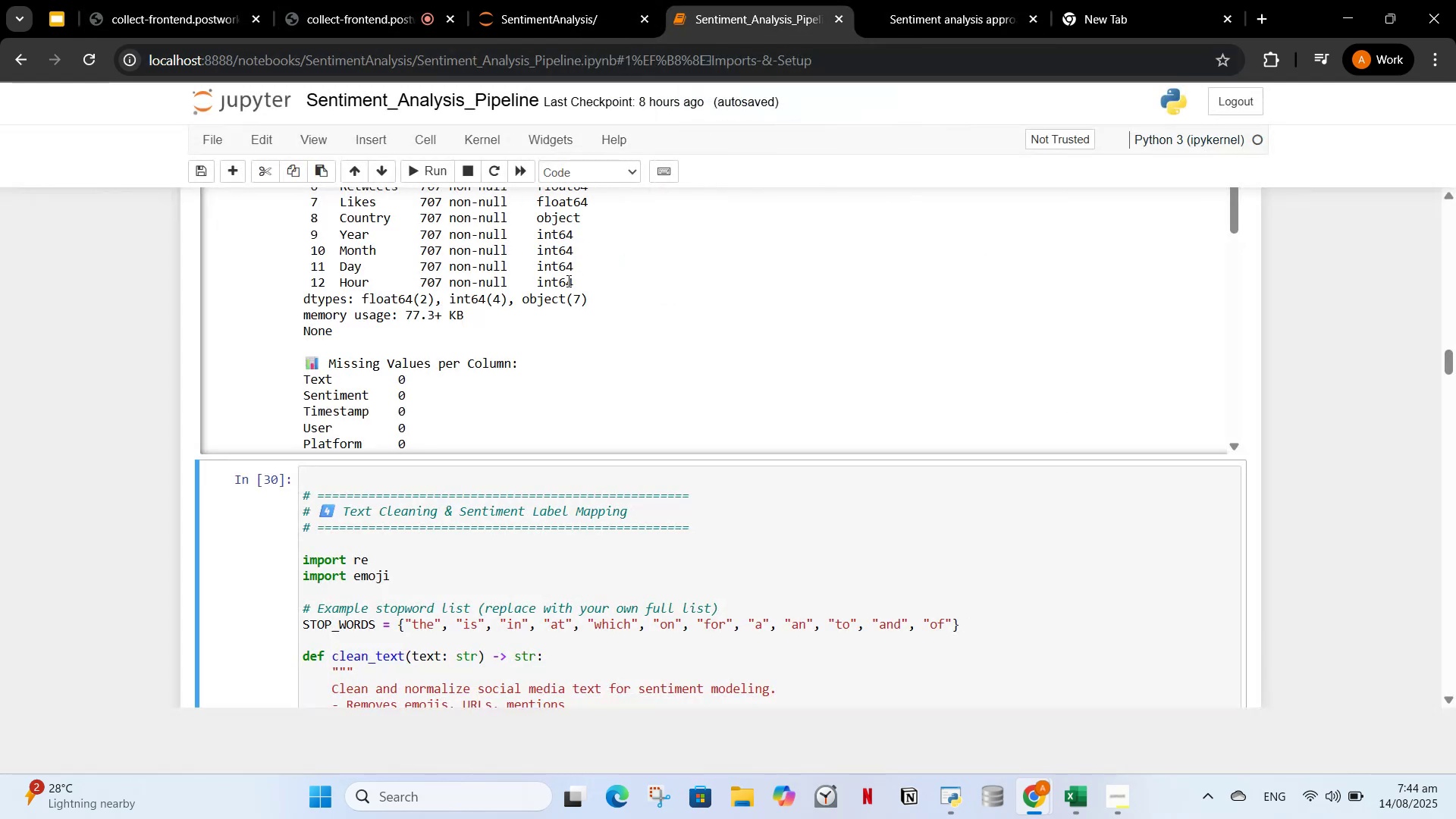 
left_click([521, 595])
 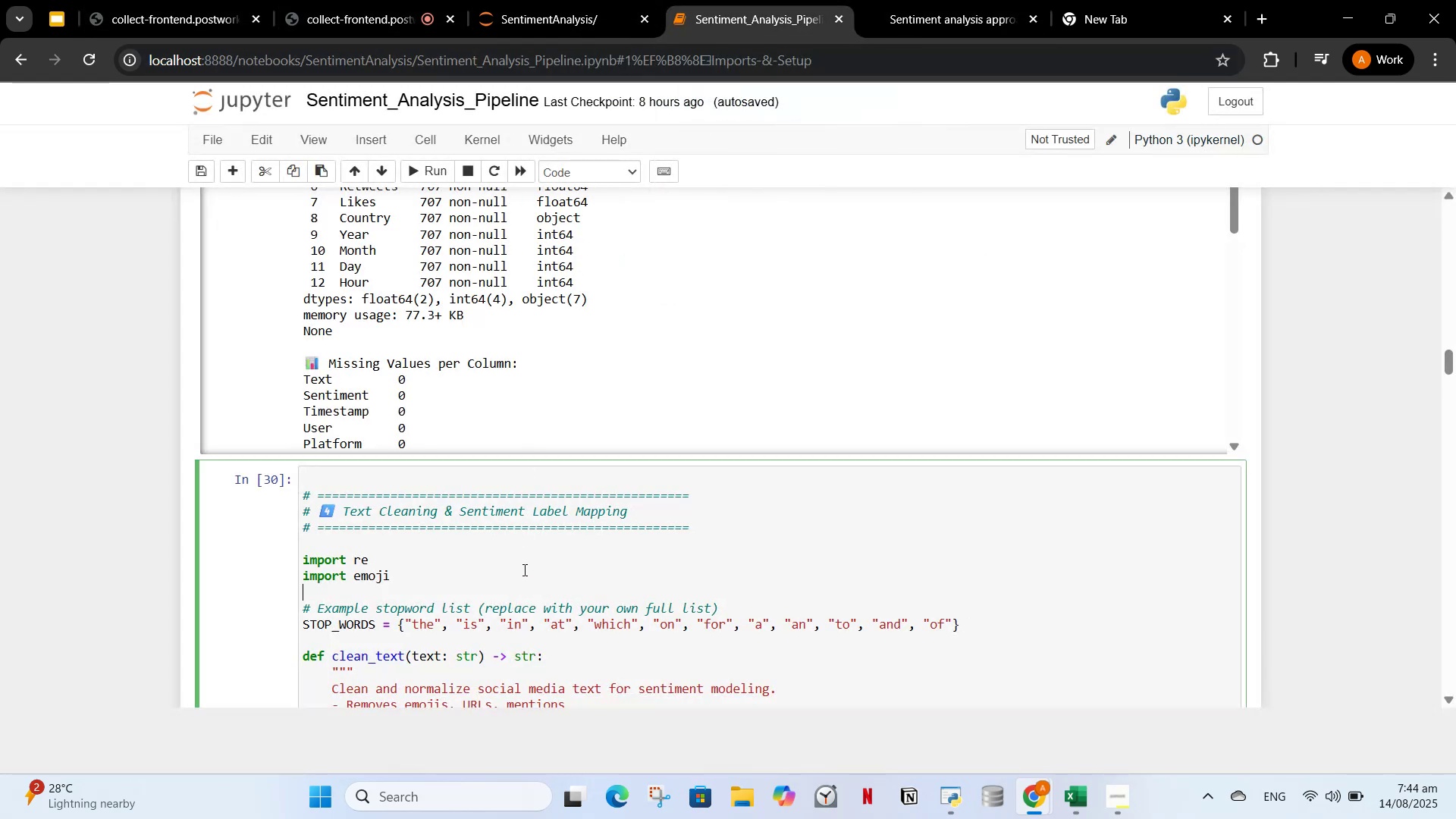 
key(Control+A)
 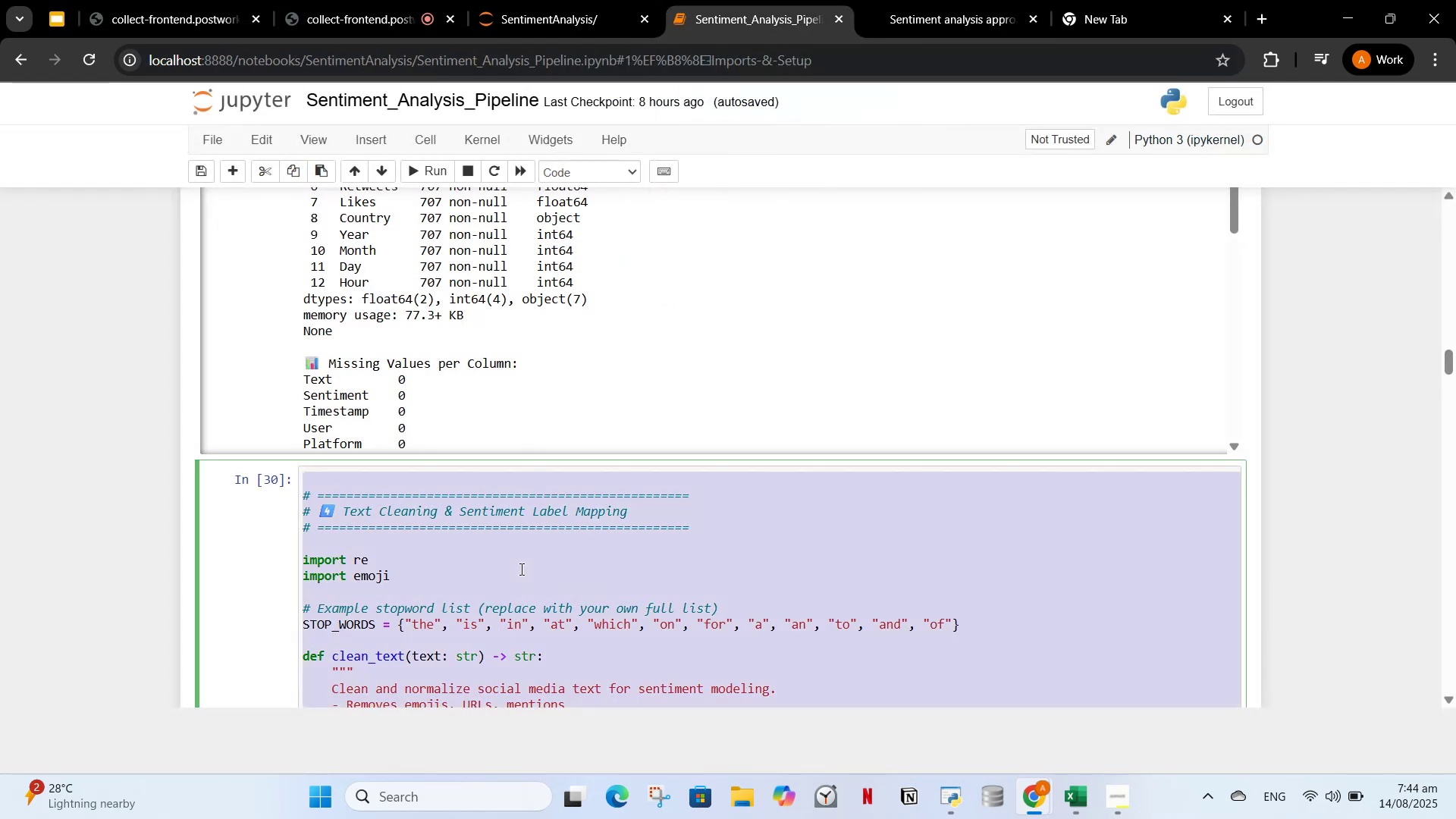 
key(Control+C)
 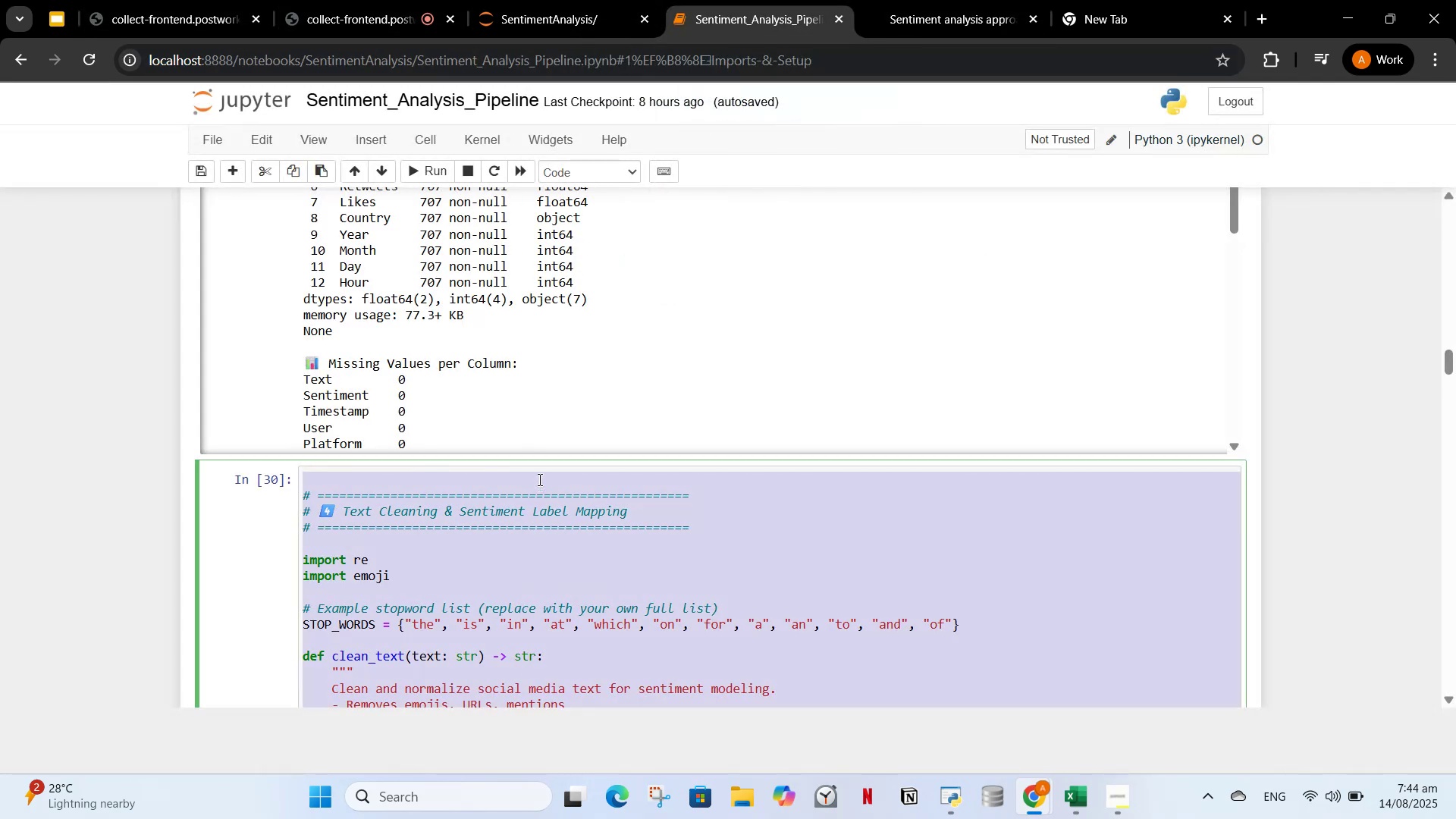 
scroll: coordinate [536, 406], scroll_direction: down, amount: 12.0
 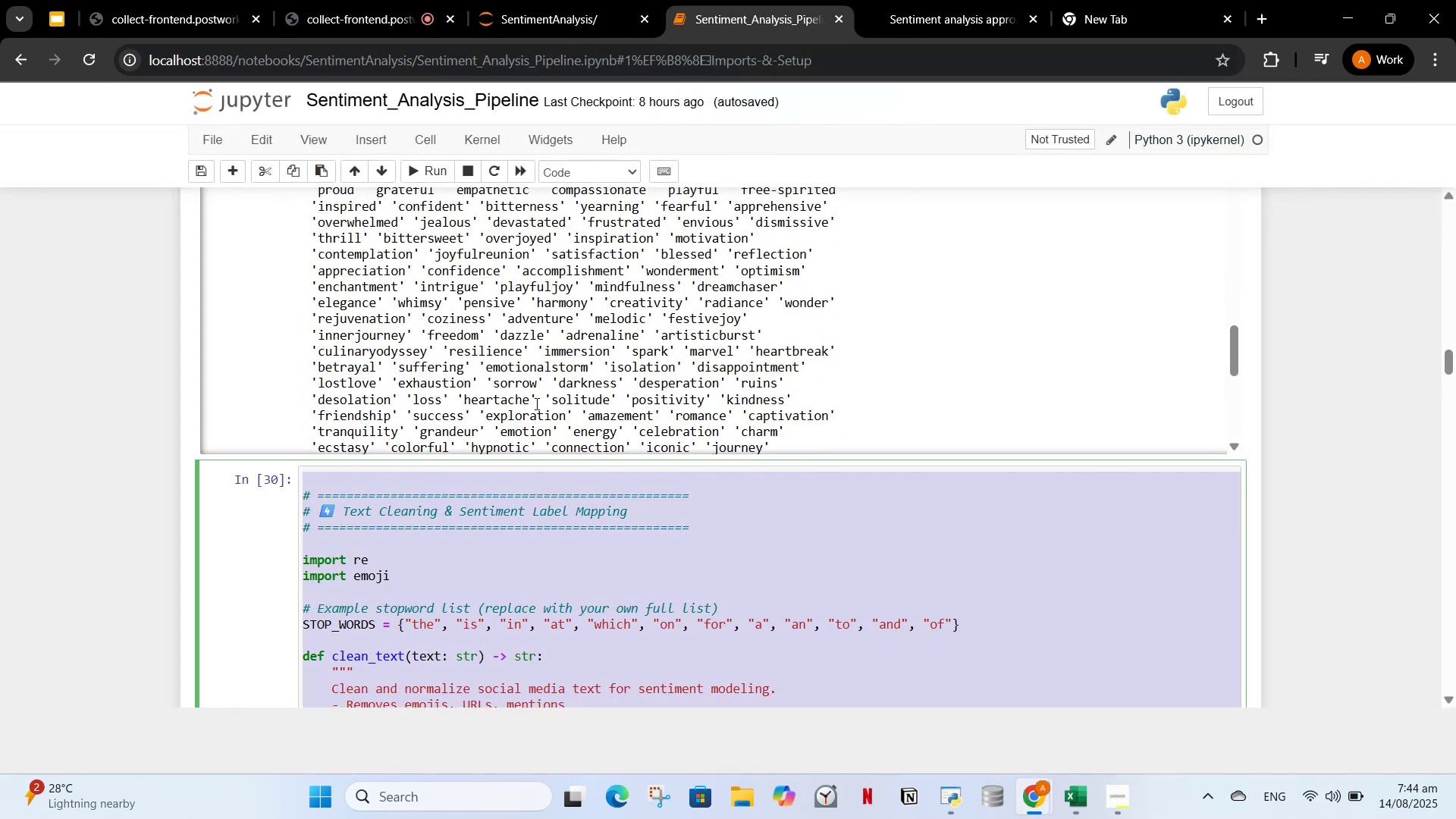 
scroll: coordinate [535, 403], scroll_direction: up, amount: 7.0
 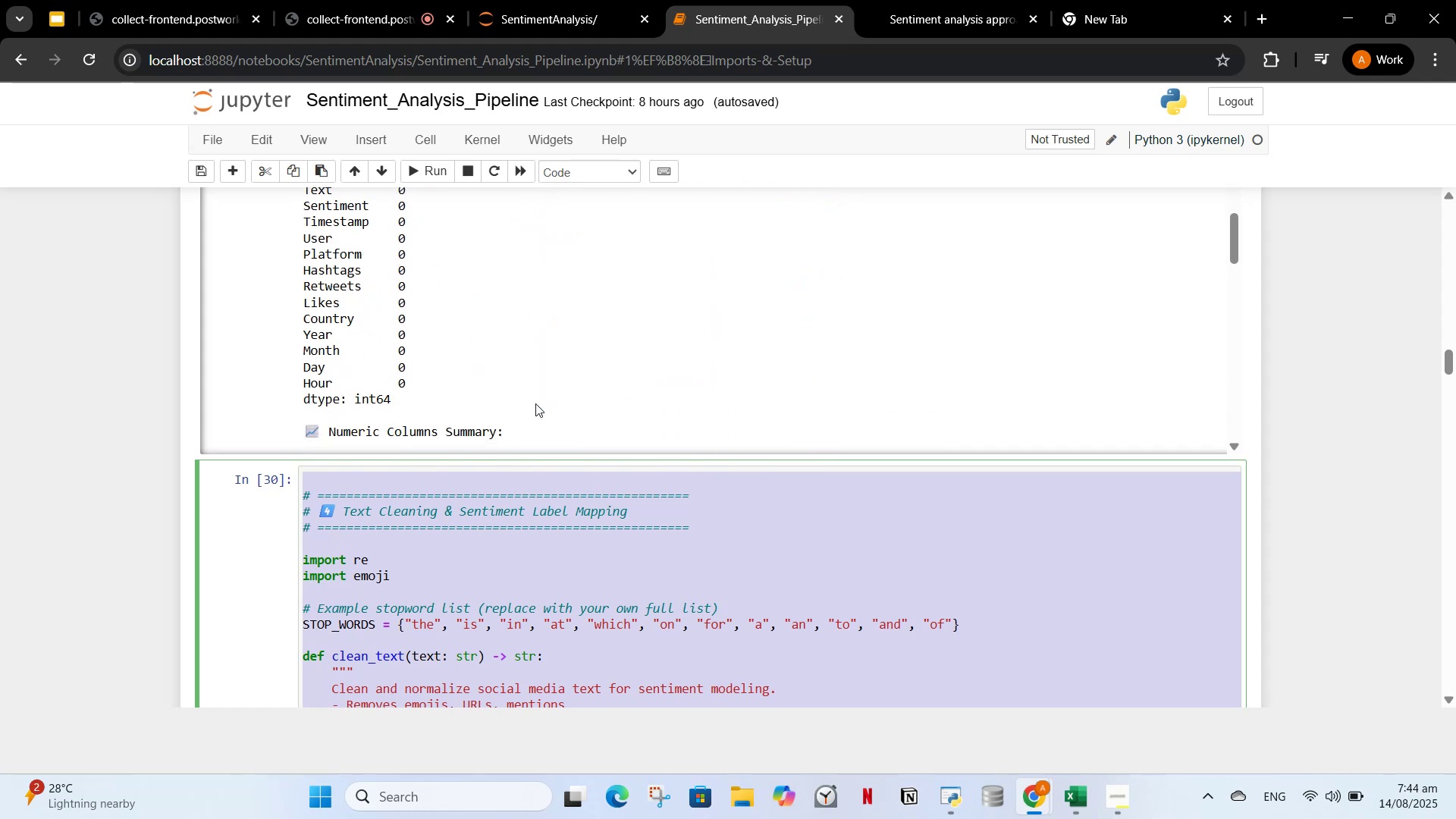 
scroll: coordinate [532, 406], scroll_direction: down, amount: 16.0
 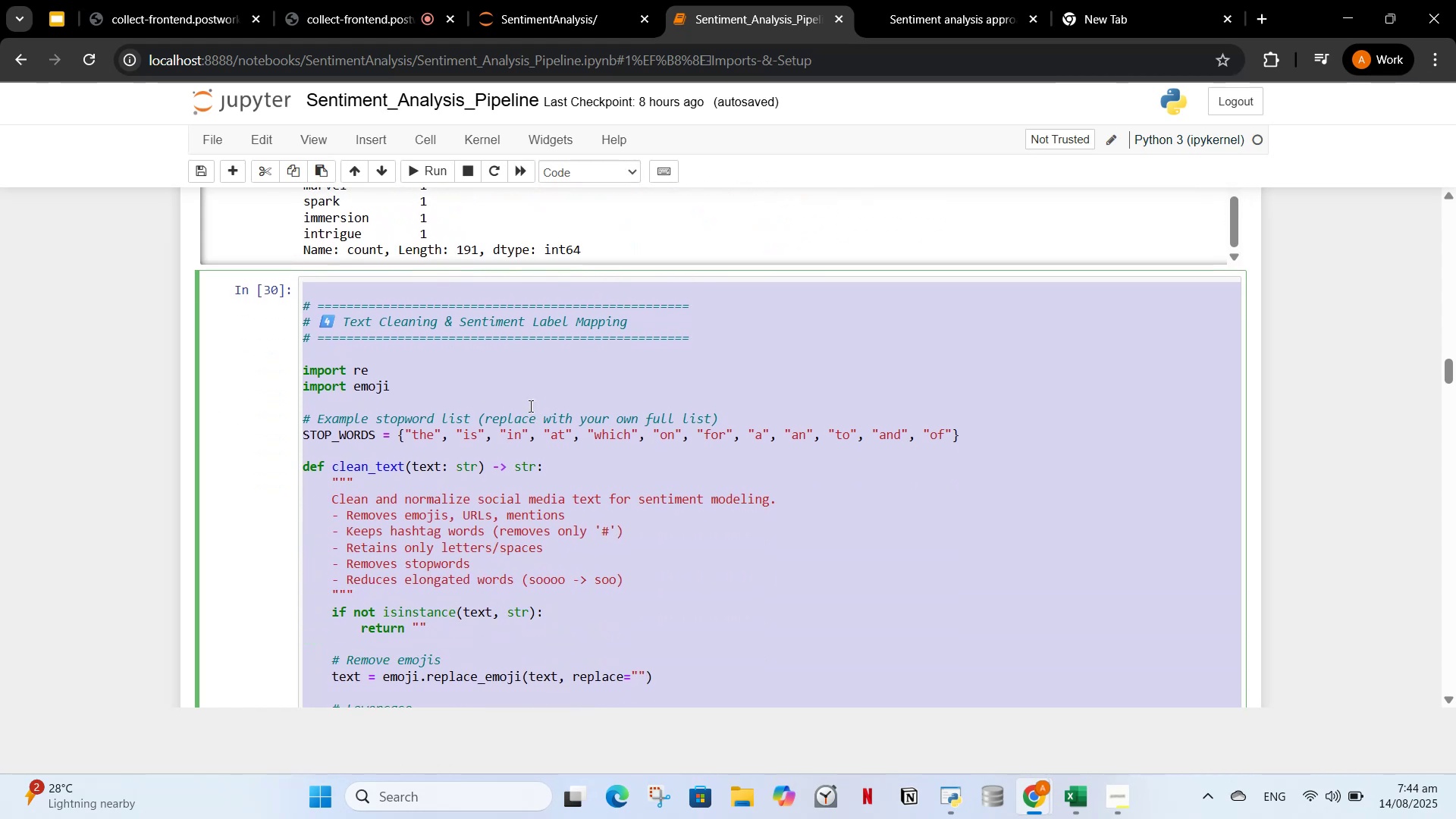 
scroll: coordinate [529, 406], scroll_direction: up, amount: 10.0
 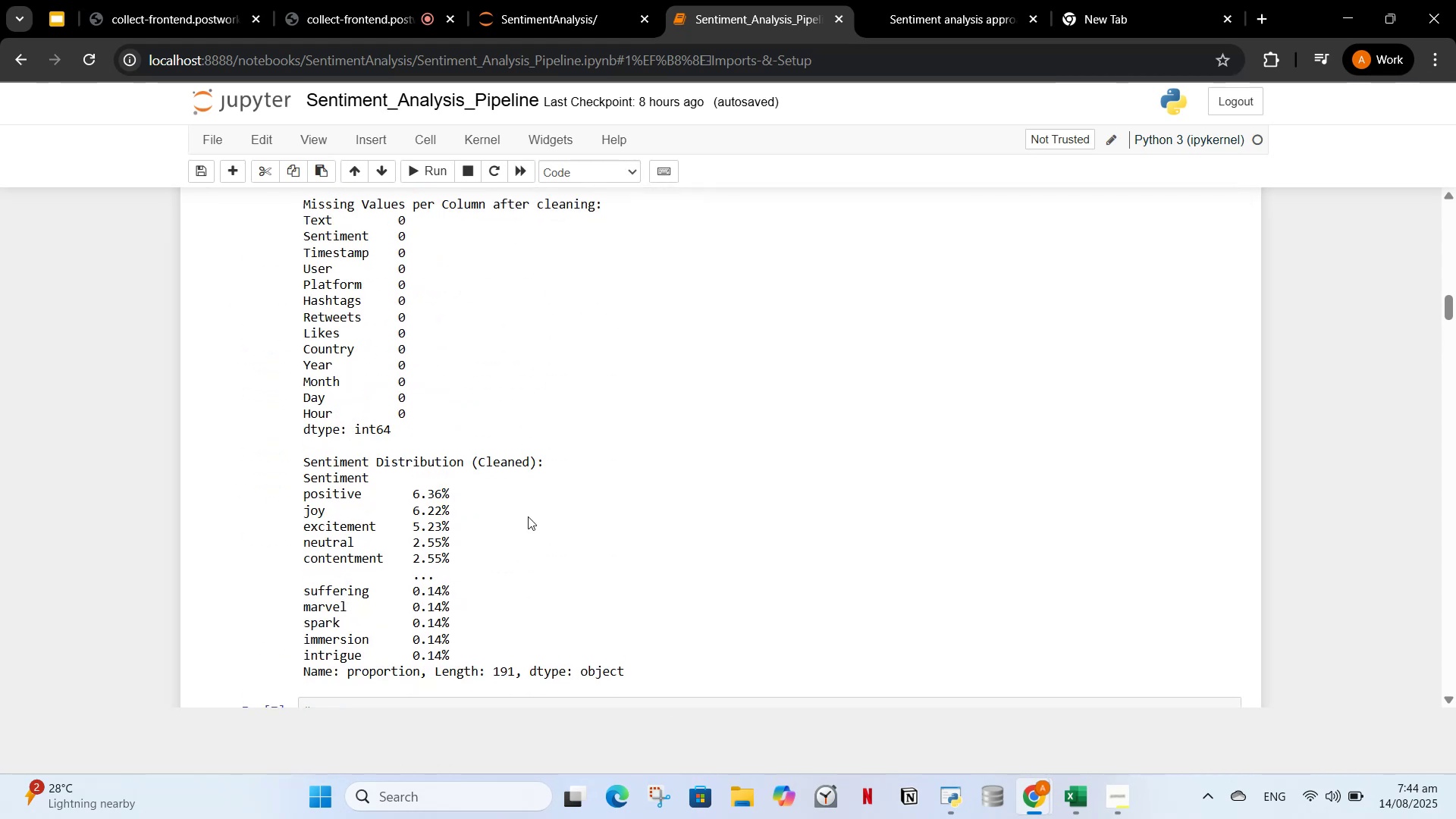 
left_click([531, 514])
 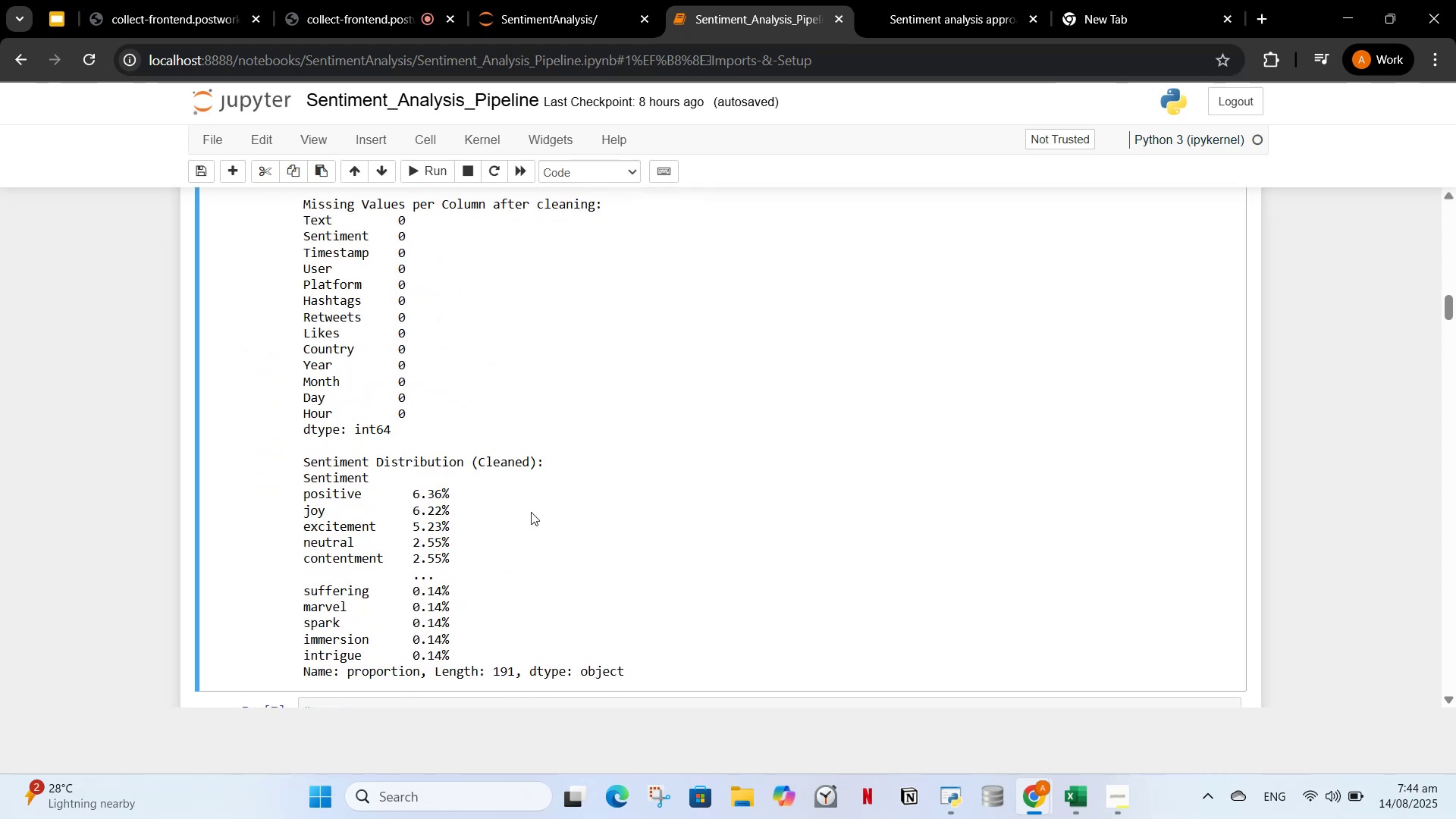 
scroll: coordinate [531, 510], scroll_direction: down, amount: 1.0
 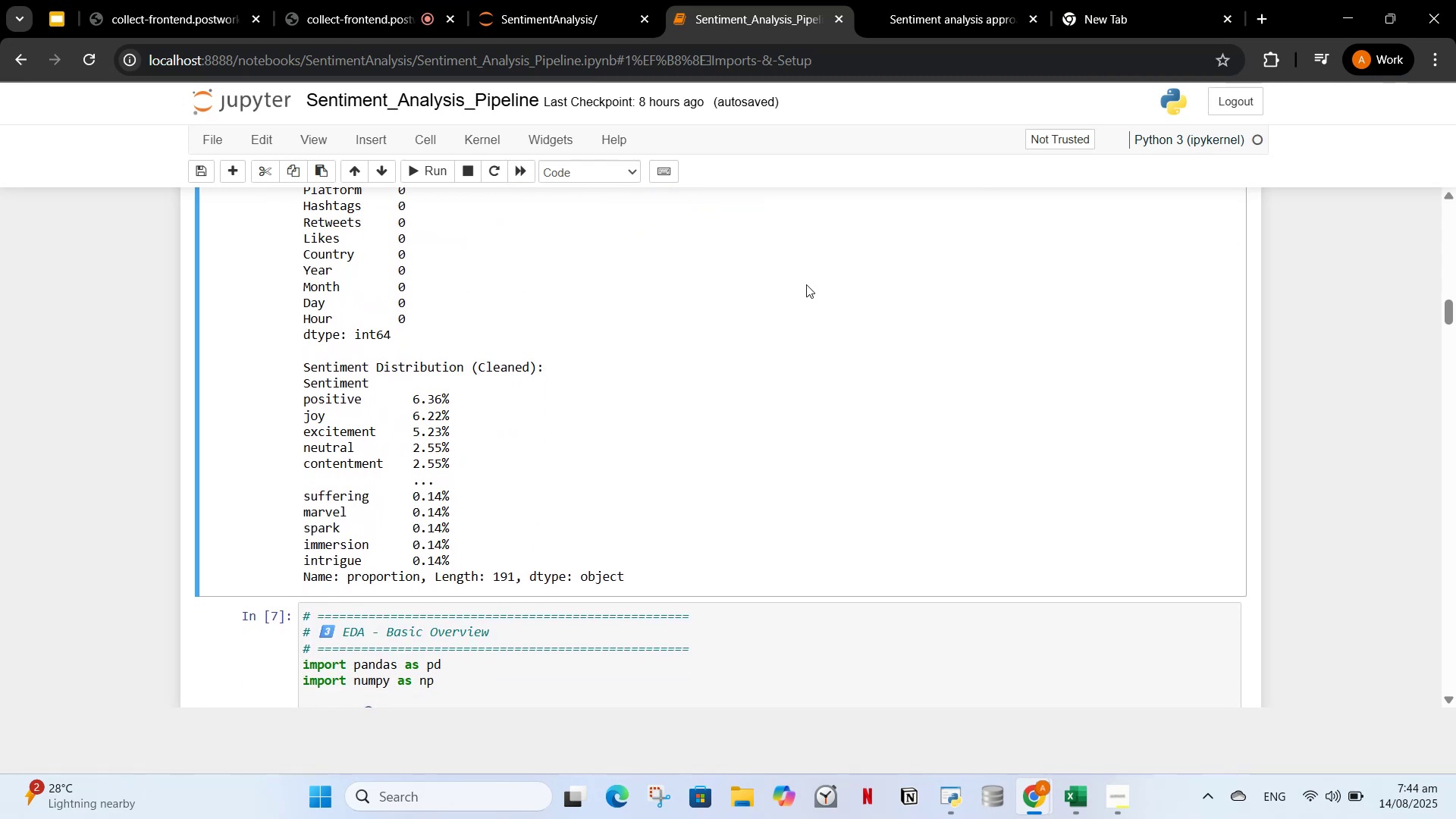 
left_click([897, 0])
 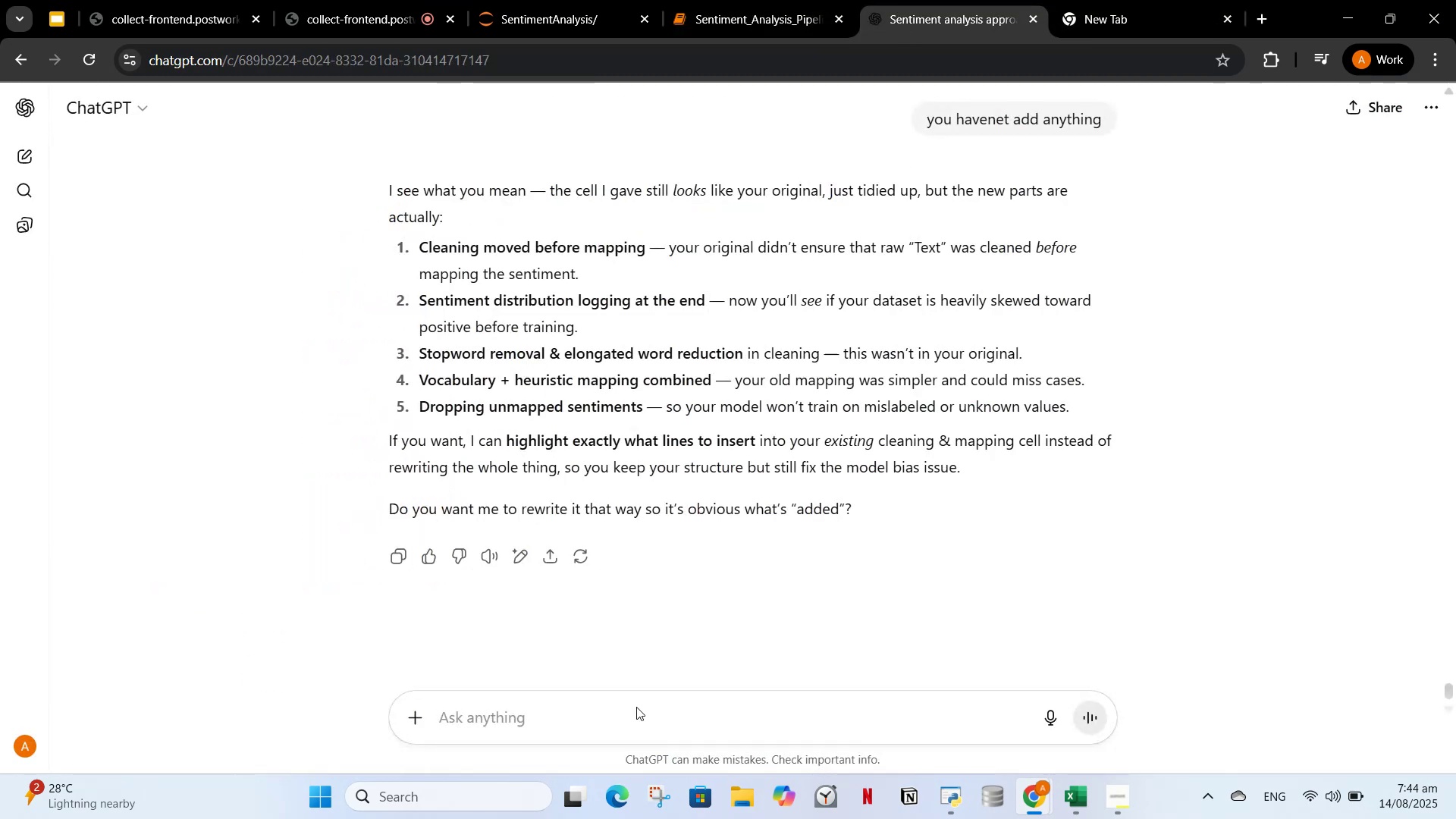 
key(Control+V)
 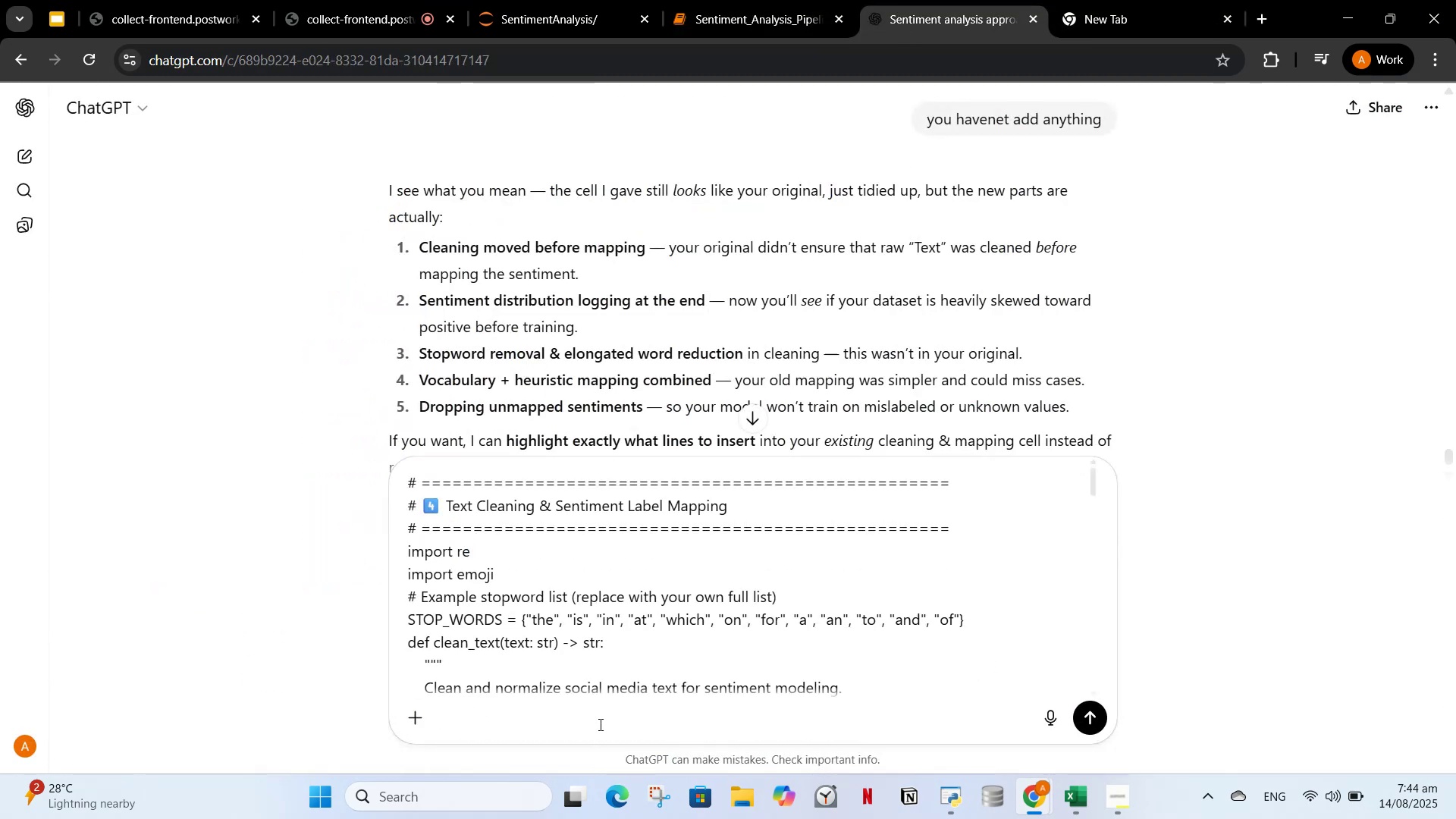 
type(analyse this cel and )
key(Backspace)
key(Backspace)
key(Backspace)
key(Backspace)
key(Backspace)
type(l and tell me which is to be added?)
 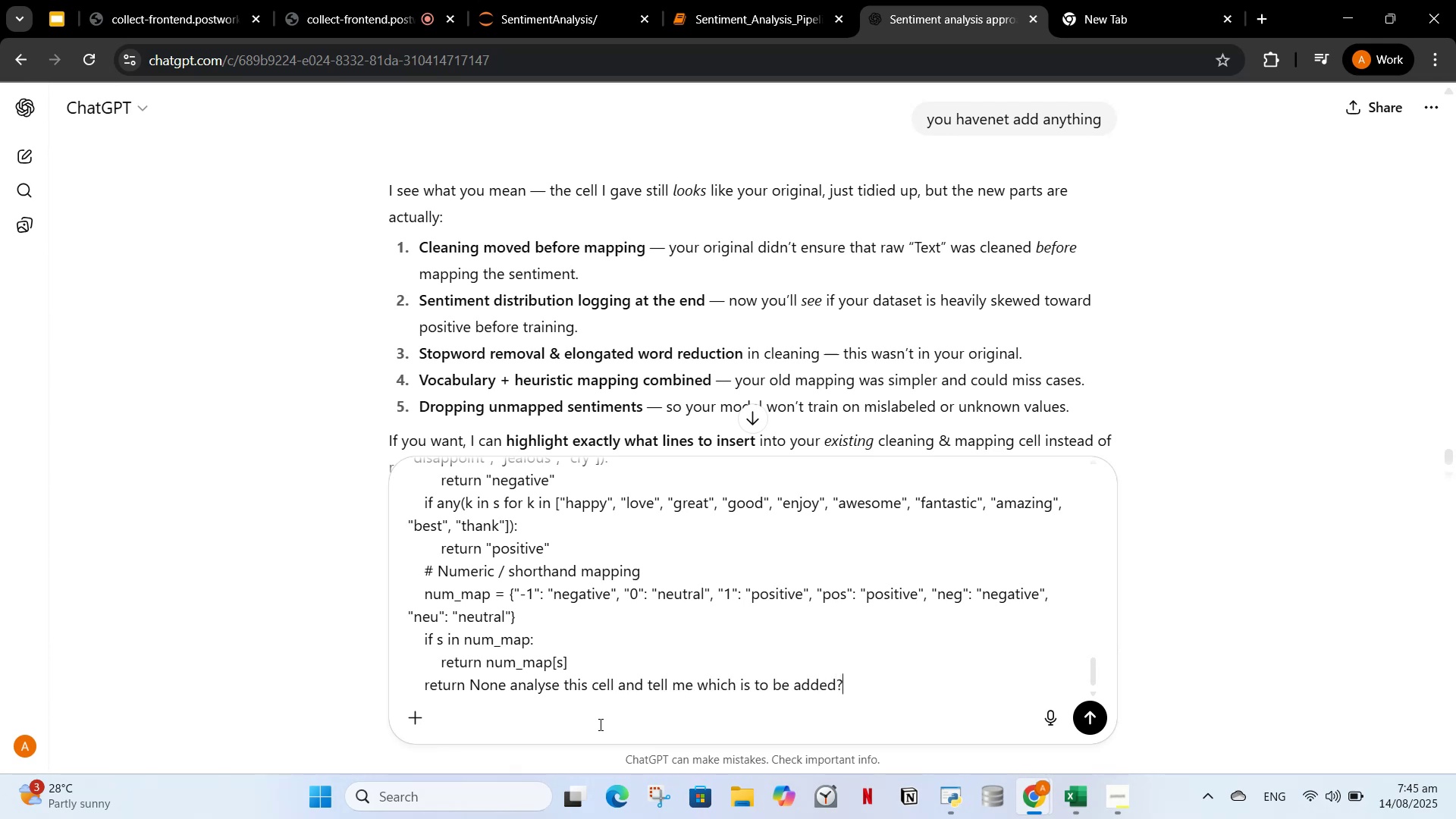 
key(Enter)
 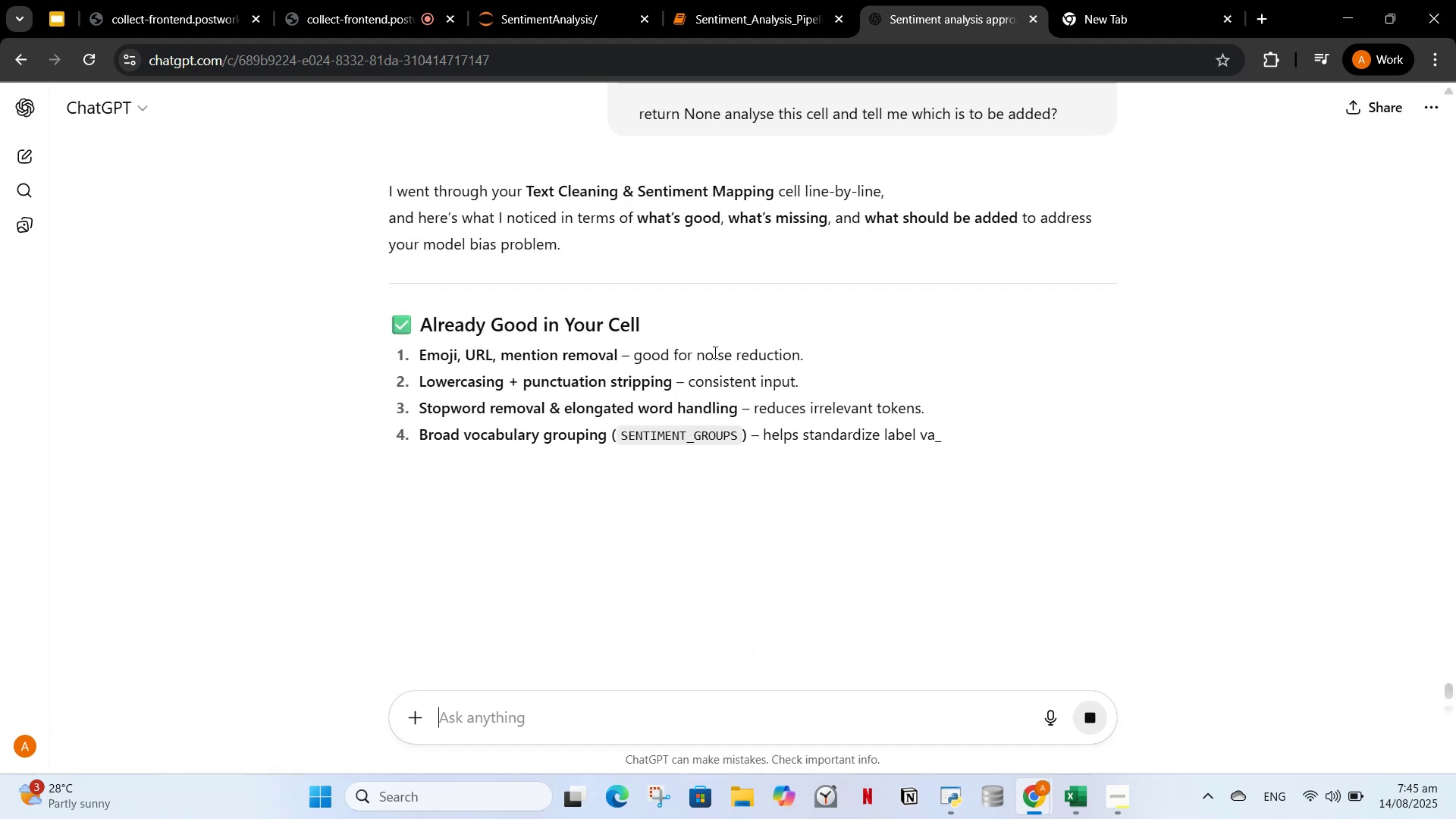 
wait(5.29)
 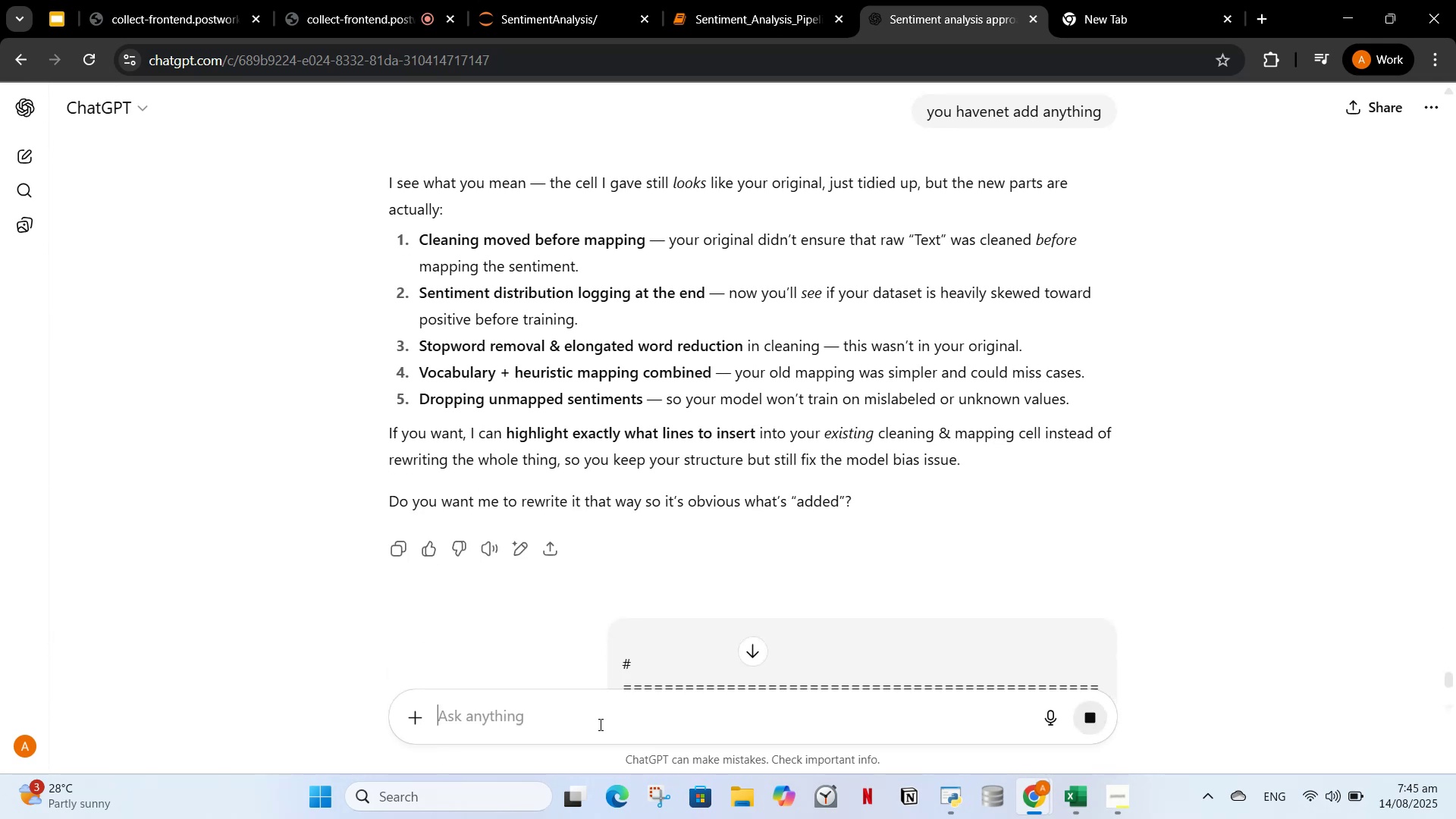 
scroll: coordinate [839, 475], scroll_direction: down, amount: 10.0
 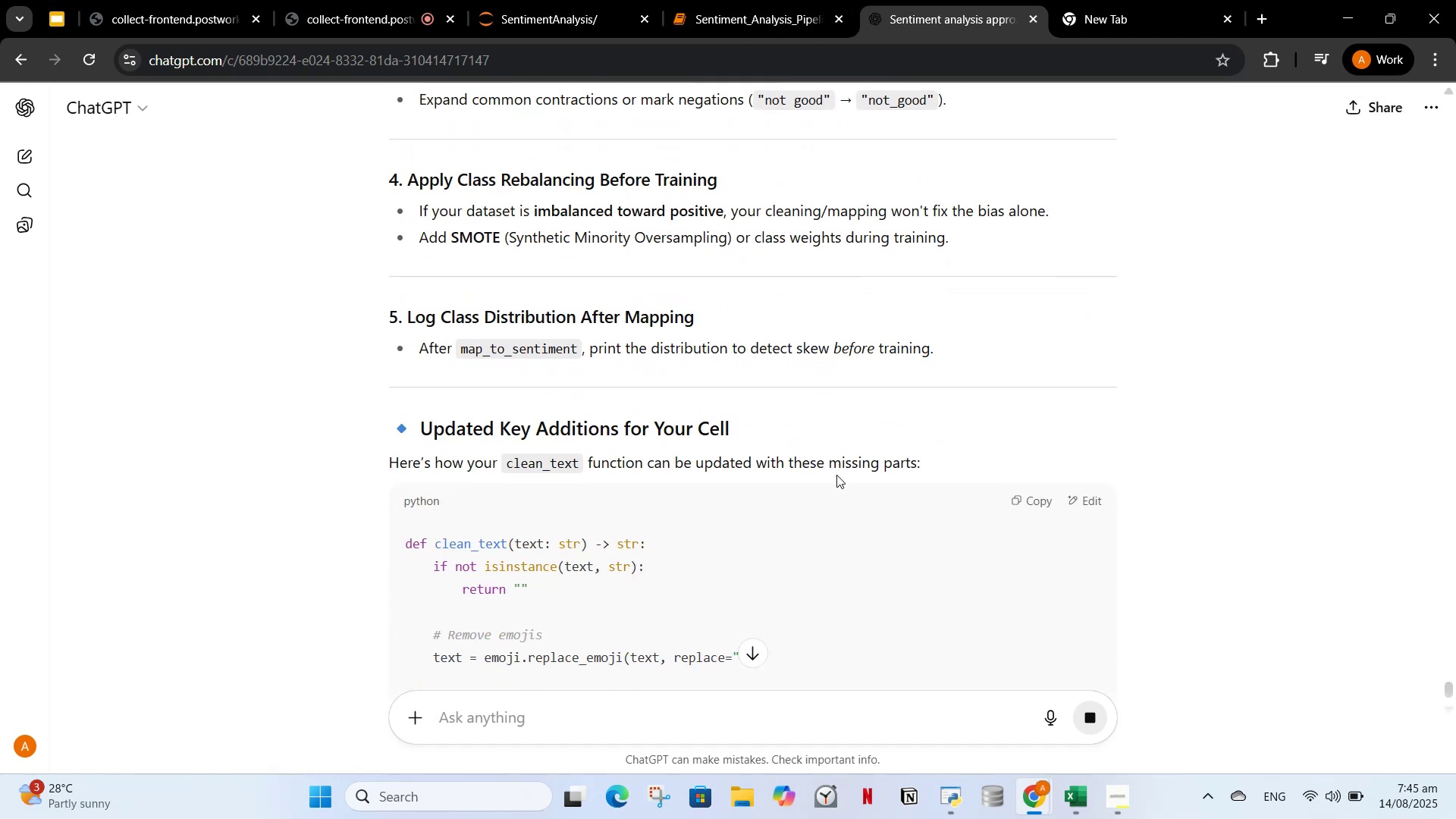 
scroll: coordinate [782, 512], scroll_direction: down, amount: 12.0
 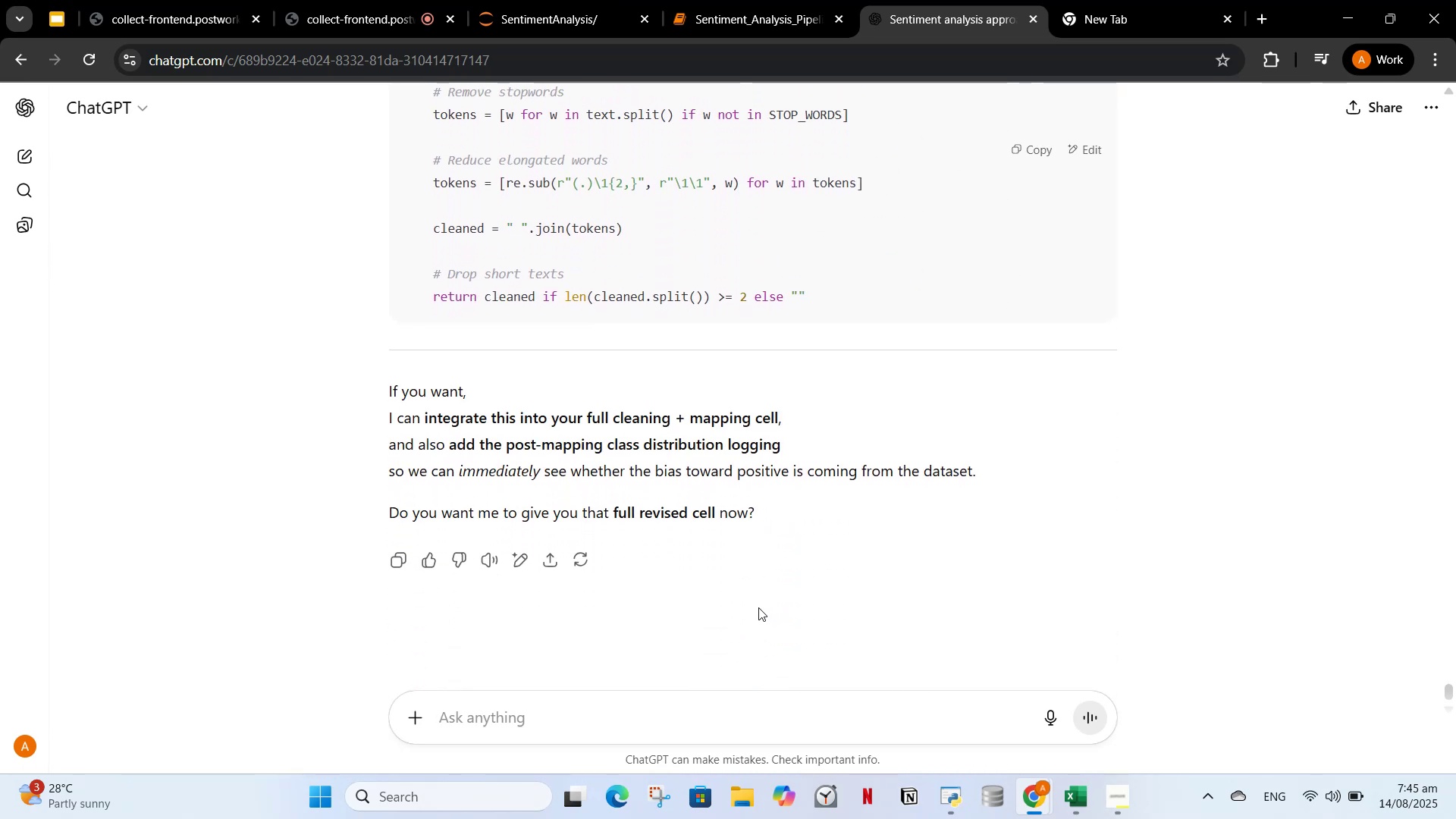 
wait(7.31)
 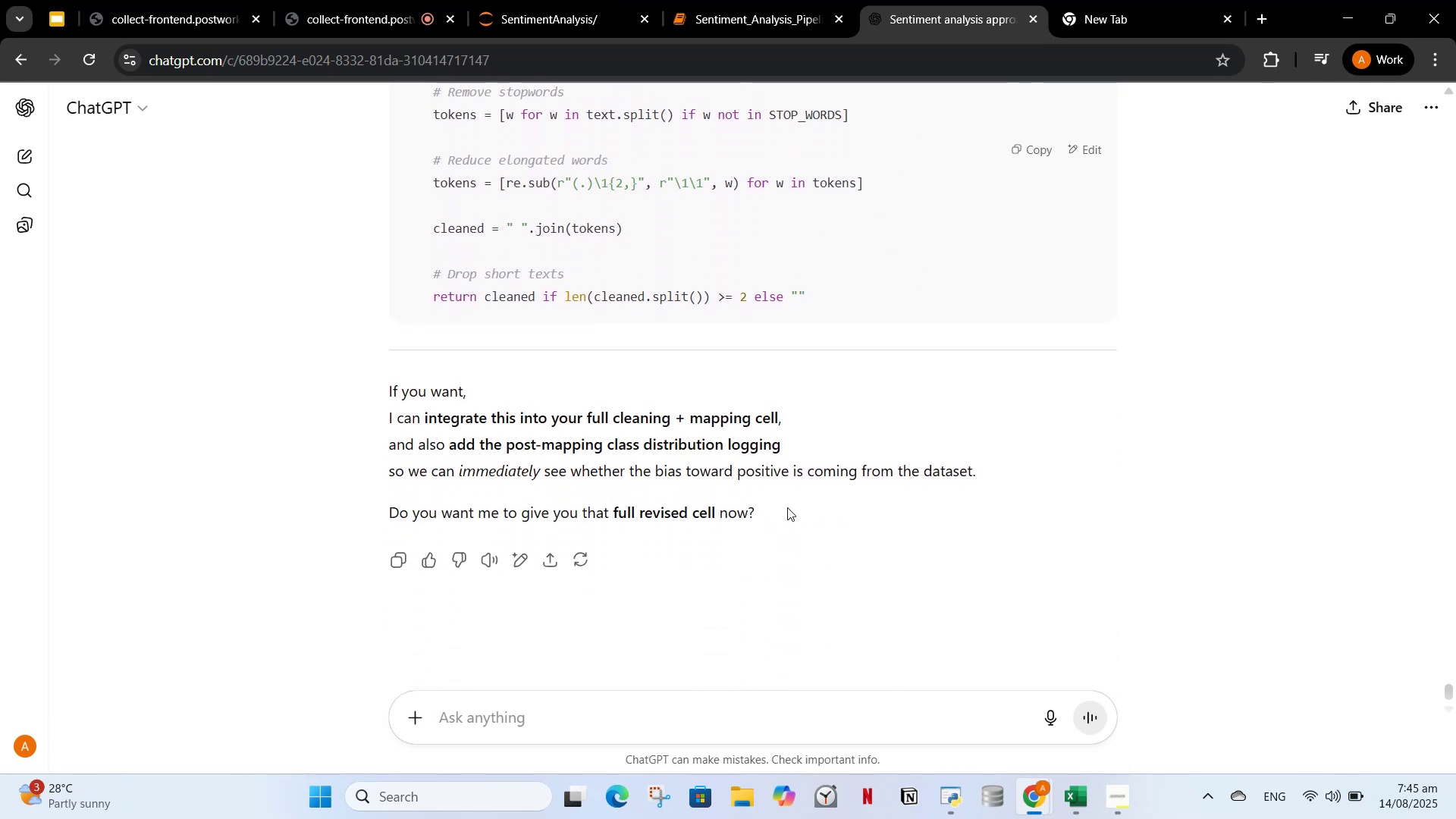 
left_click([711, 713])
 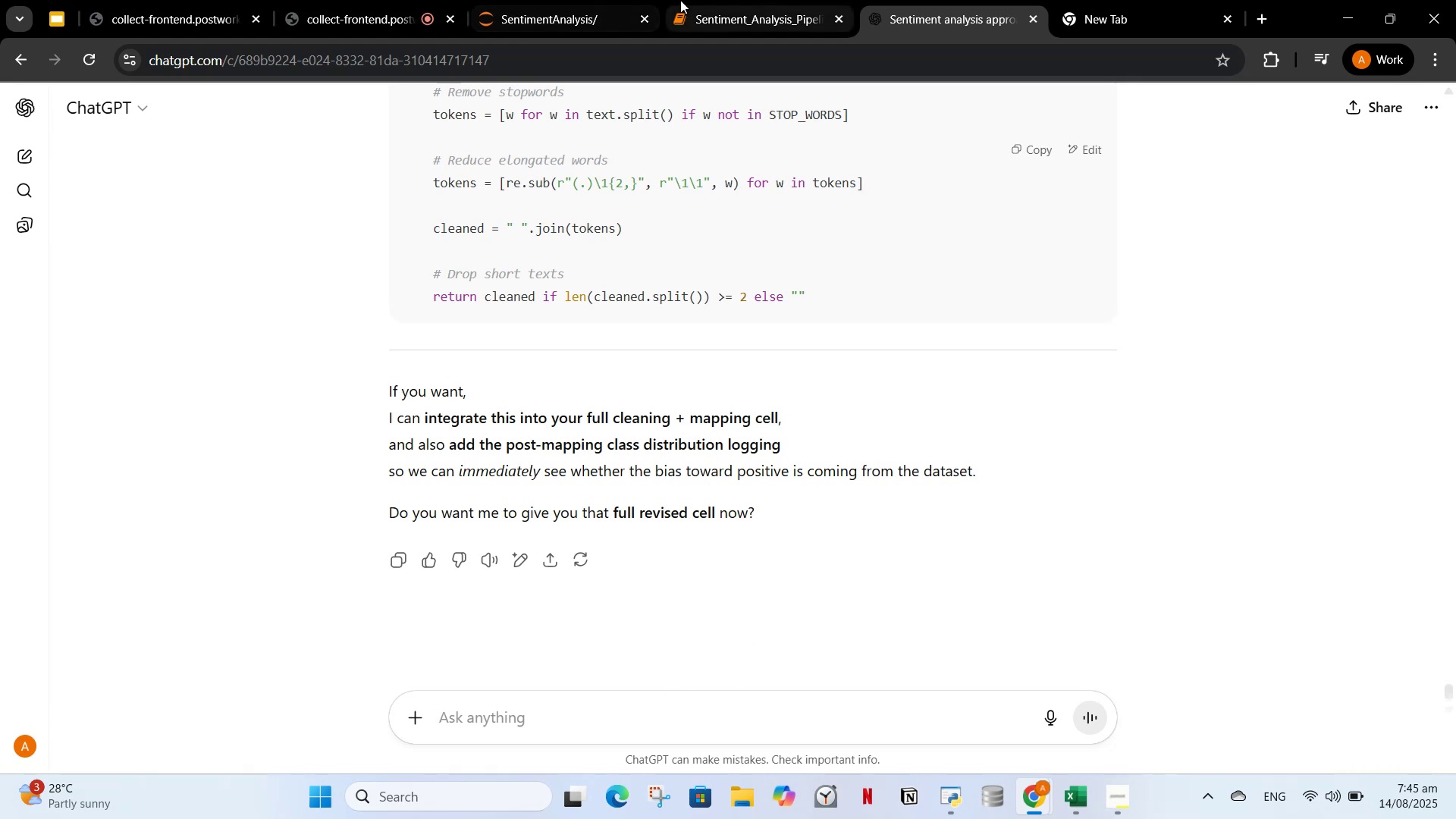 
left_click([715, 0])
 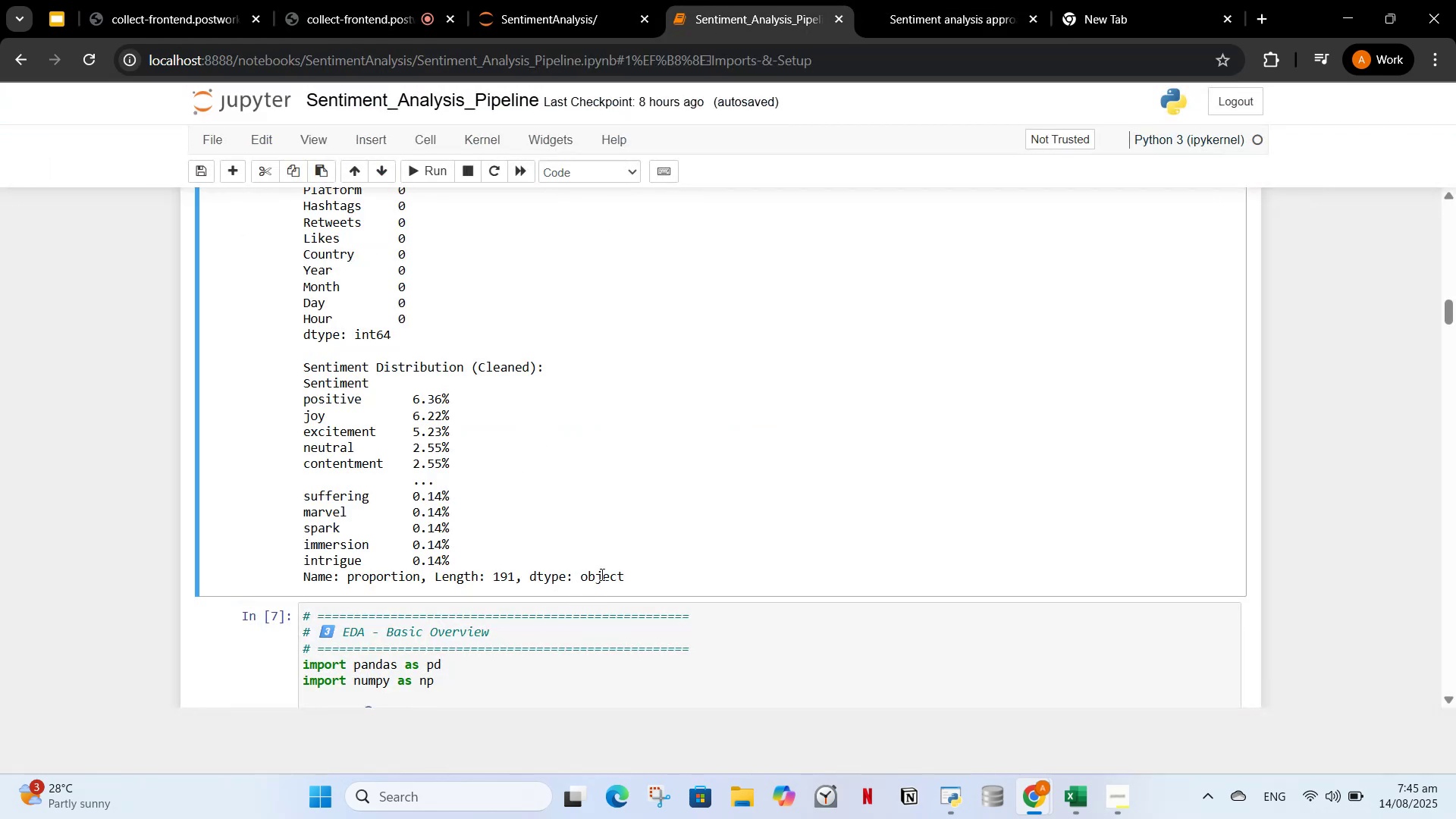 
scroll: coordinate [585, 560], scroll_direction: down, amount: 10.0
 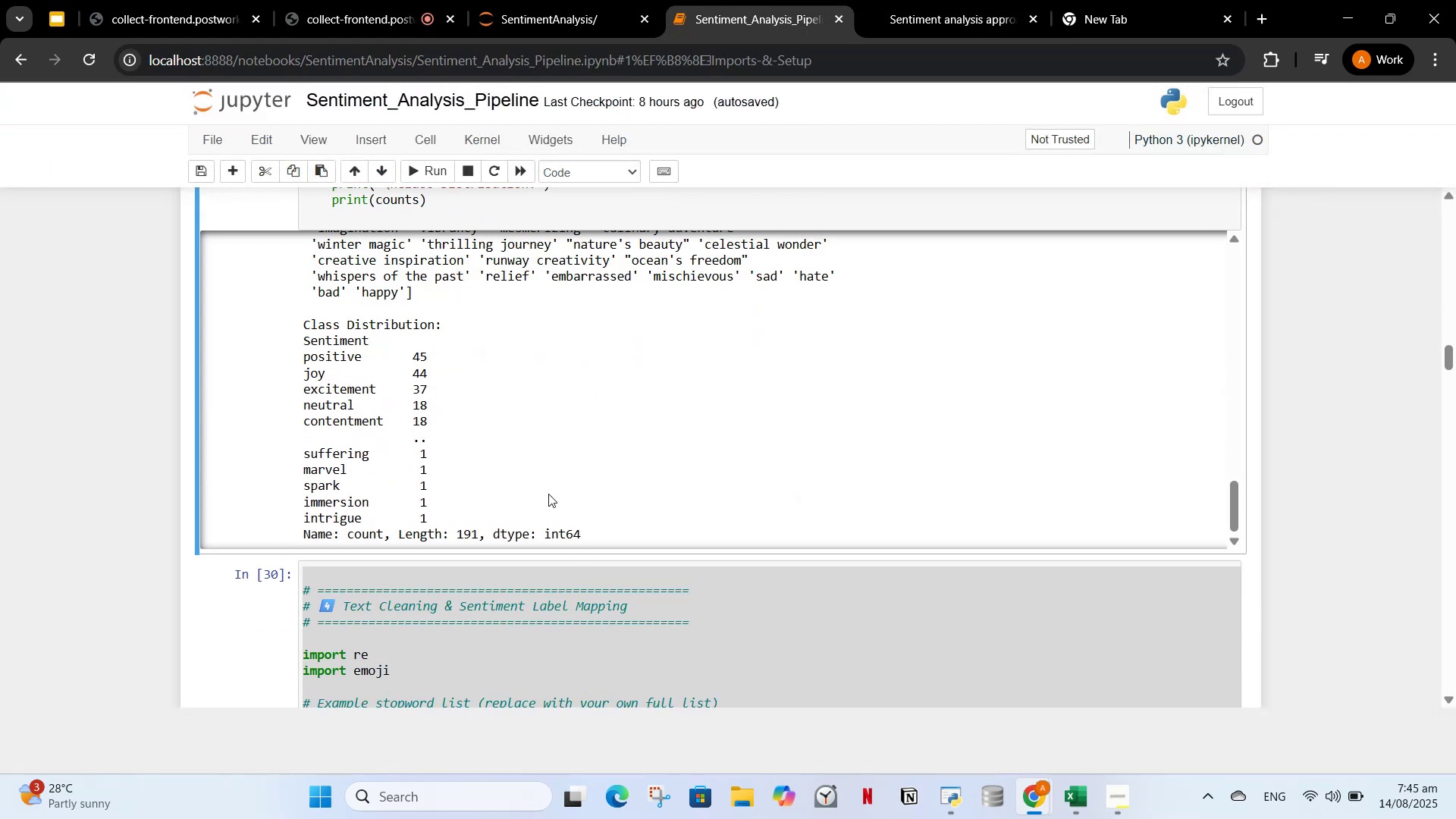 
key(Control+A)
 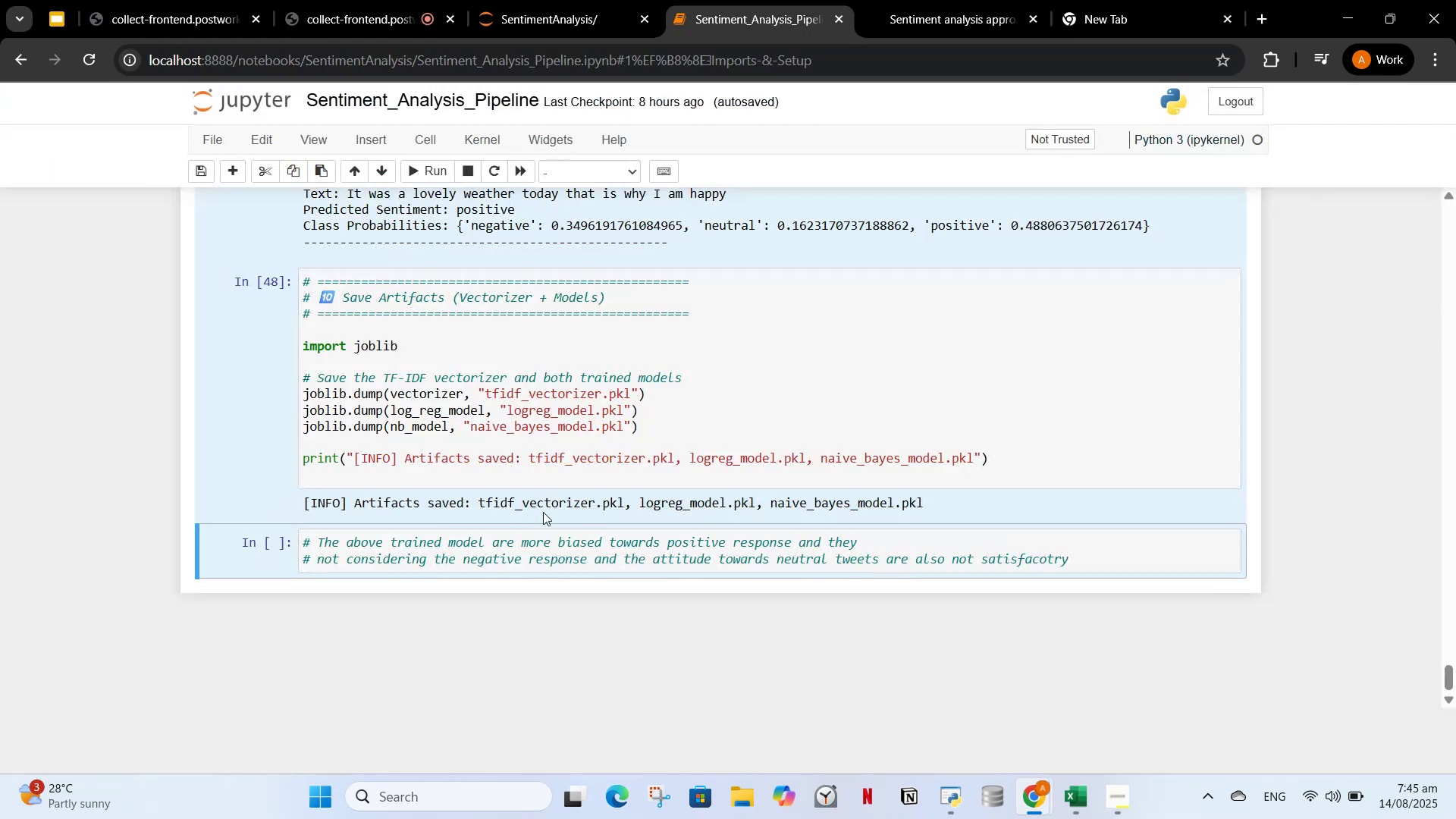 
scroll: coordinate [723, 369], scroll_direction: up, amount: 47.0
 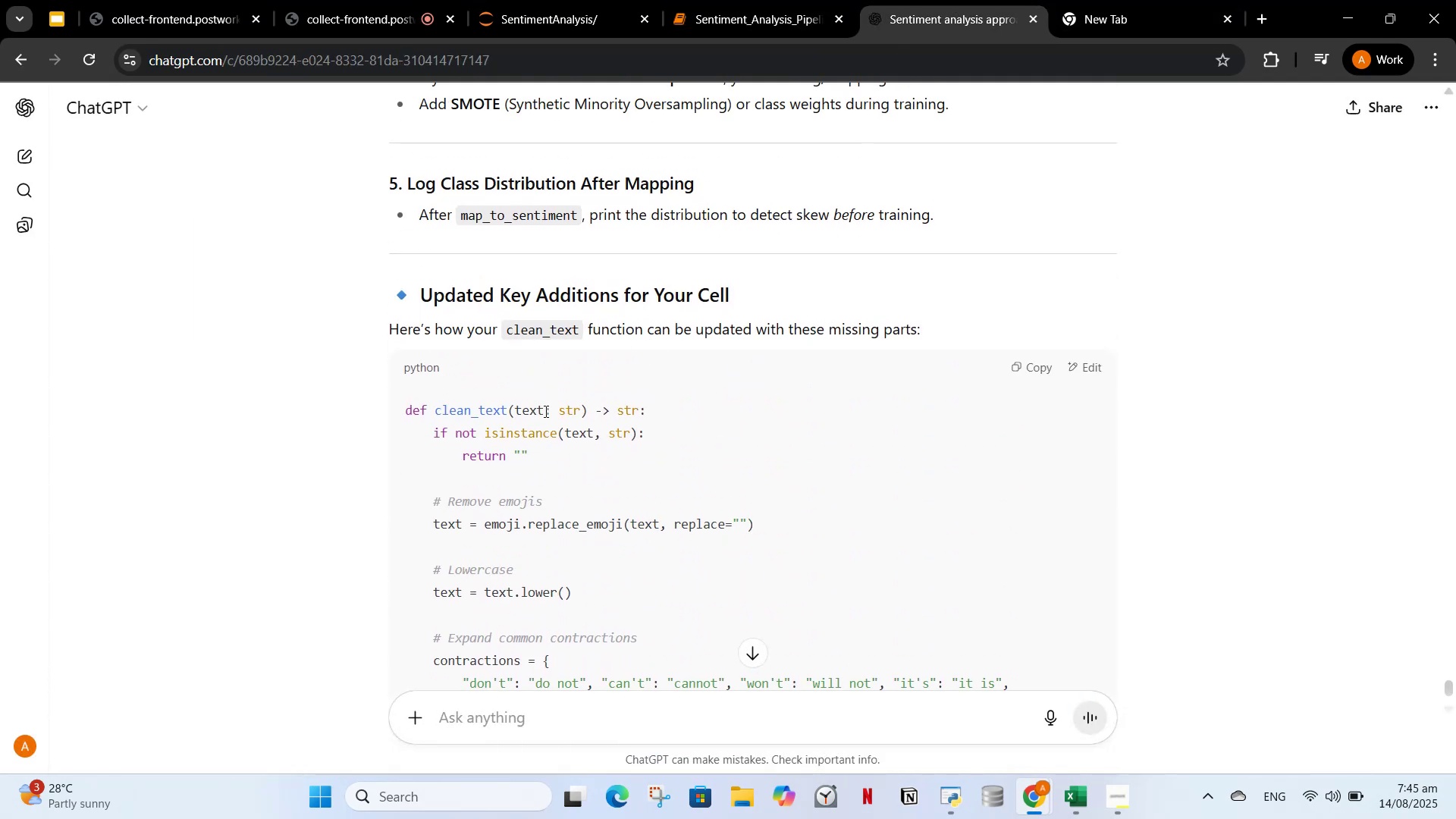 
scroll: coordinate [636, 435], scroll_direction: down, amount: 3.0
 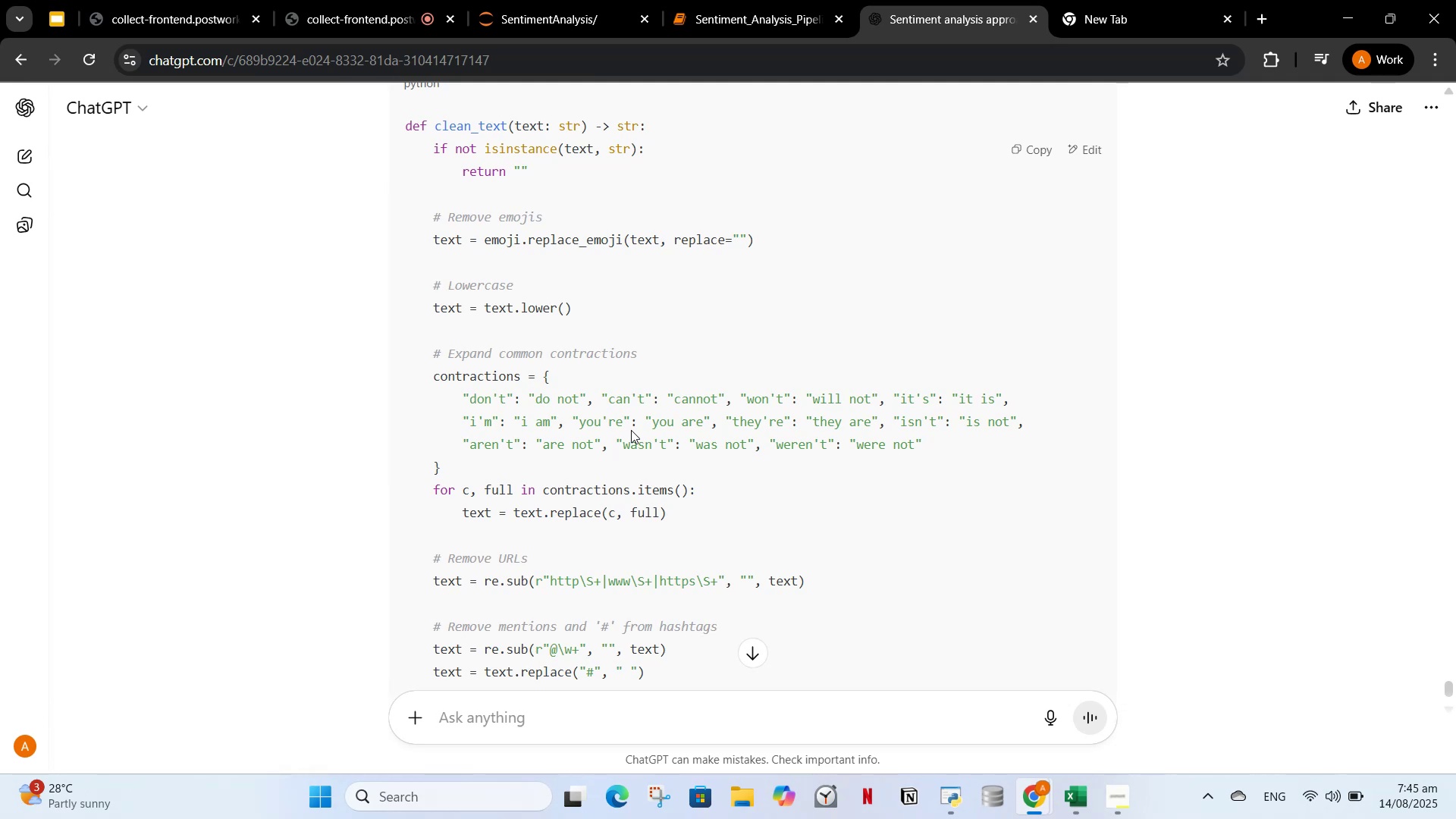 
wait(9.47)
 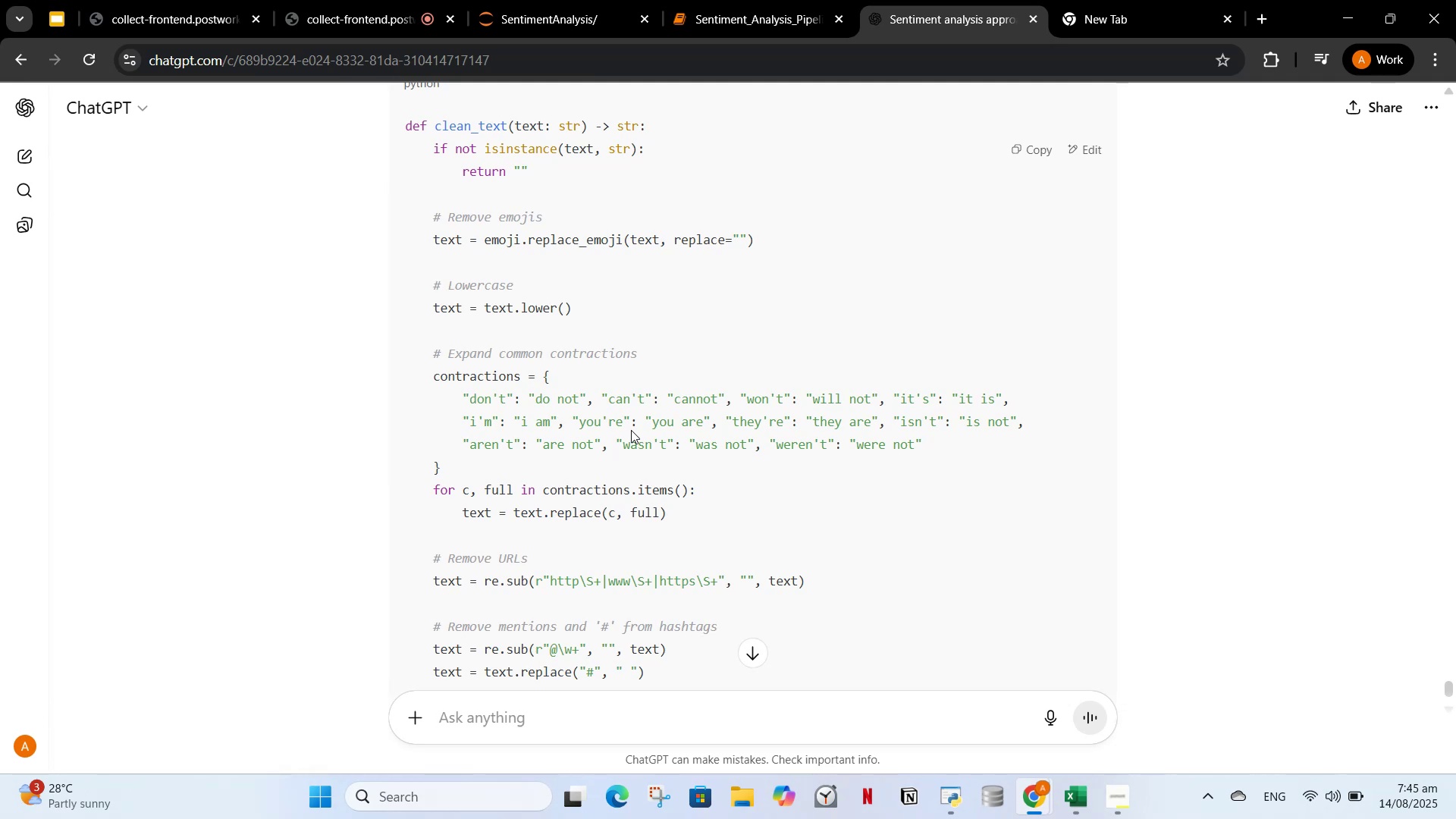 
scroll: coordinate [504, 631], scroll_direction: down, amount: 3.0
 